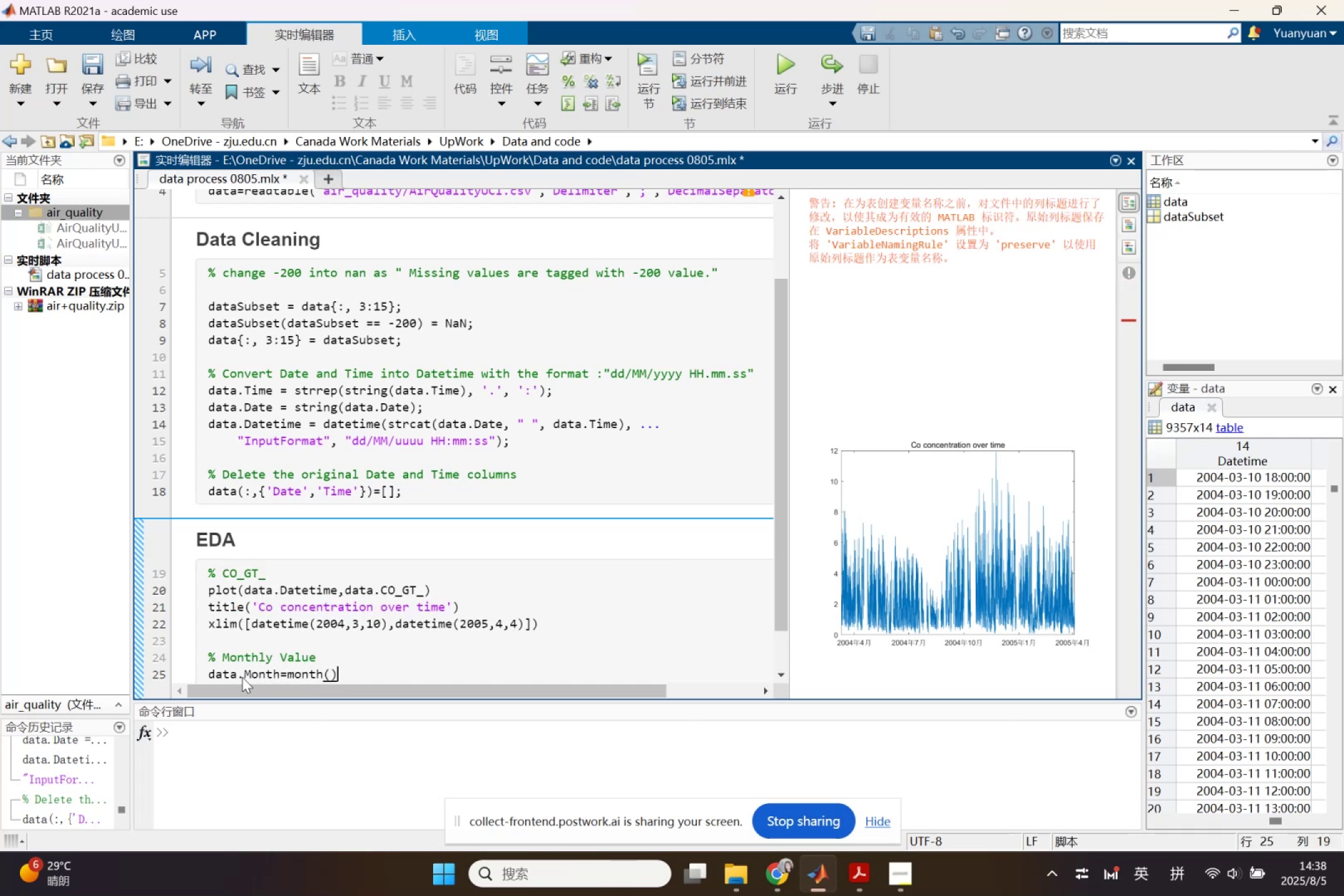 
 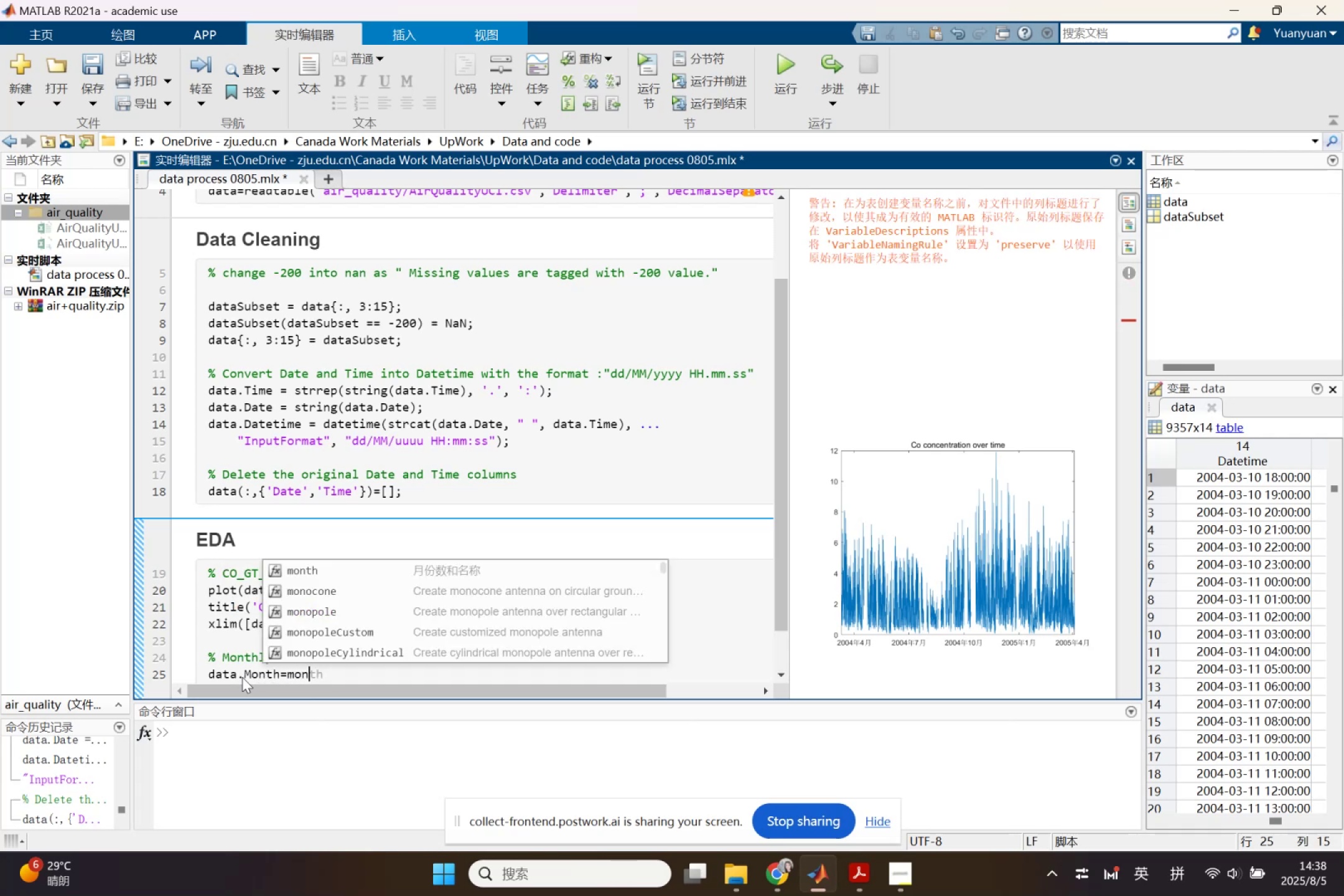 
key(ArrowLeft)
 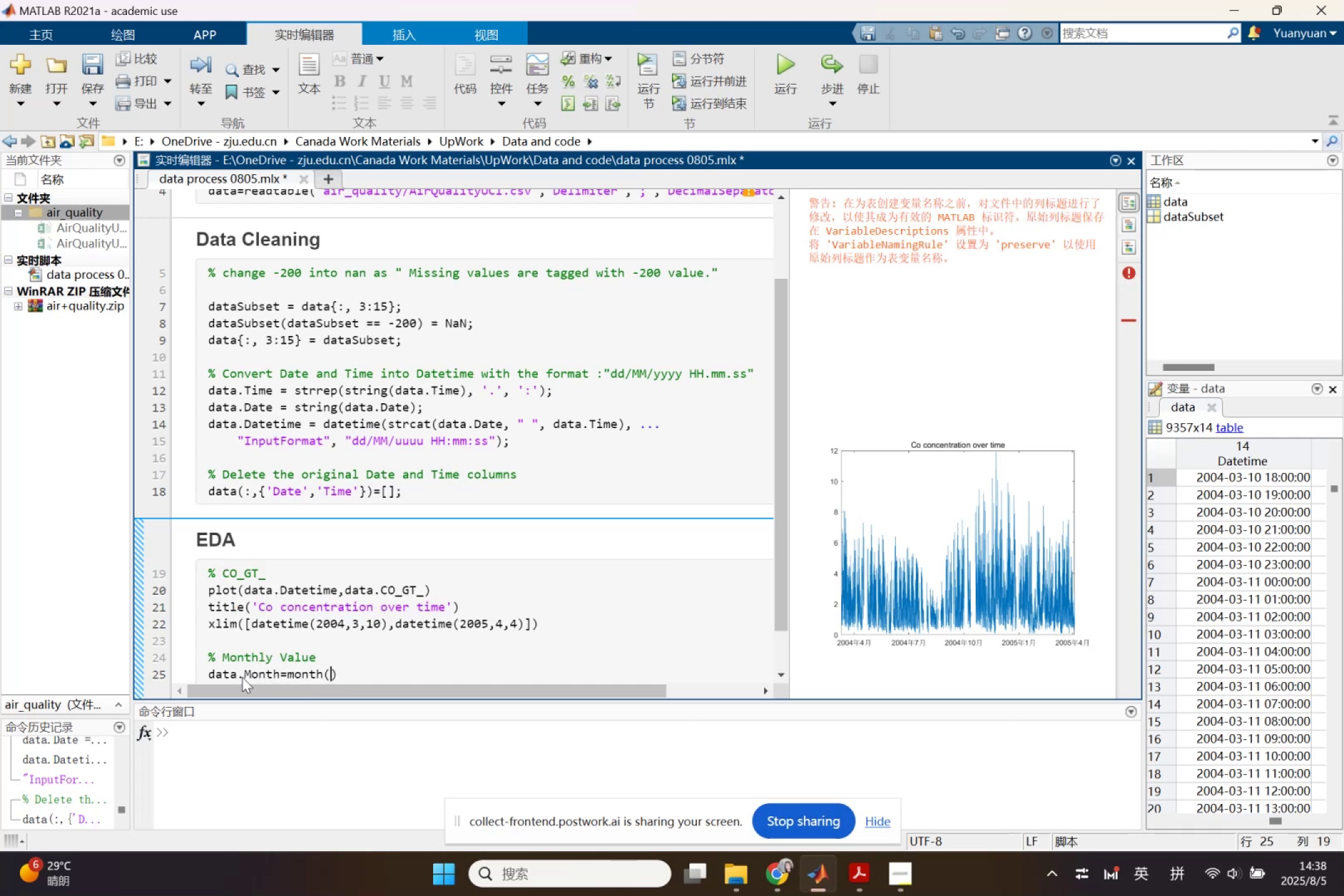 
type(data.Da)
 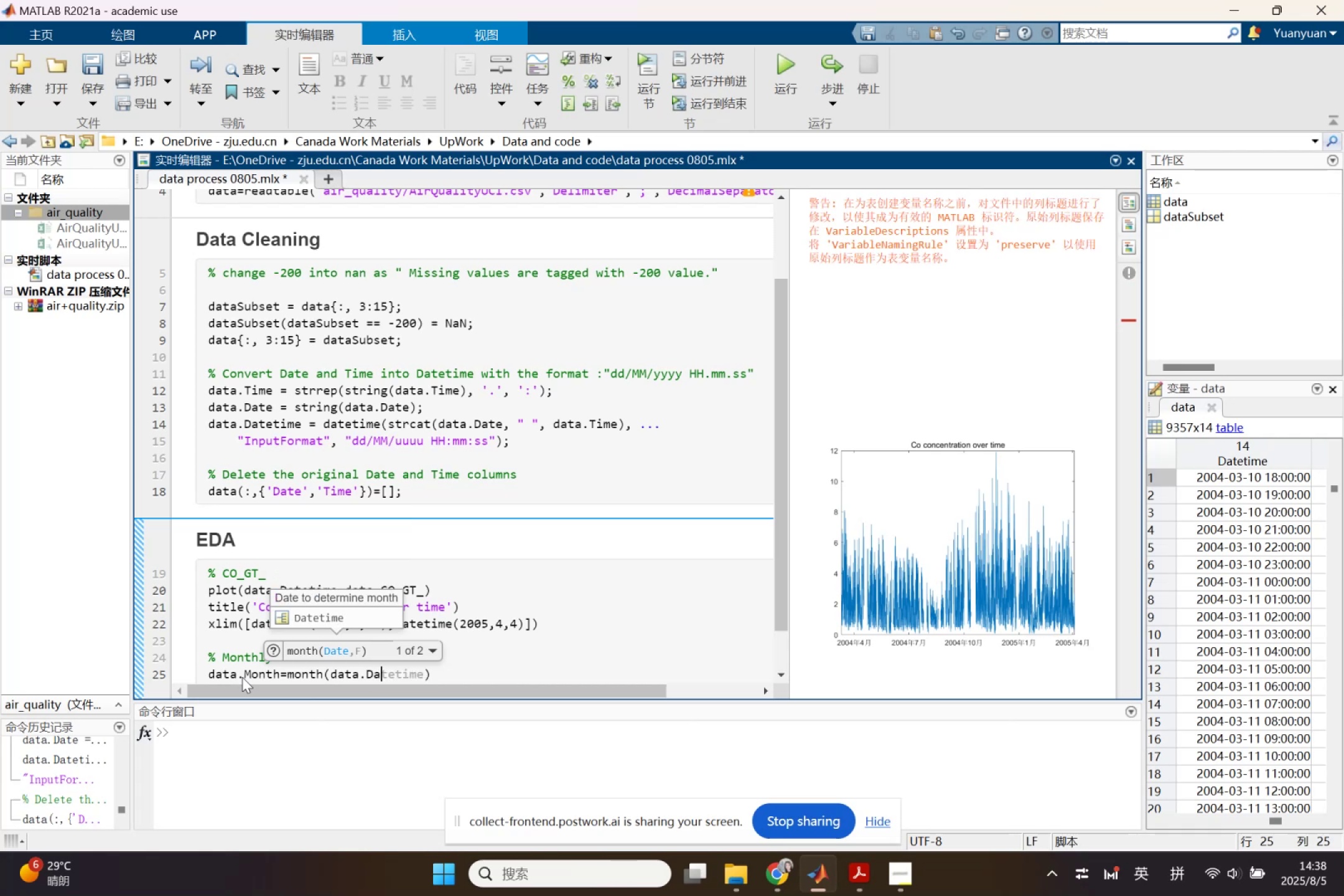 
key(ArrowRight)
 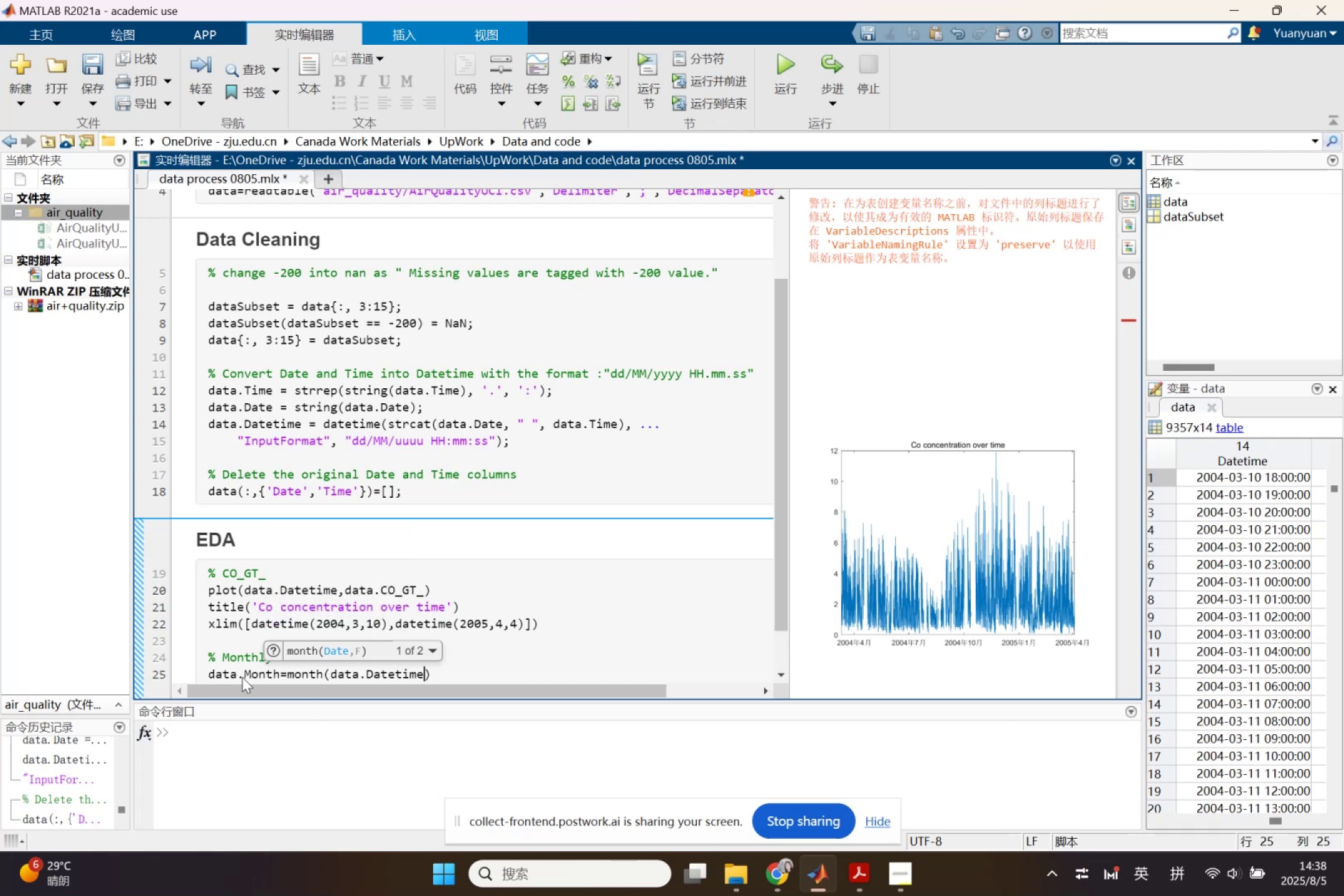 
key(ArrowRight)
 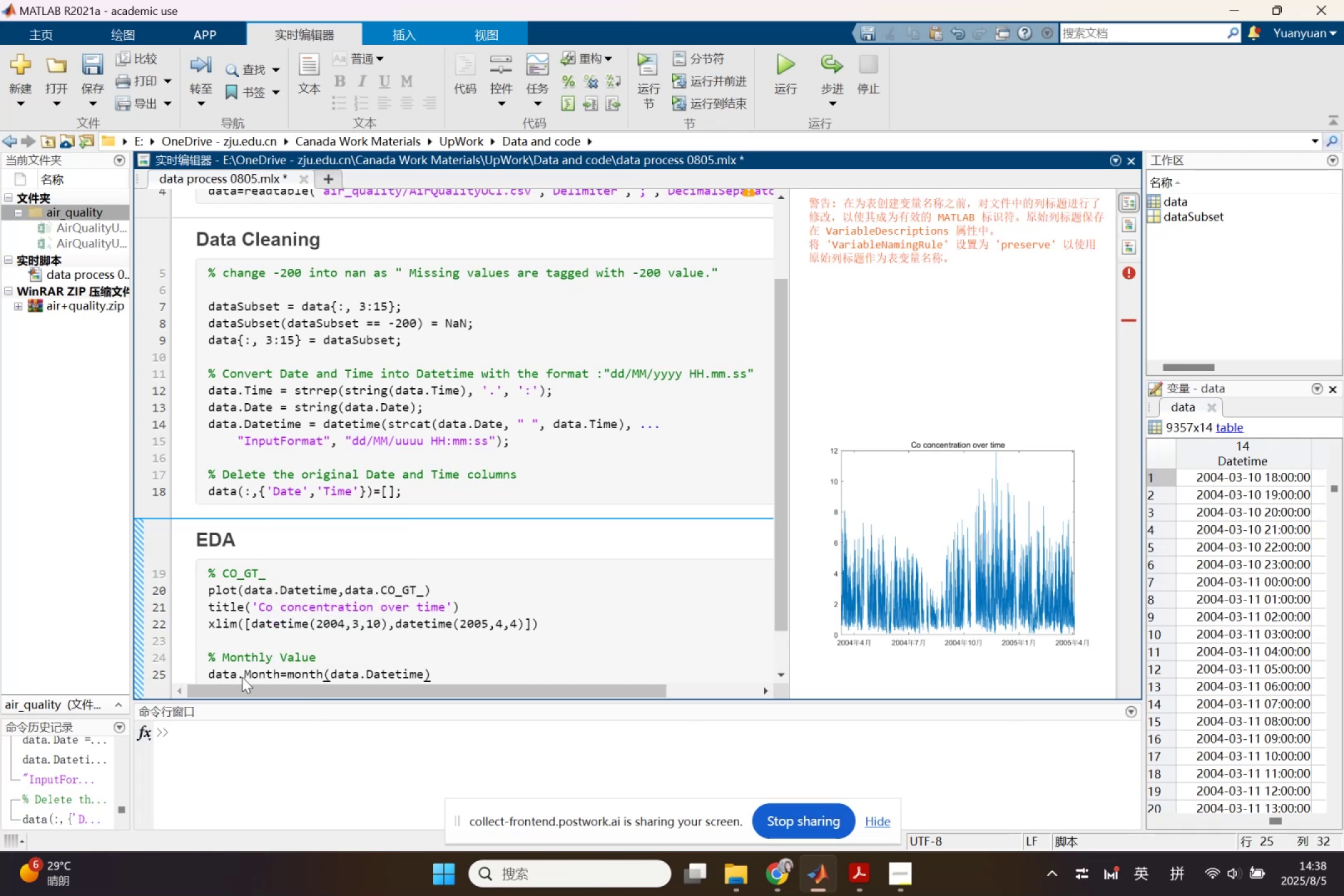 
key(Semicolon)
 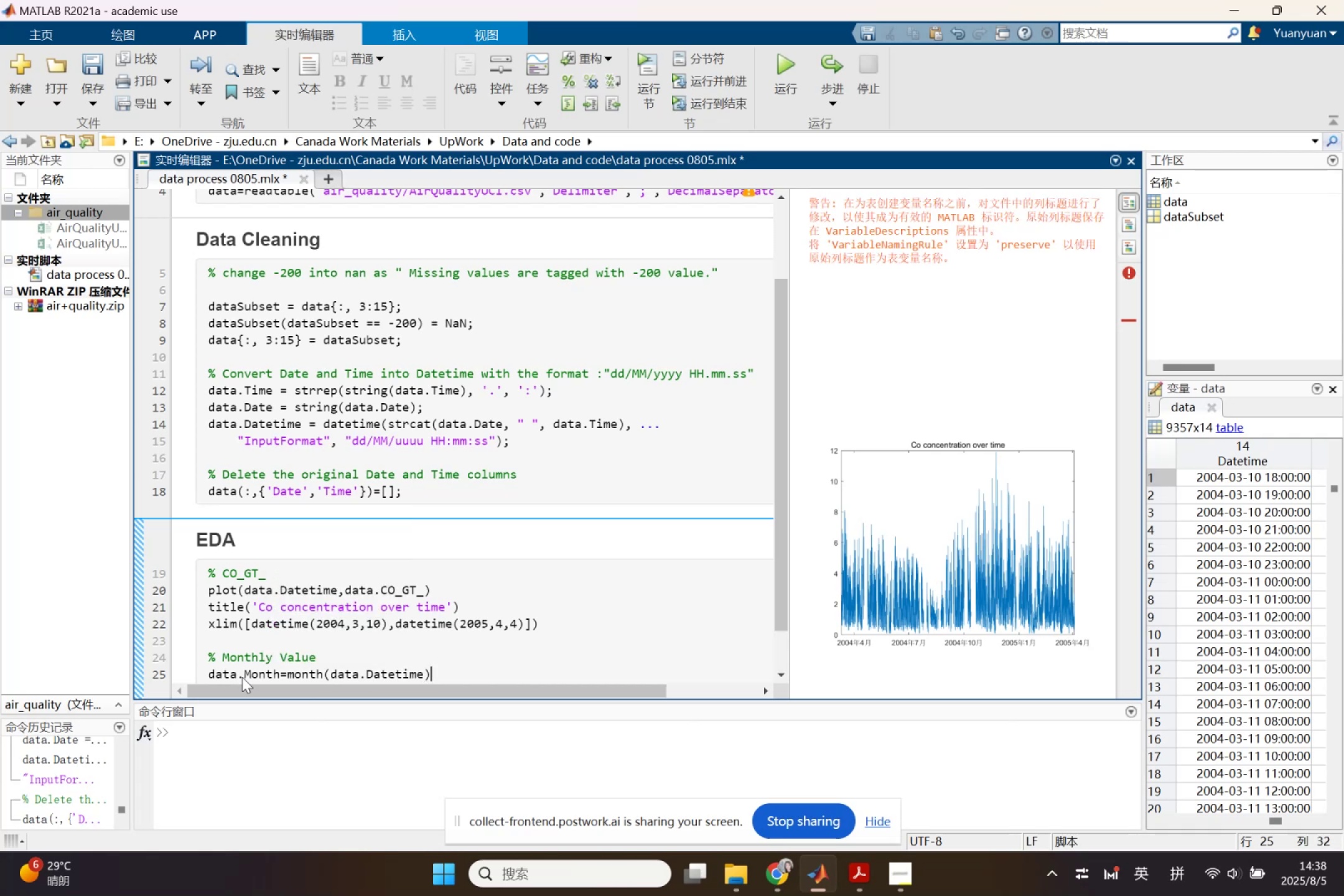 
key(Enter)
 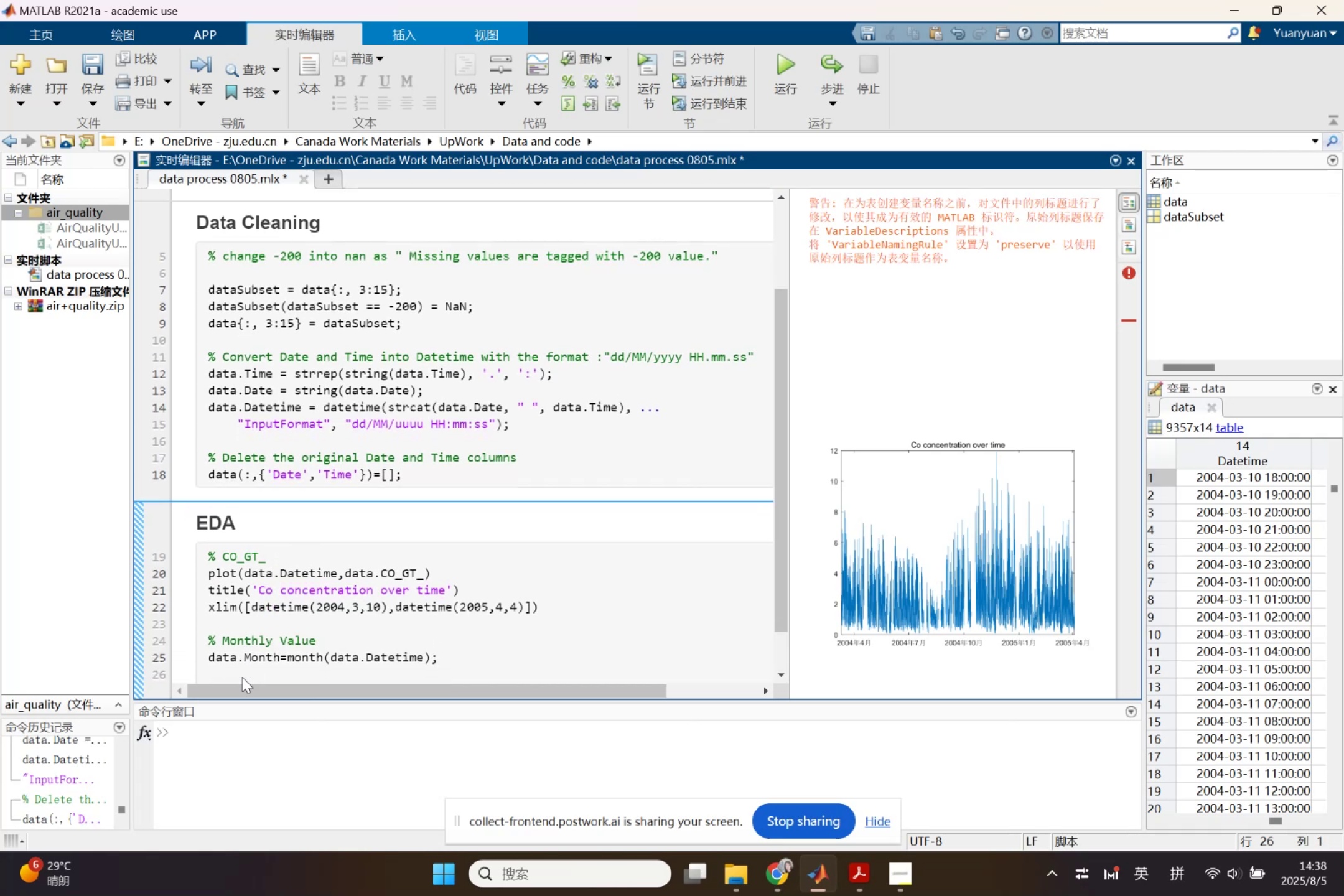 
hold_key(key=ShiftLeft, duration=1.2)
 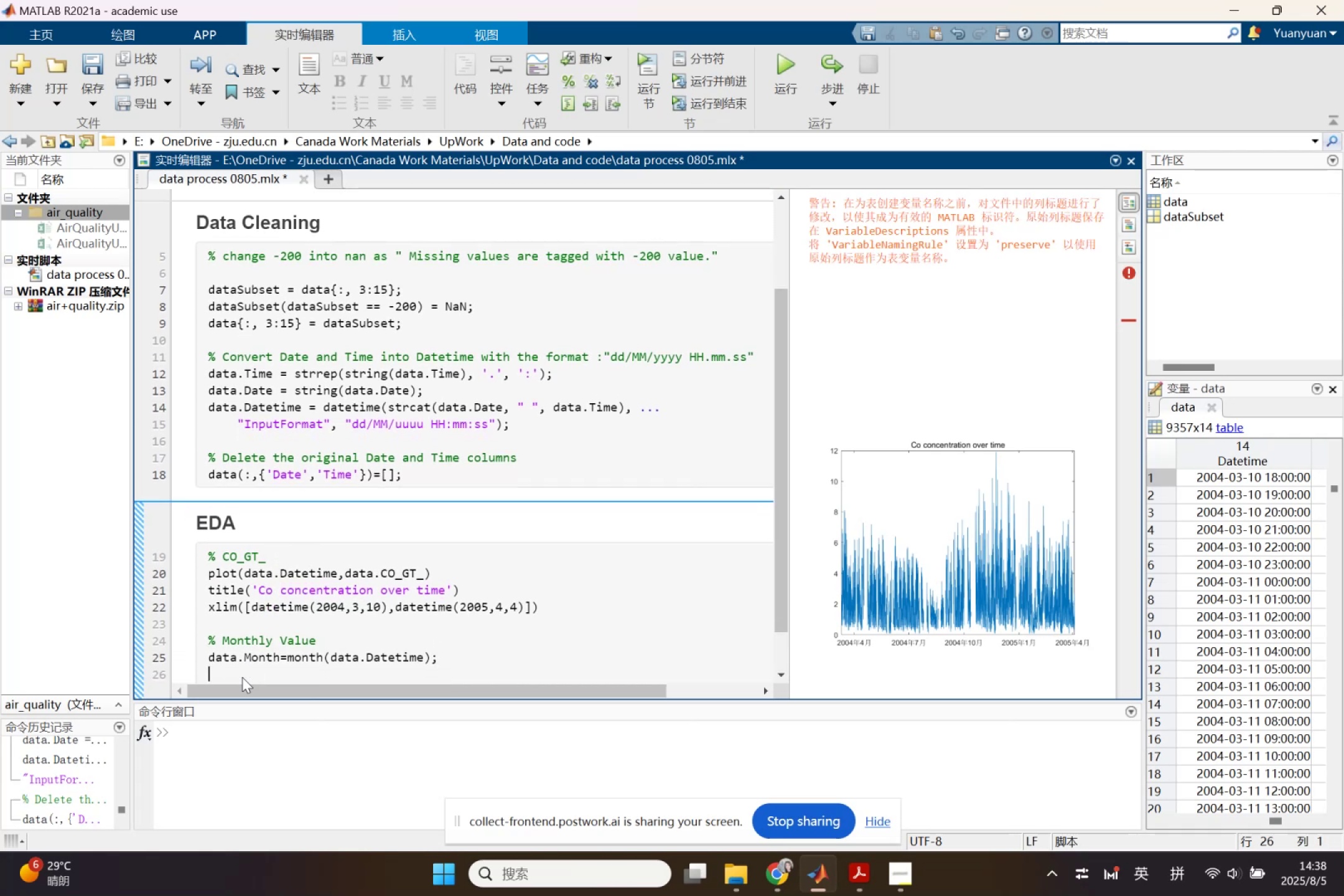 
type(monthly_avg_)
 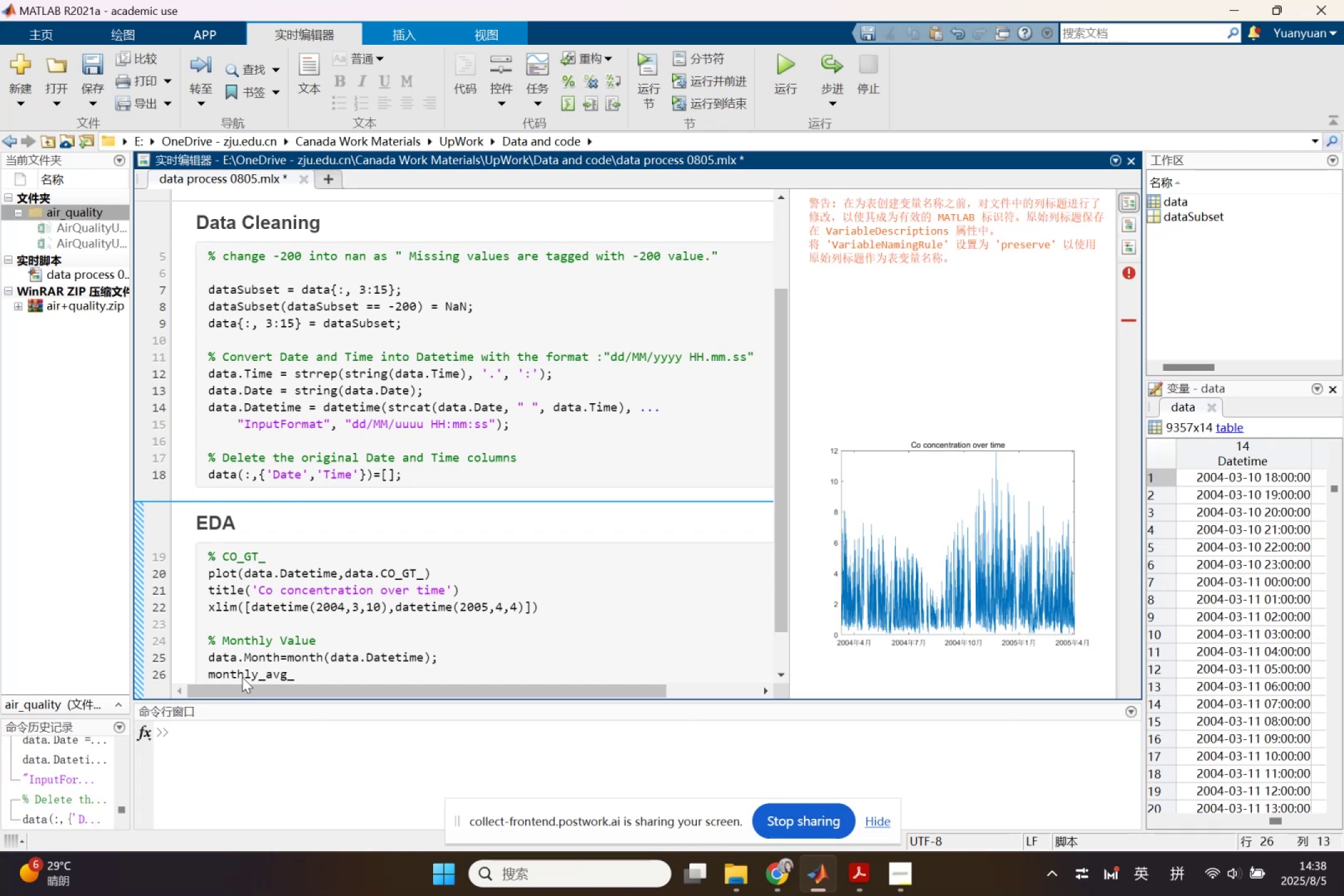 
wait(8.6)
 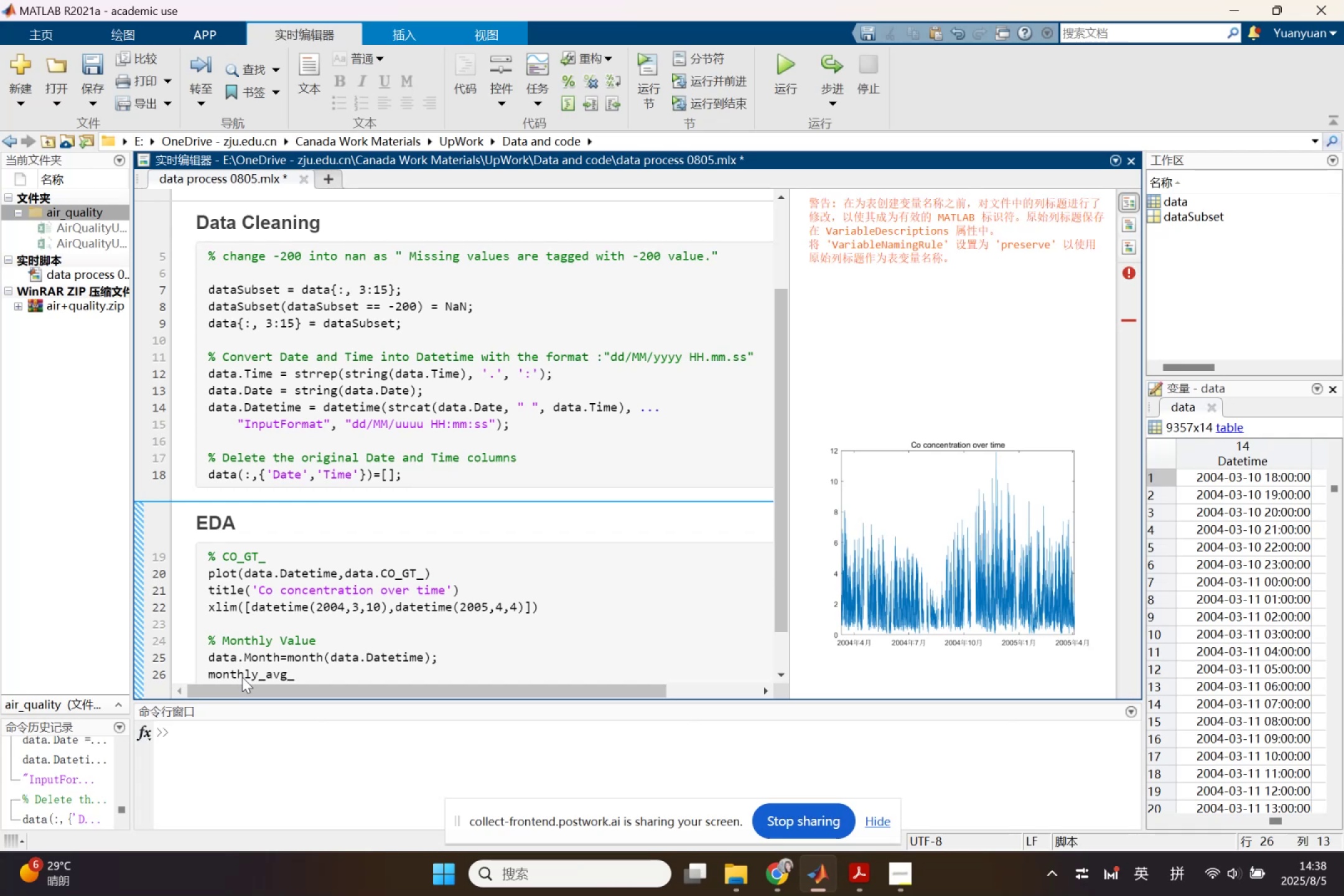 
type(CO=vr)
key(Backspace)
type(ar)
 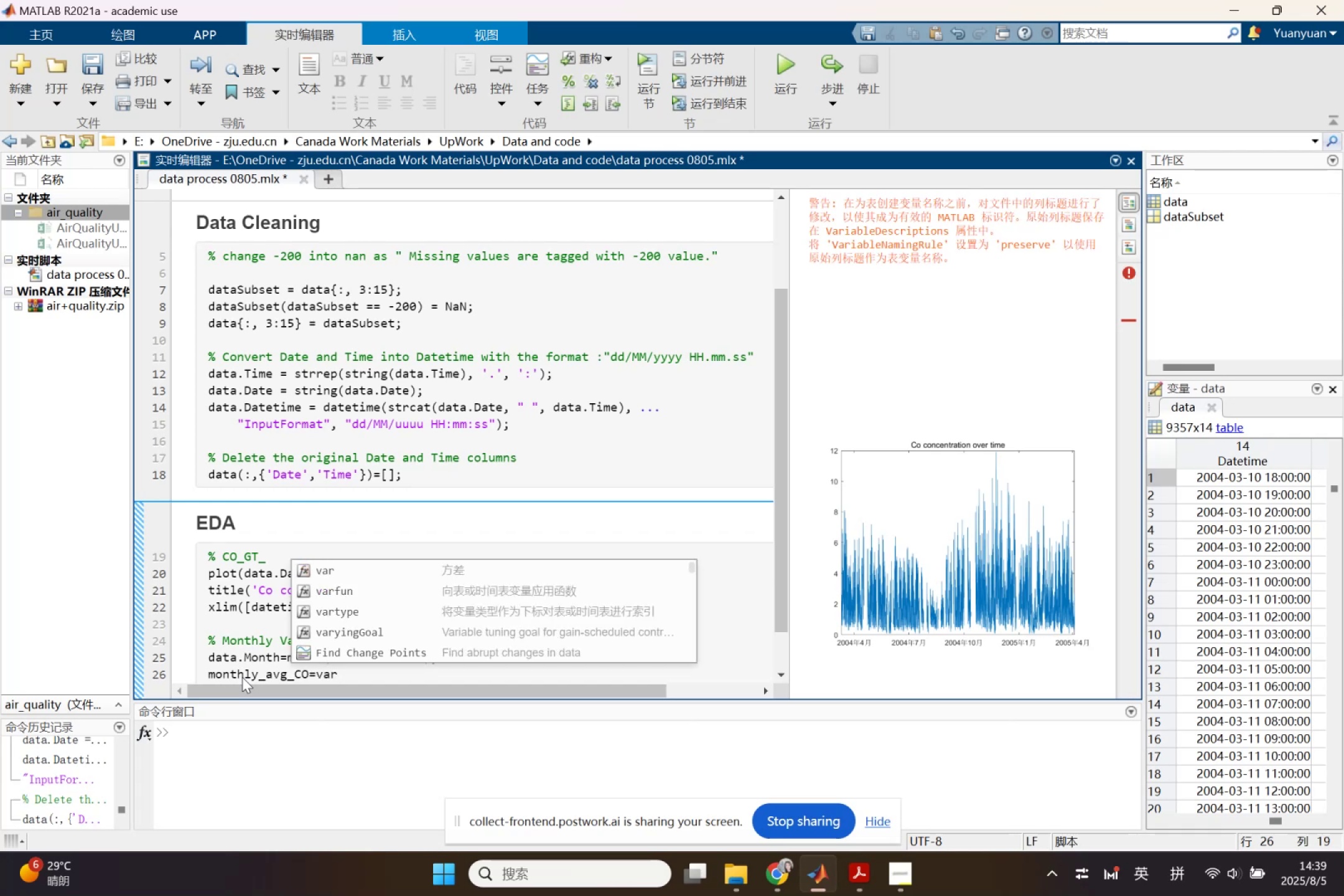 
key(ArrowDown)
 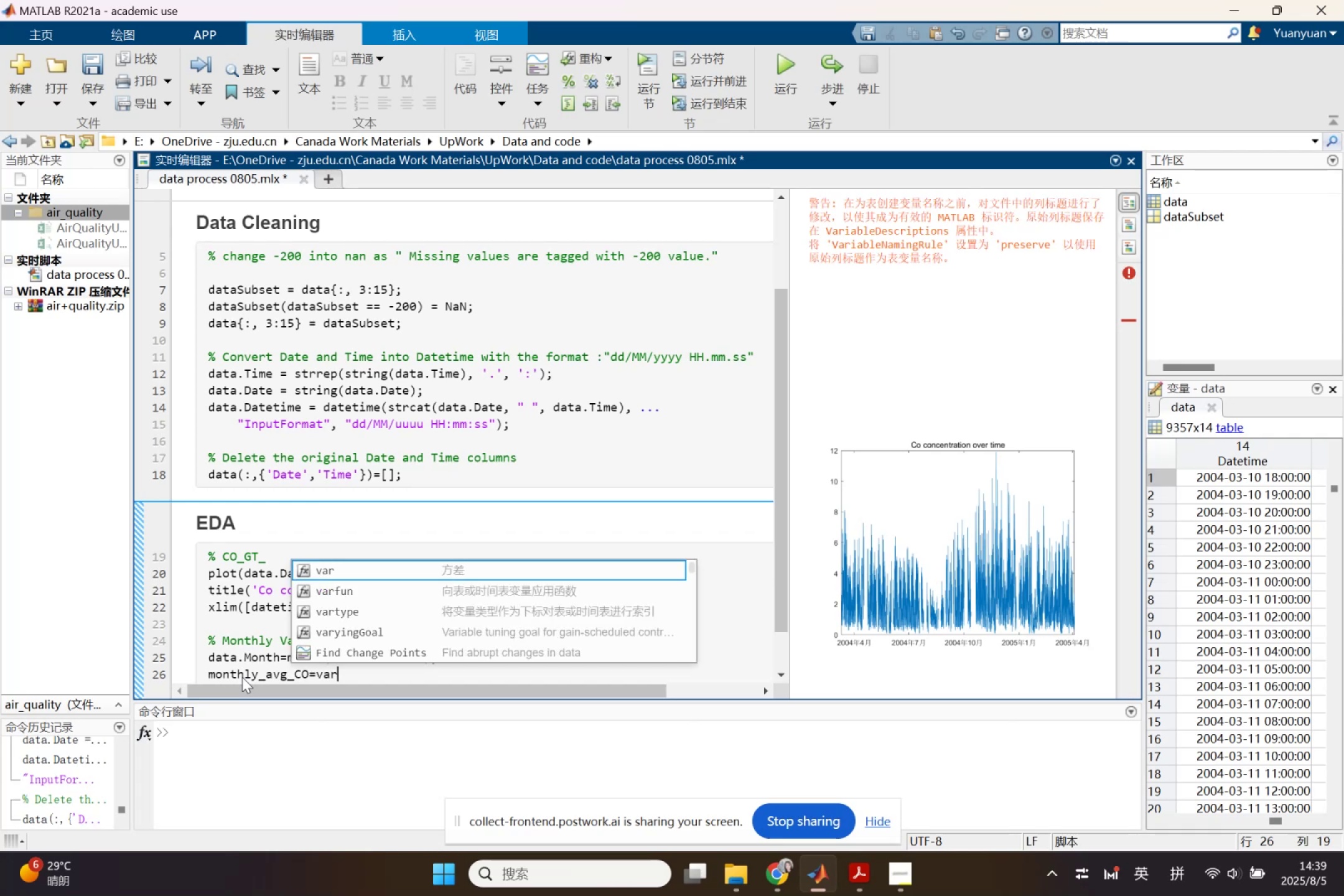 
key(ArrowDown)
 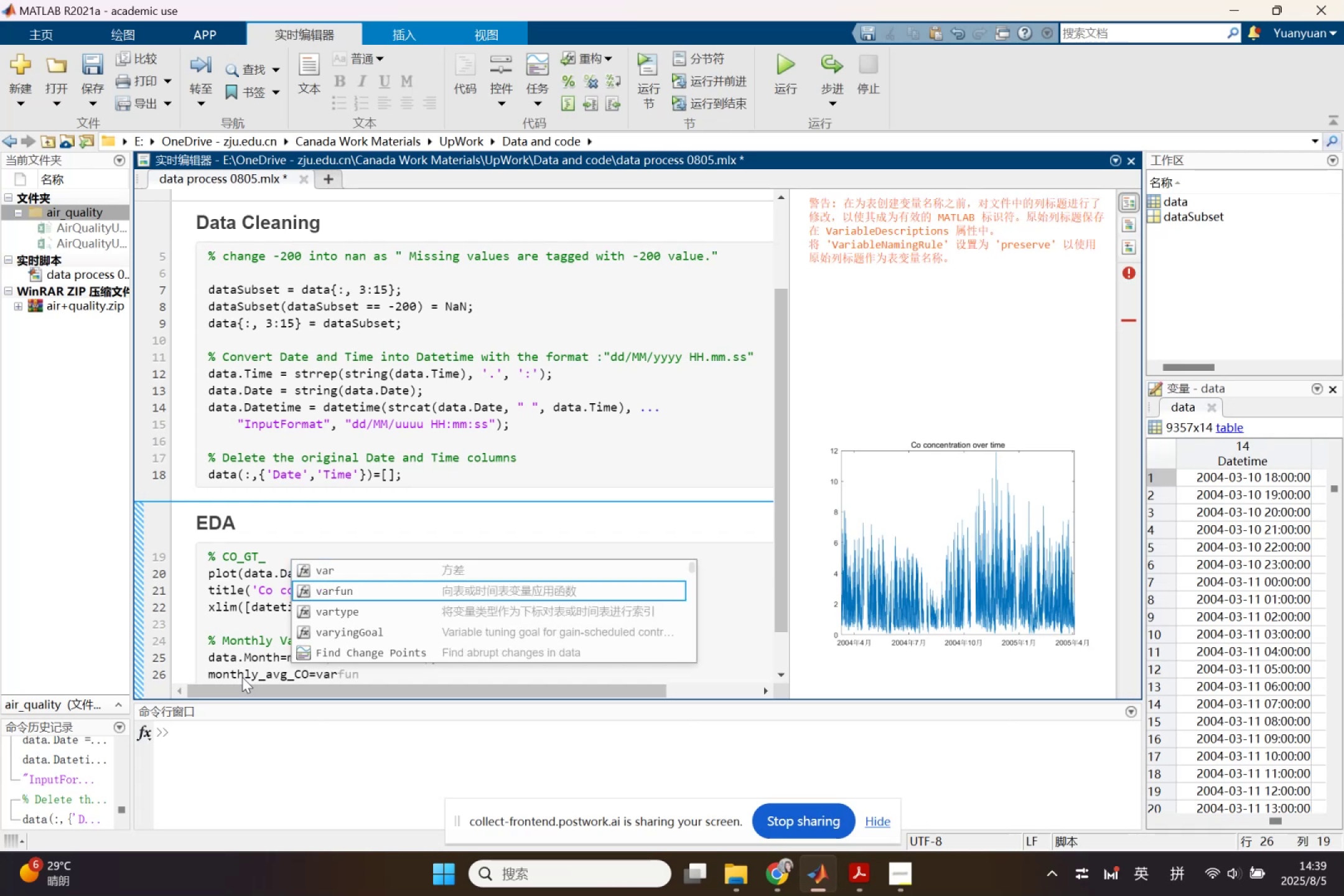 
key(Enter)
 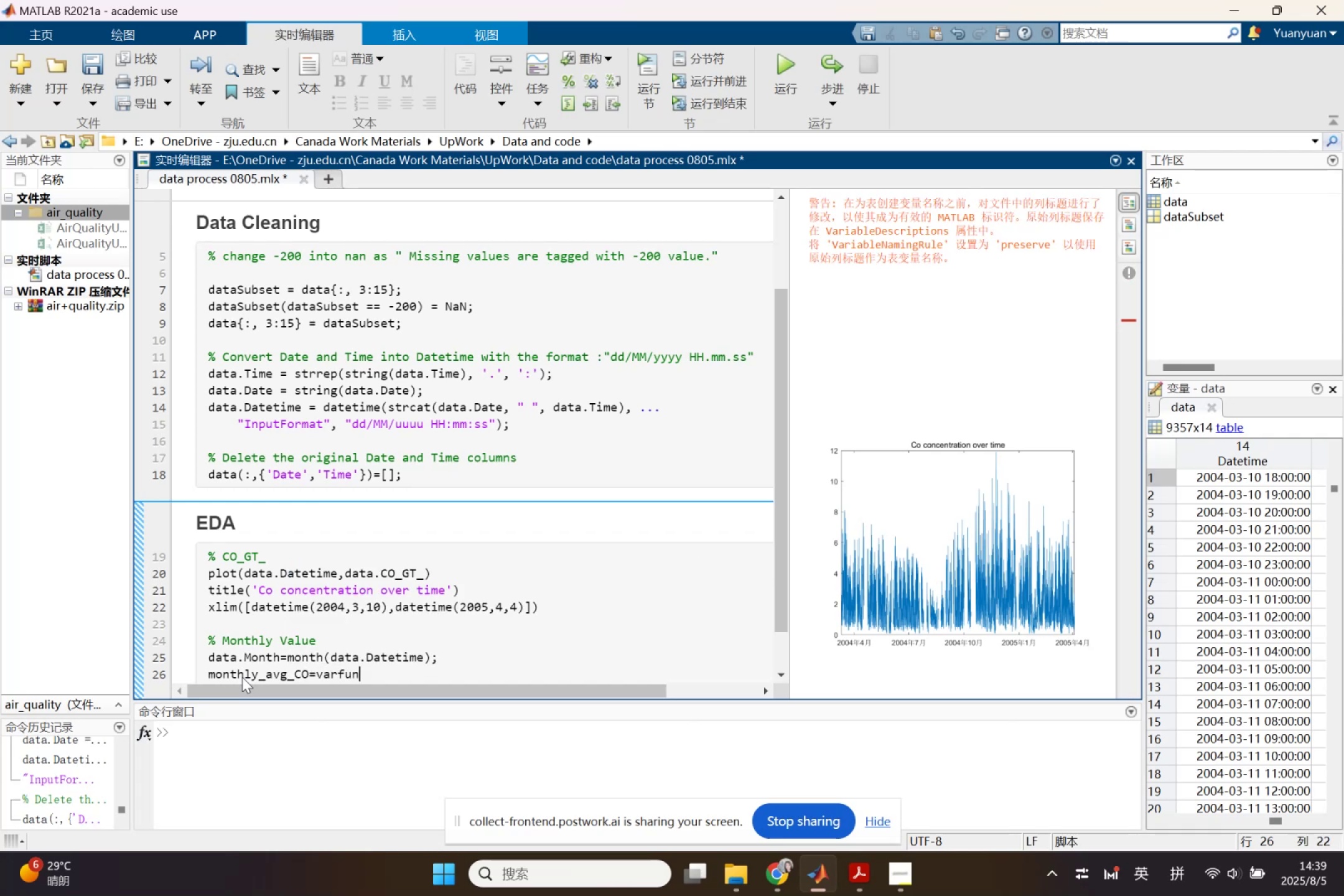 
type(())
 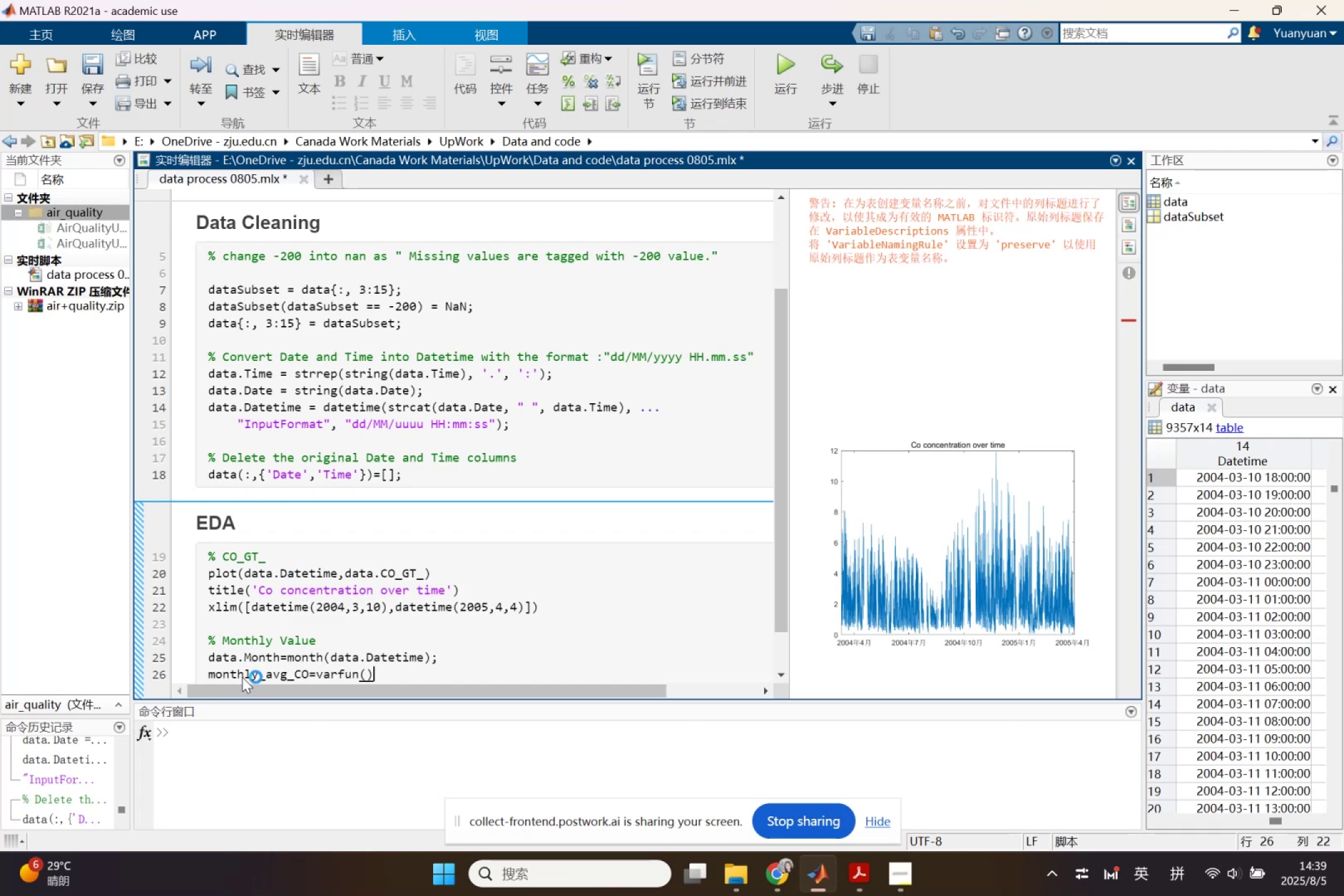 
key(ArrowLeft)
 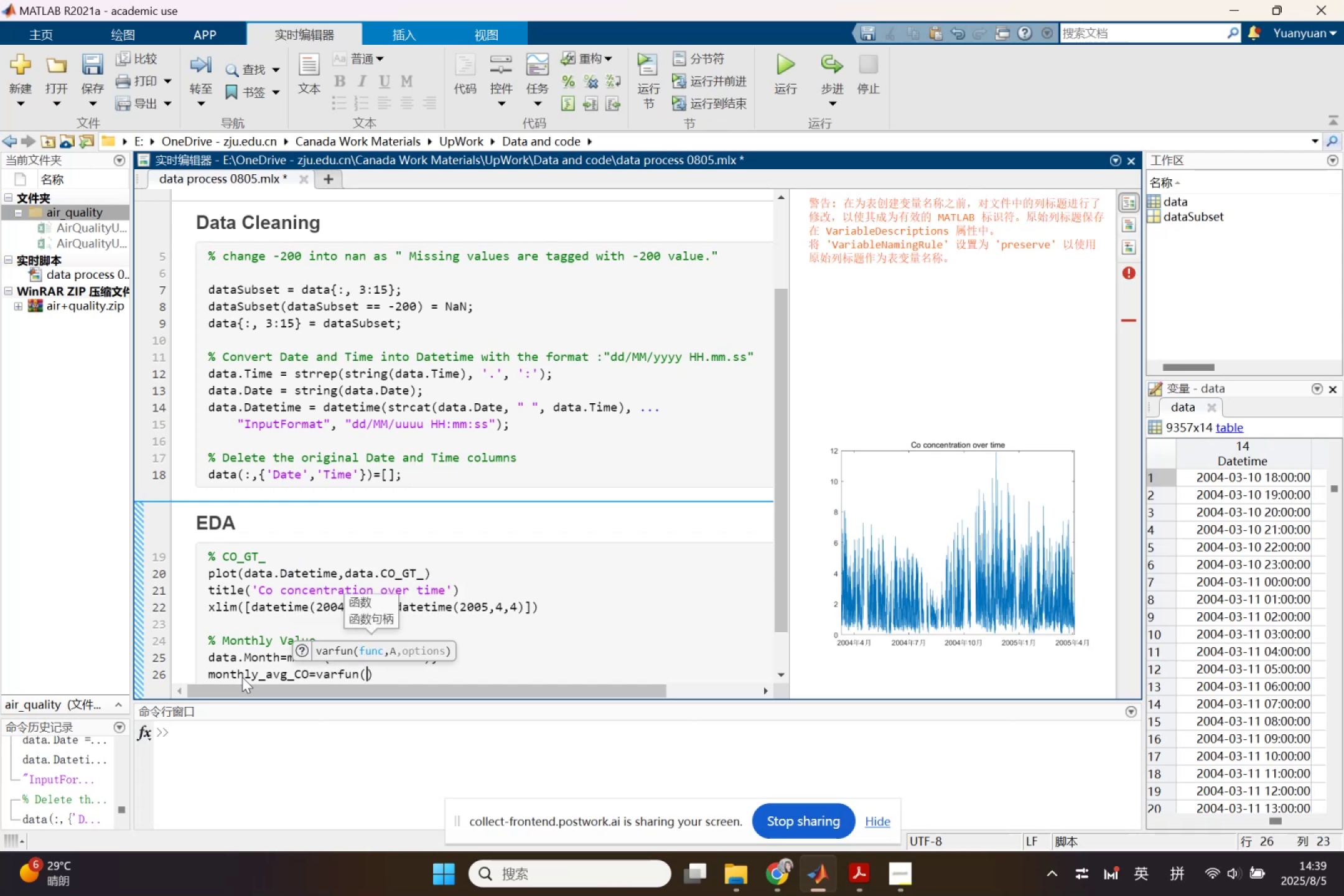 
type(@mean,data,')
 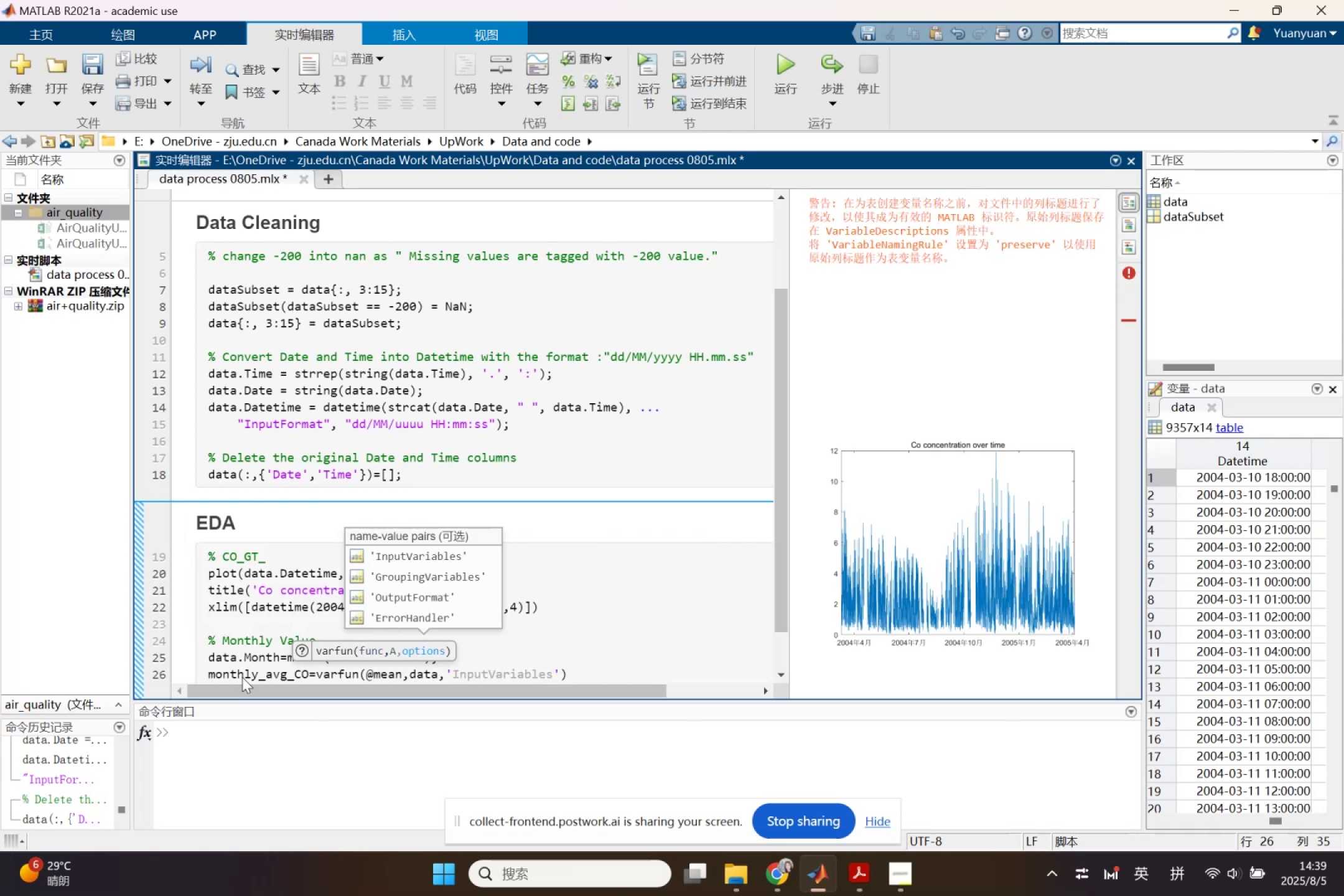 
key(ArrowRight)
 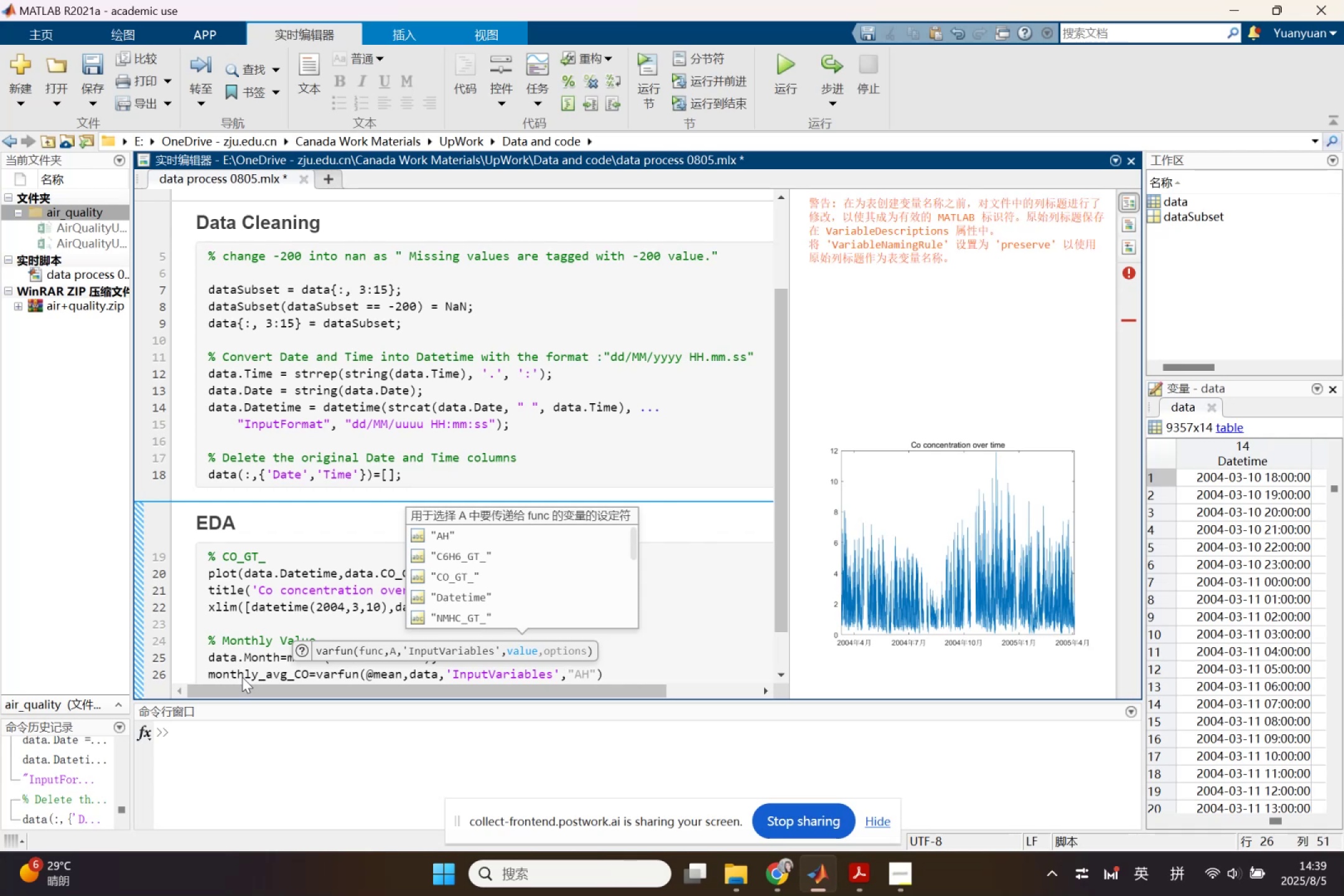 
key(ArrowDown)
 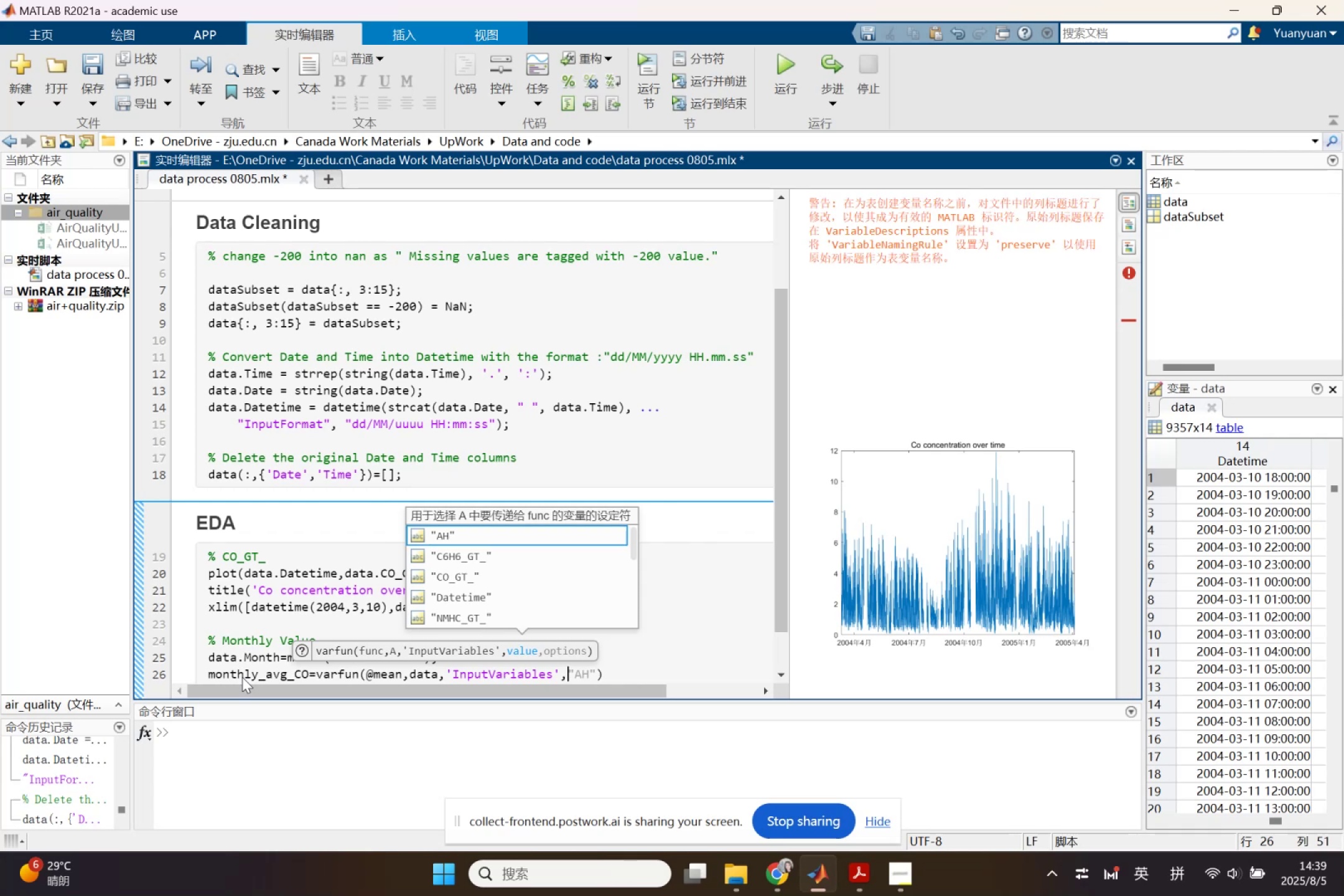 
key(ArrowDown)
 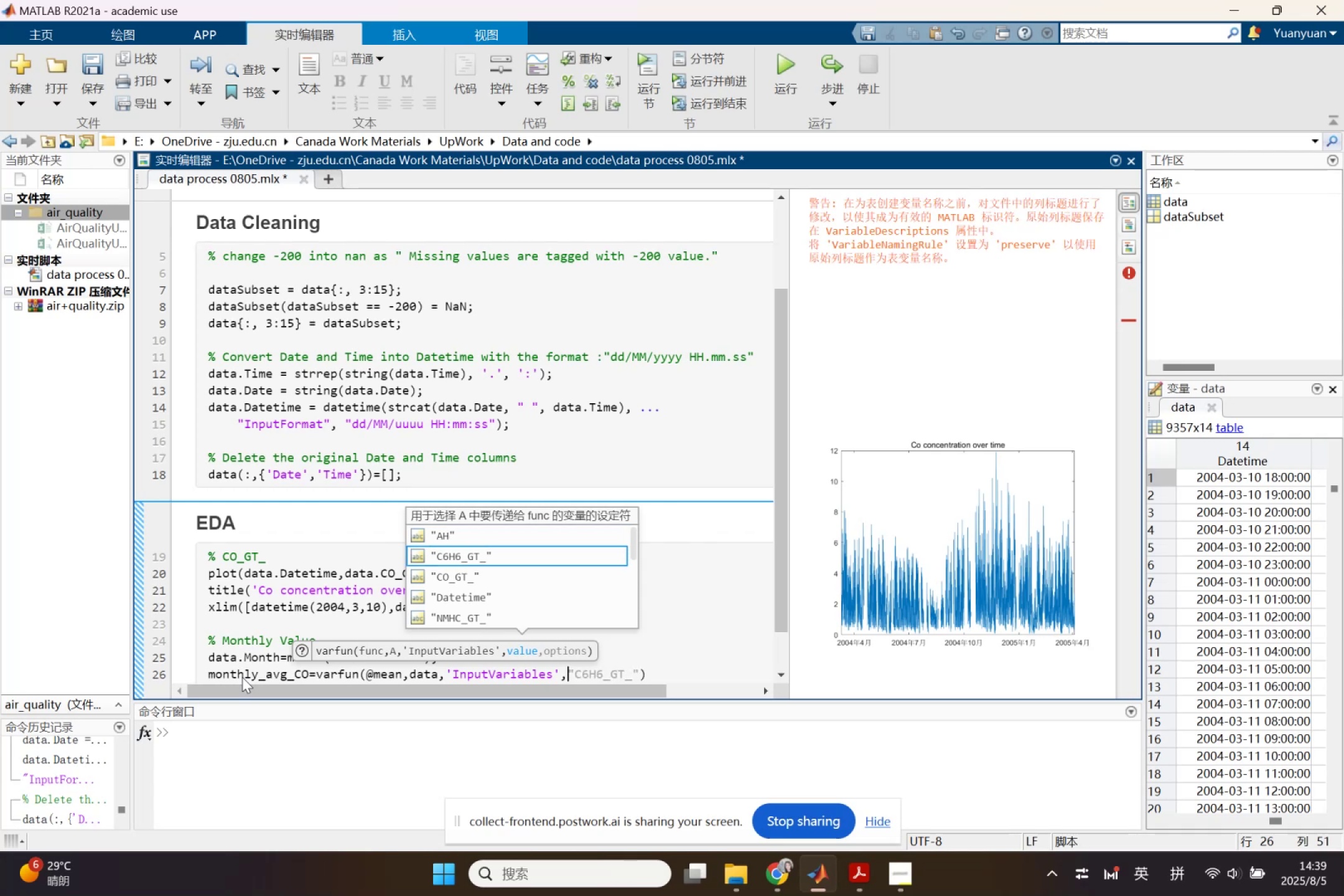 
key(ArrowDown)
 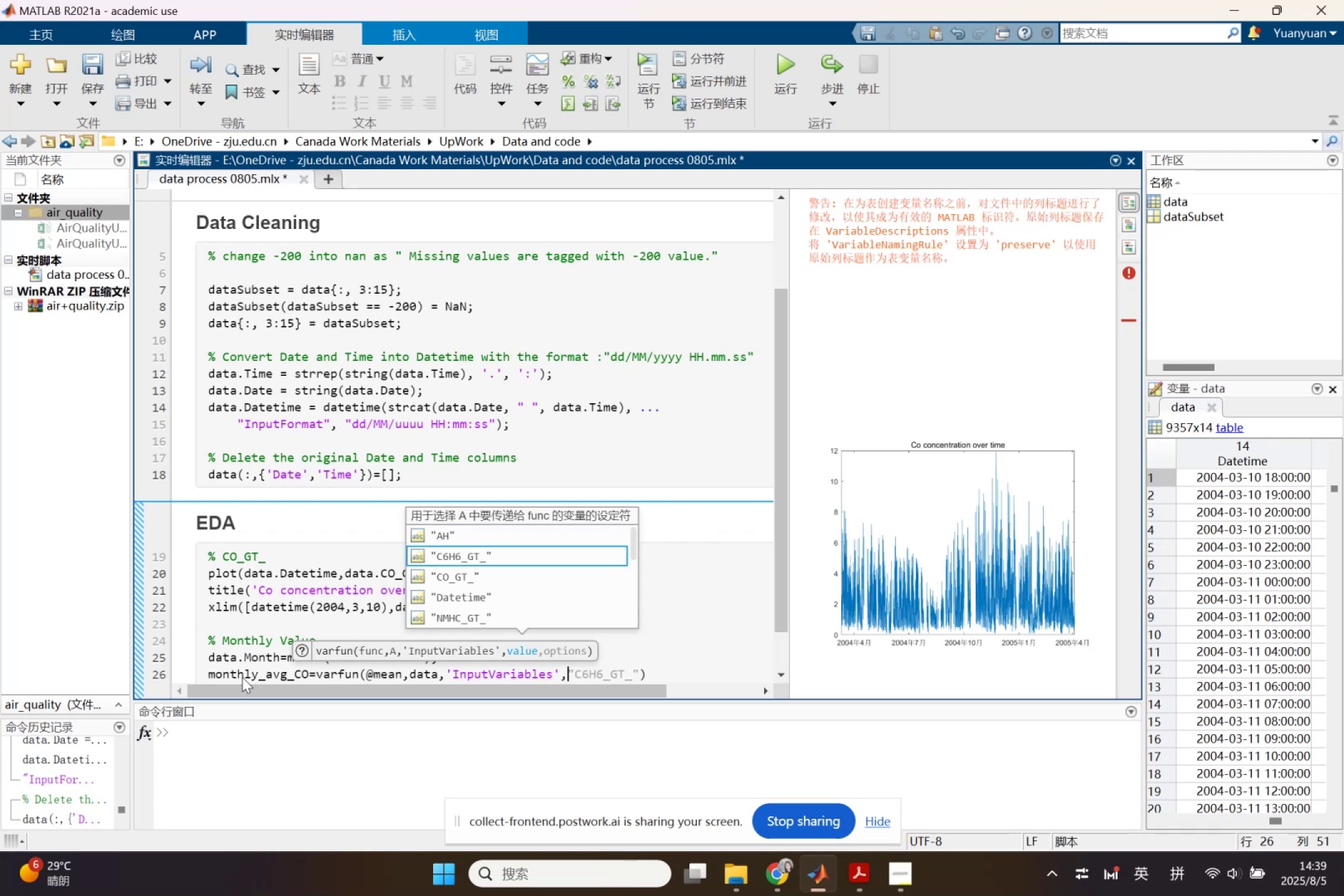 
key(ArrowUp)
 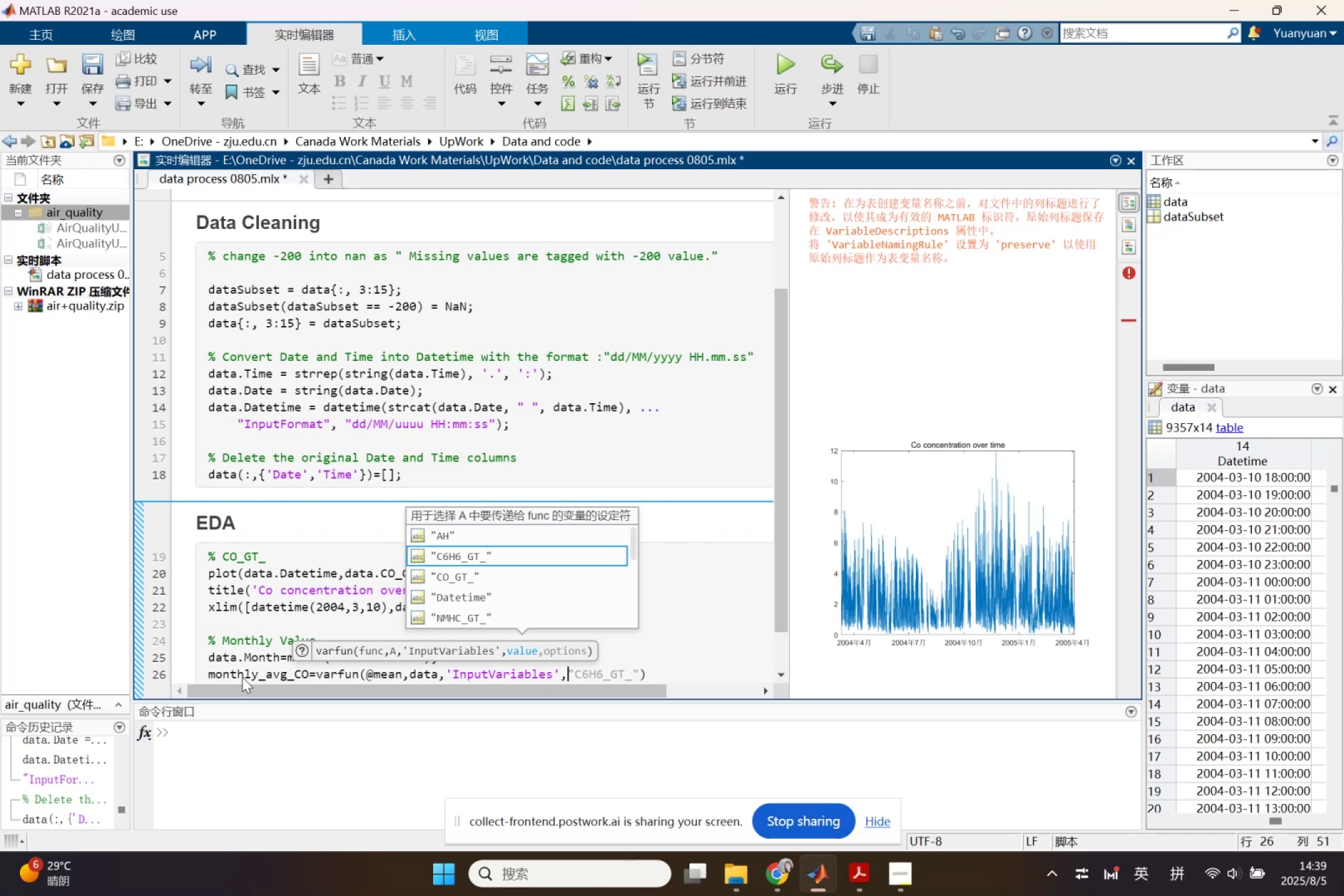 
key(ArrowDown)
 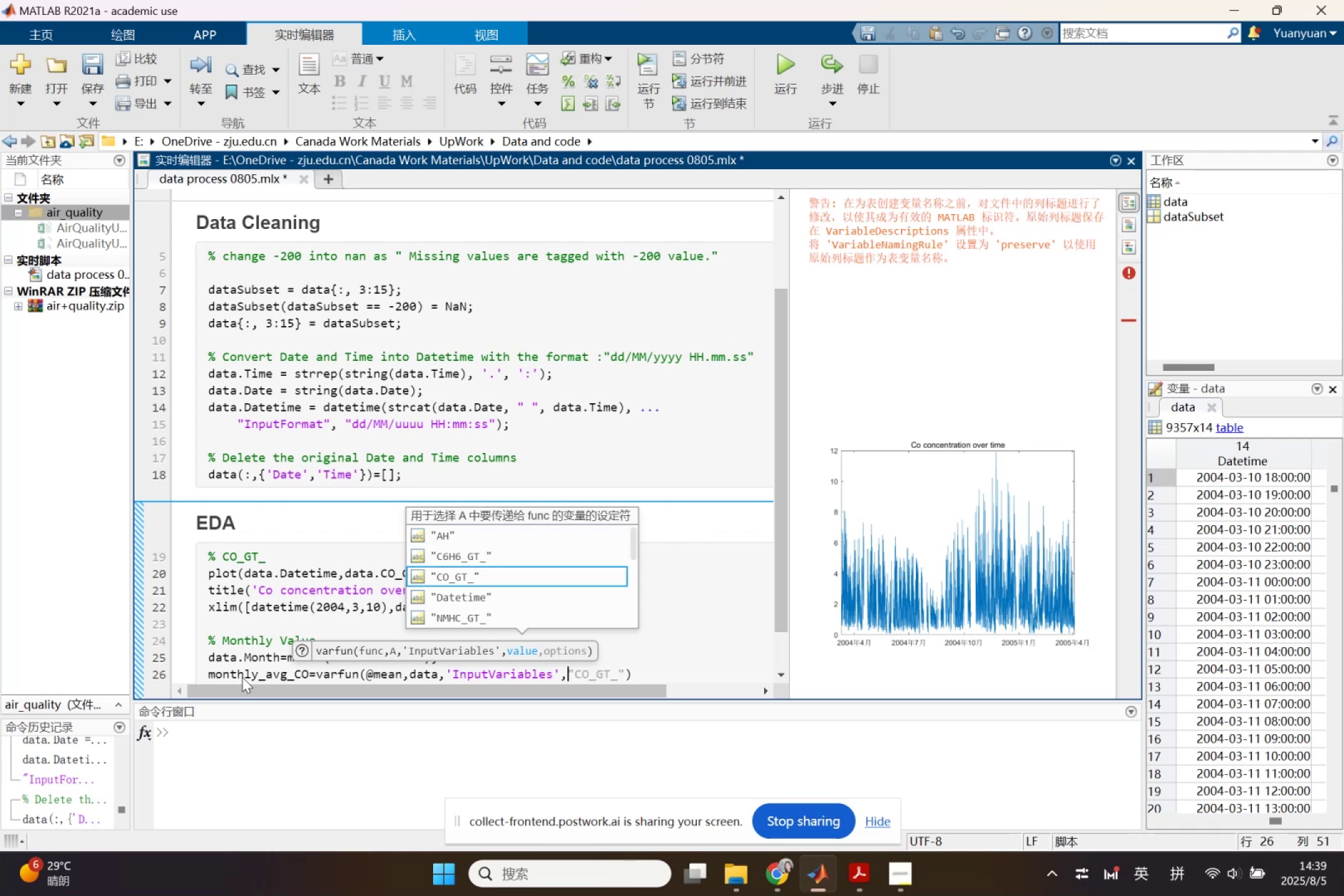 
key(Enter)
 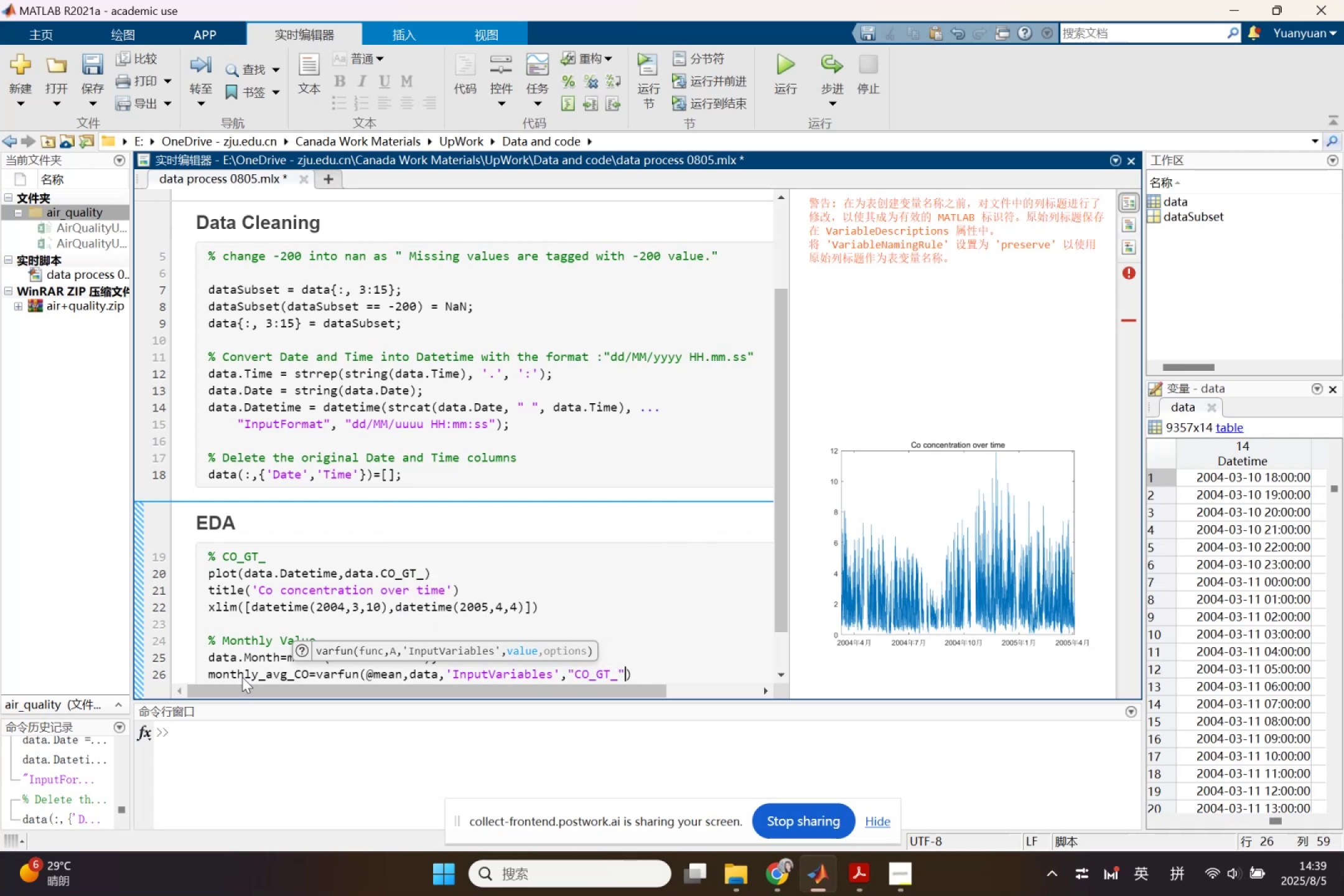 
key(Comma)
 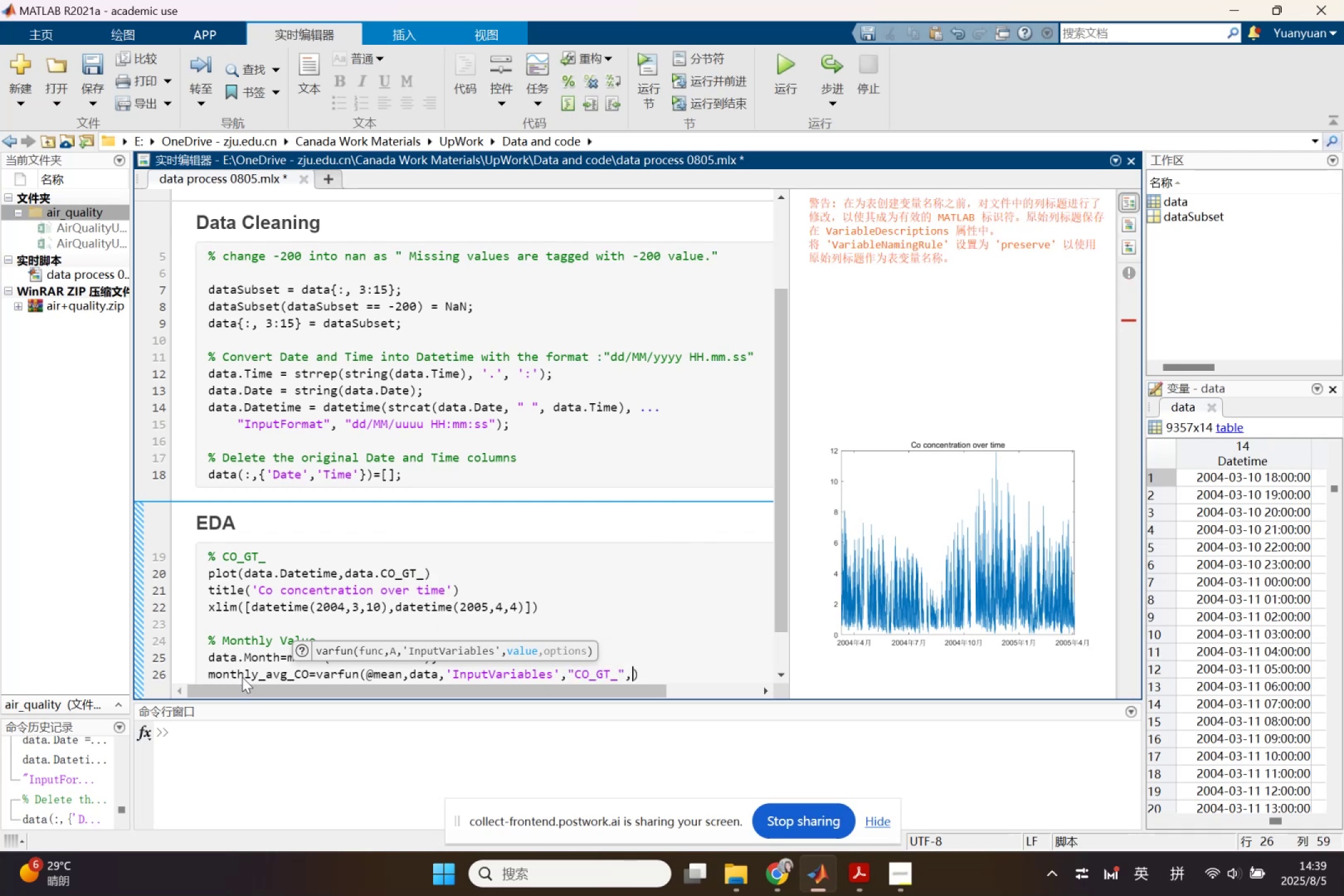 
key(Quote)
 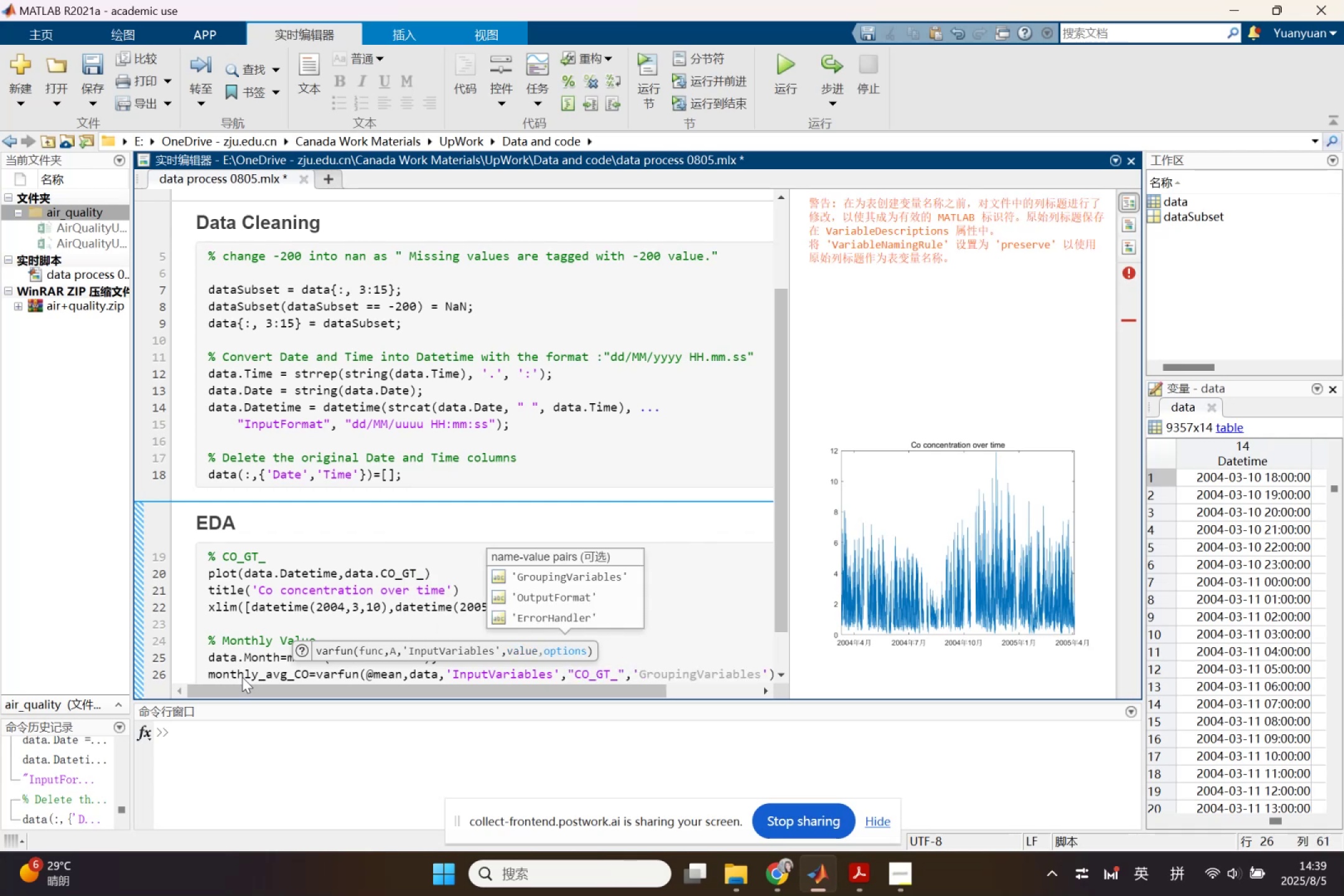 
key(ArrowRight)
 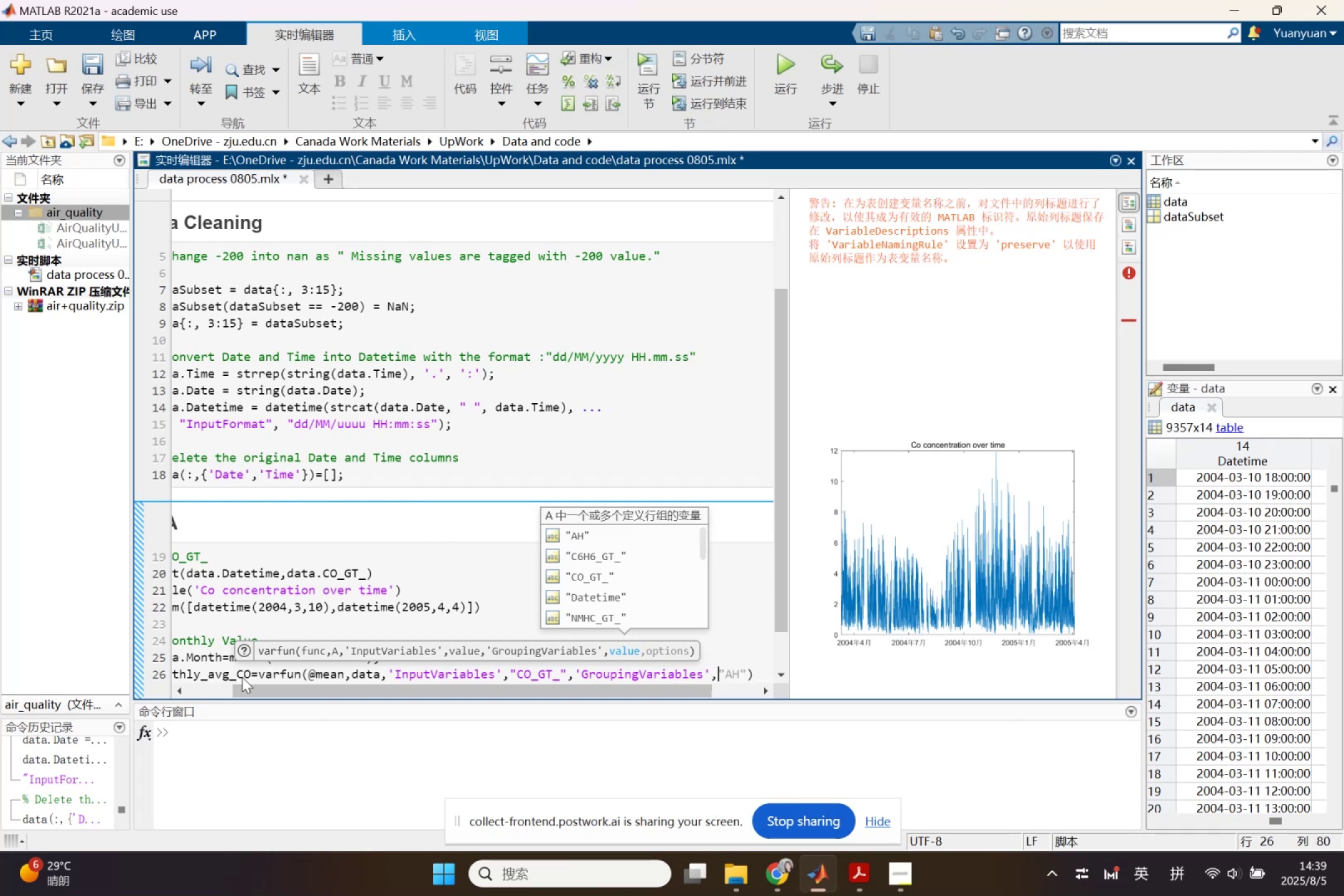 
type(,)
key(Backspace)
type('Monh)
key(Backspace)
type(th)
 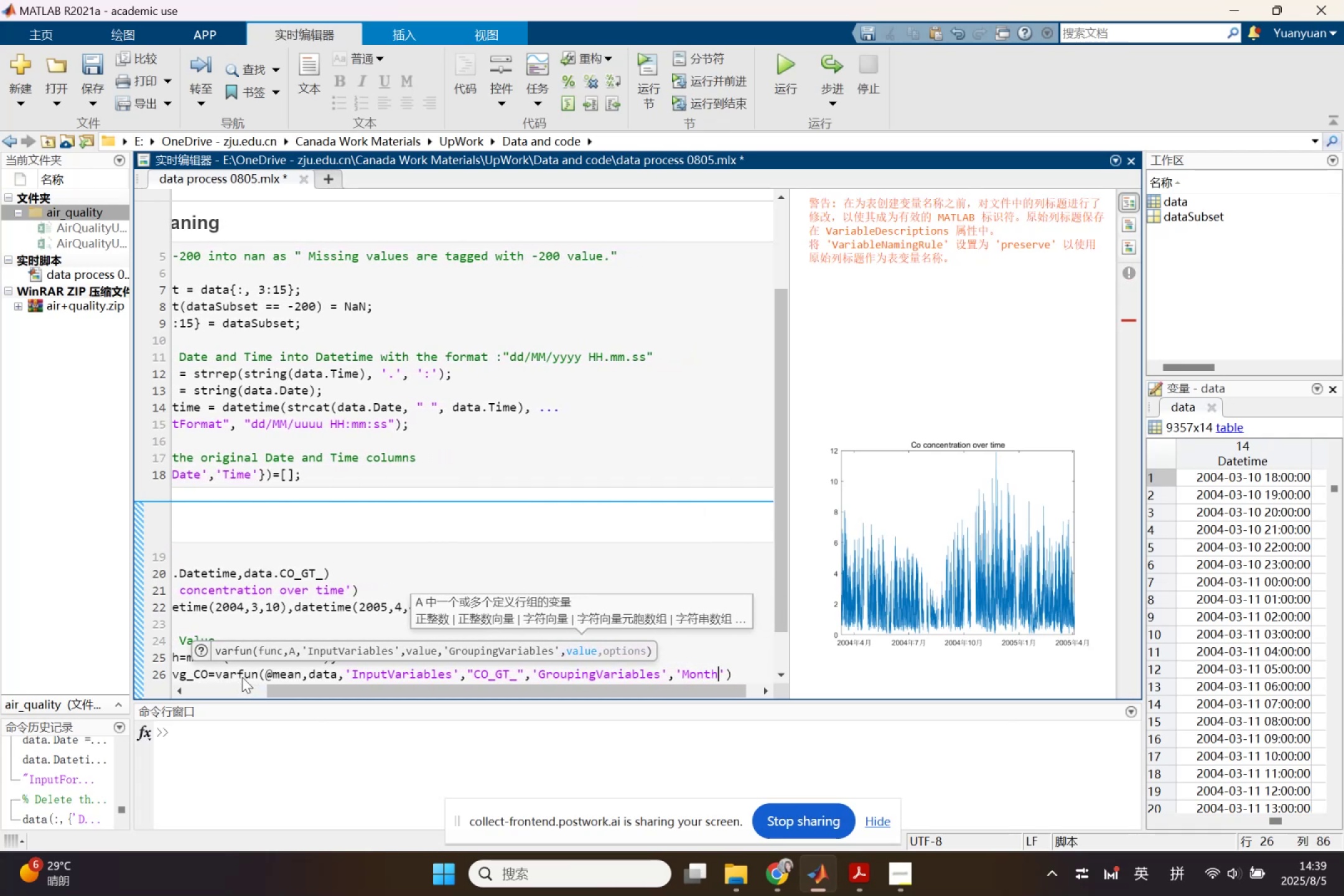 
 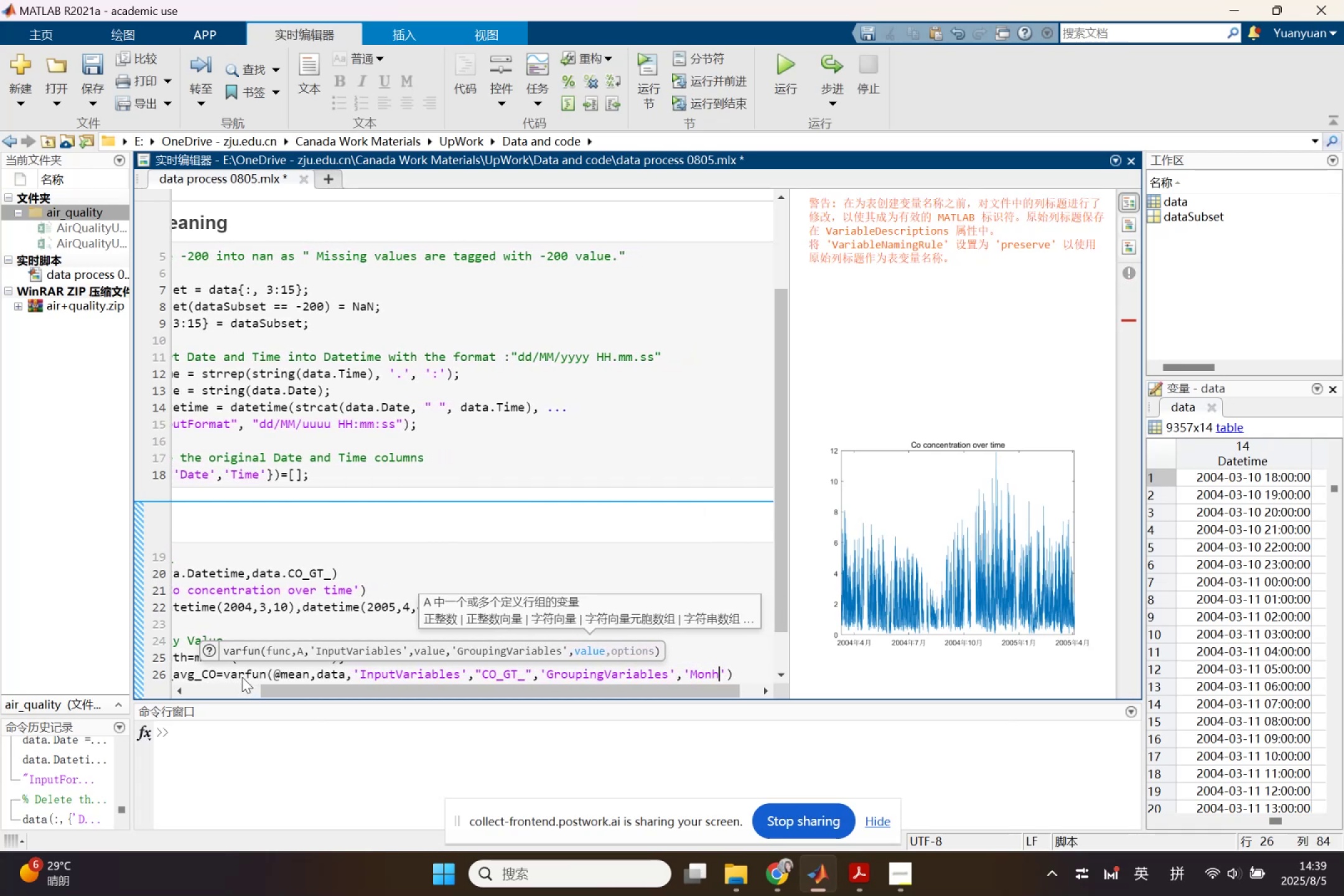 
key(ArrowRight)
 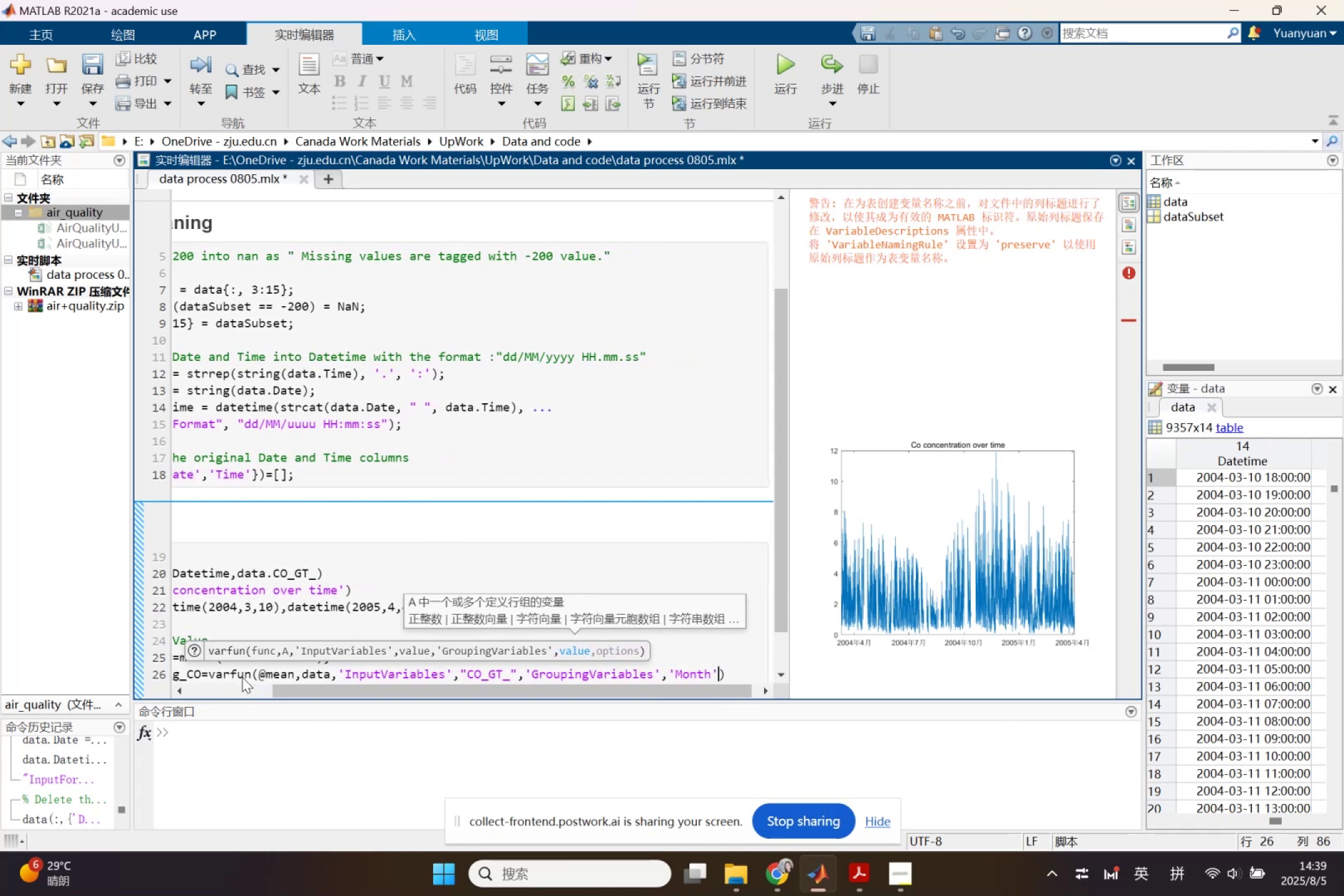 
key(ArrowRight)
 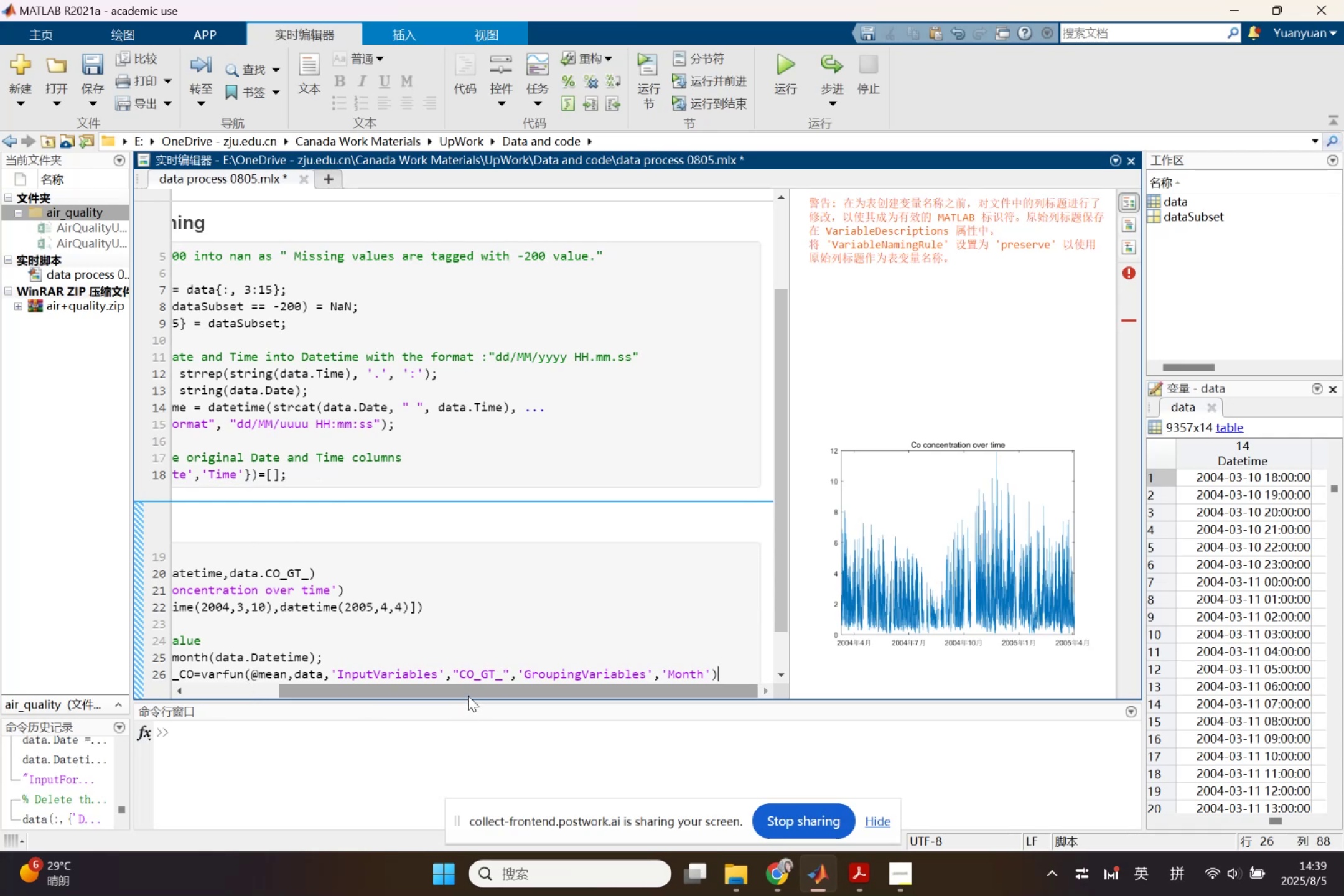 
key(Semicolon)
 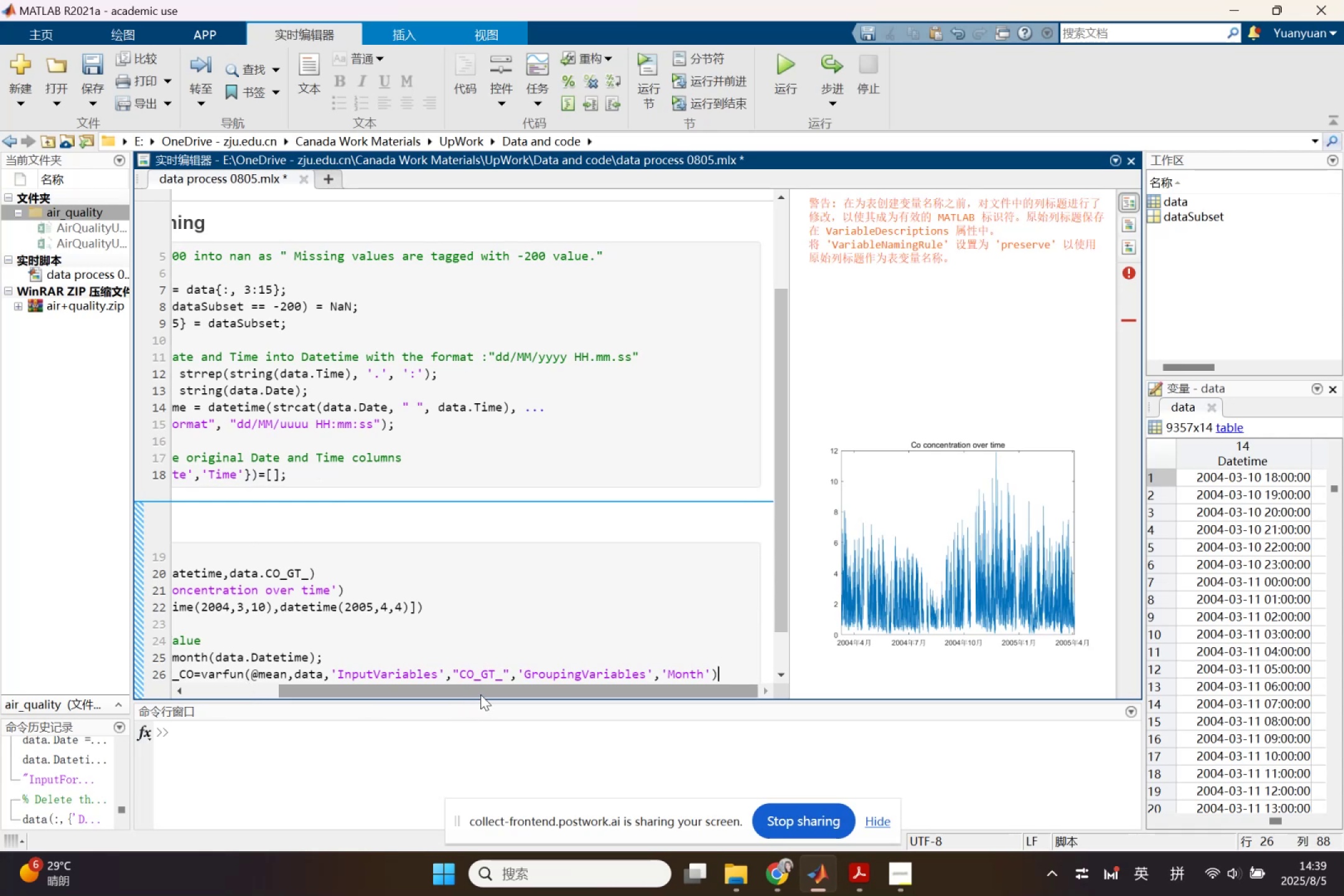 
key(Enter)
 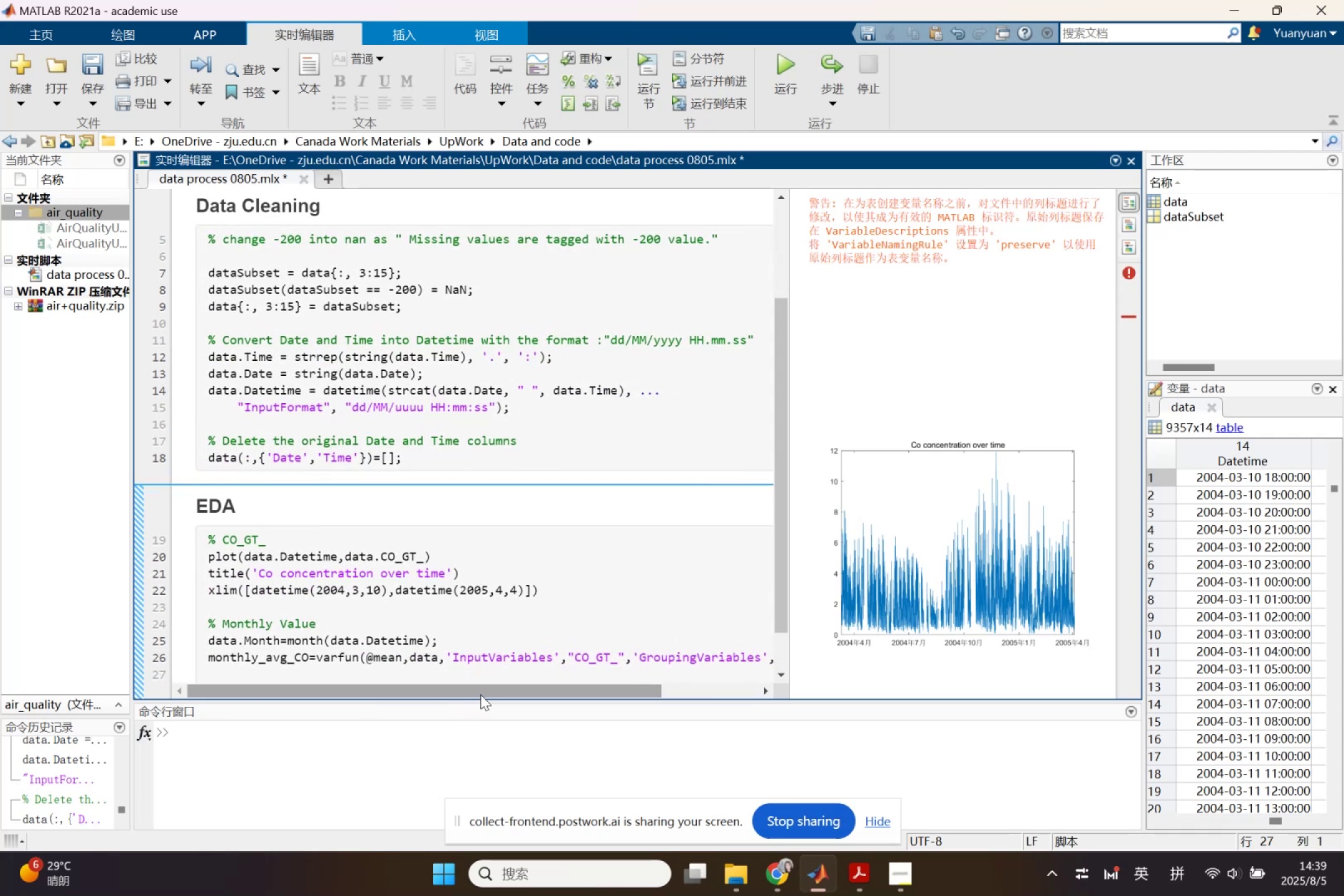 
type(bar())
 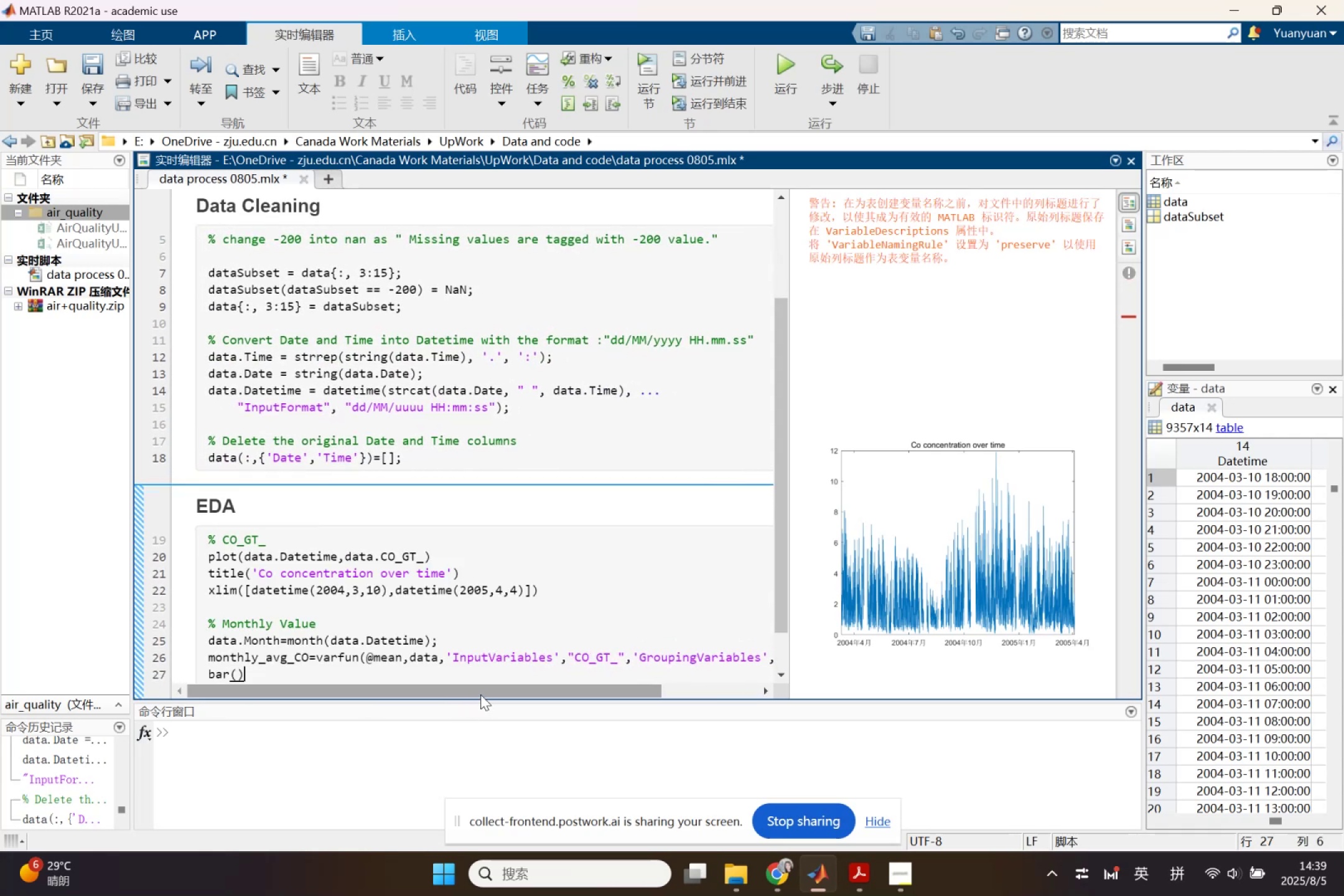 
 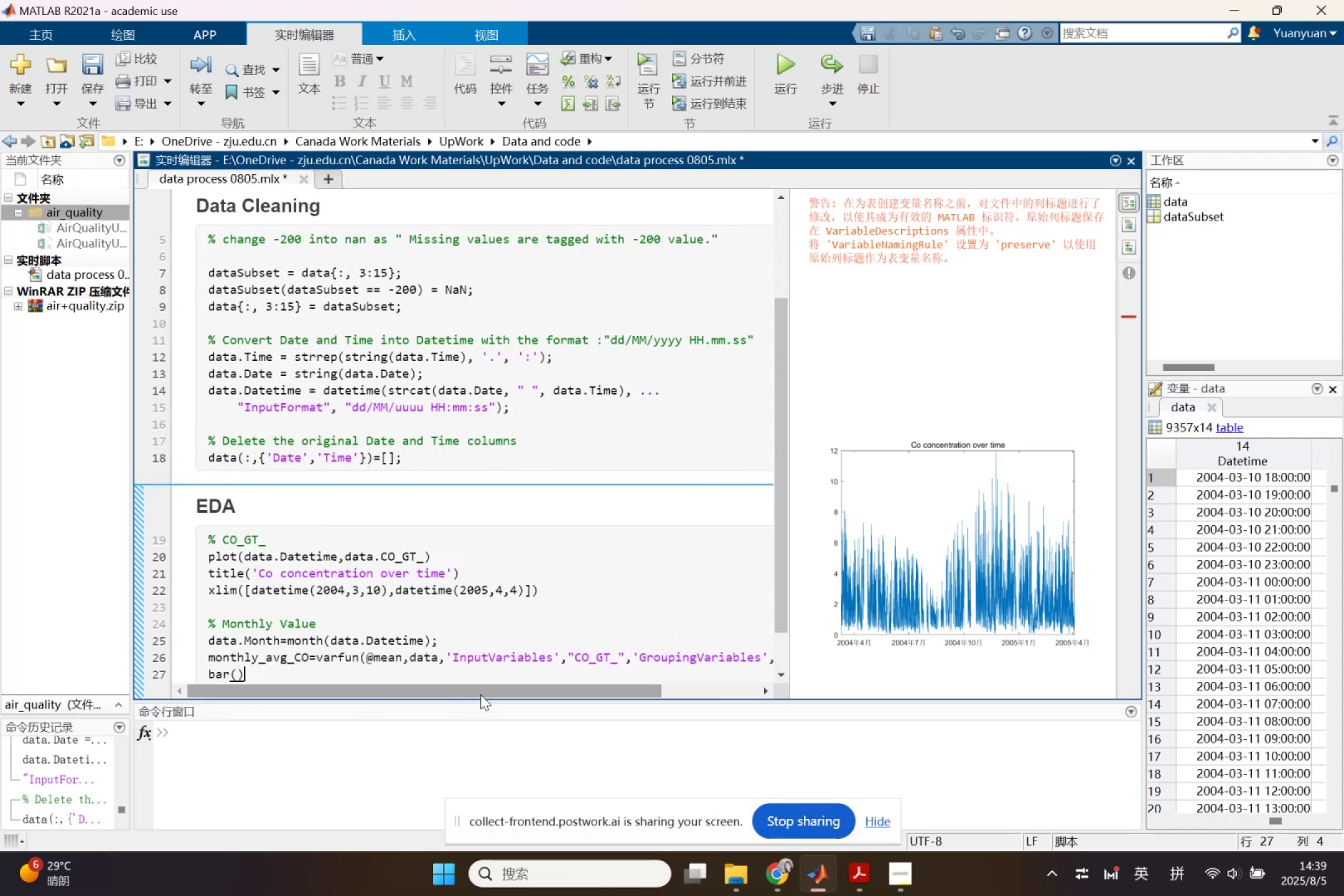 
key(ArrowLeft)
 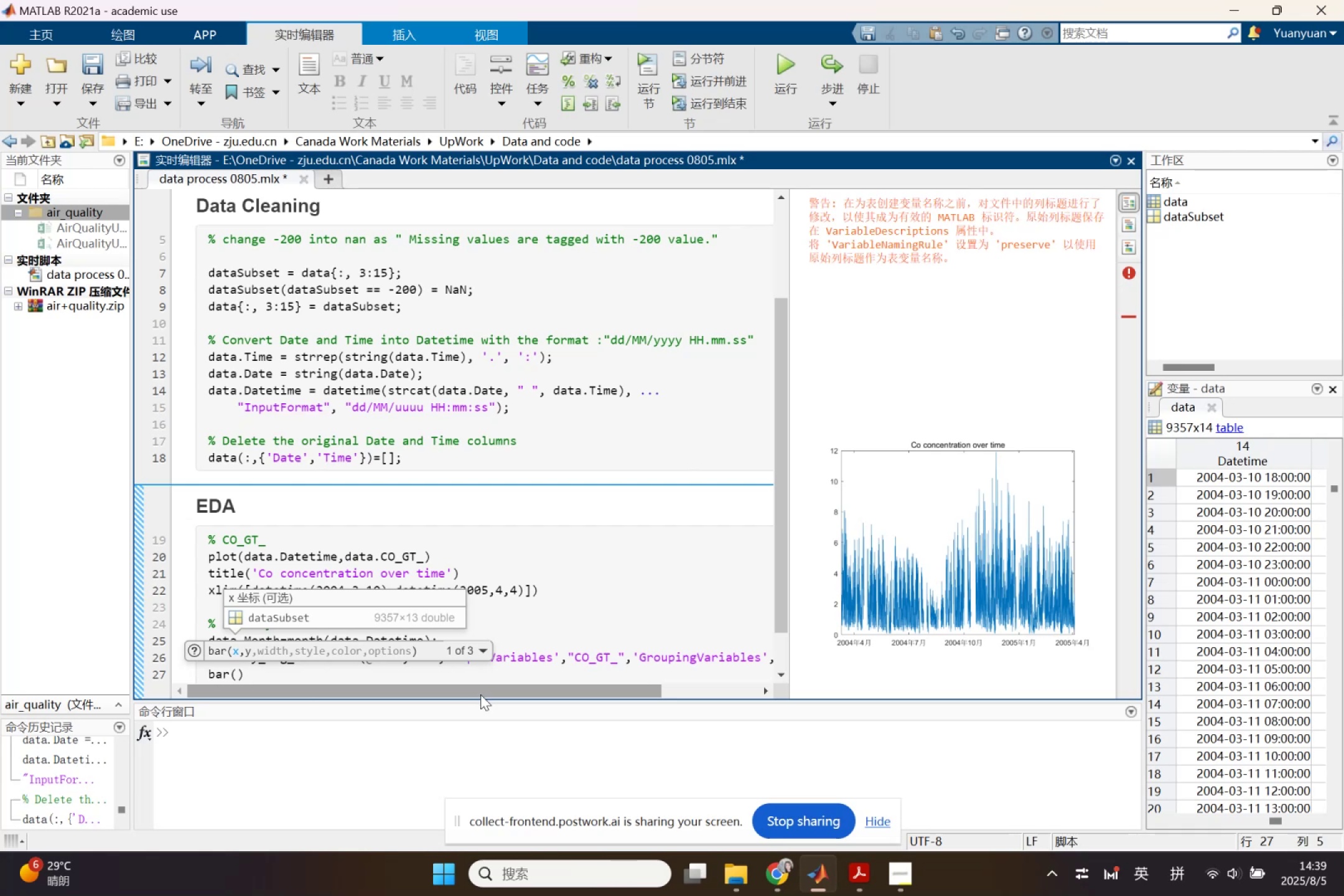 
wait(7.78)
 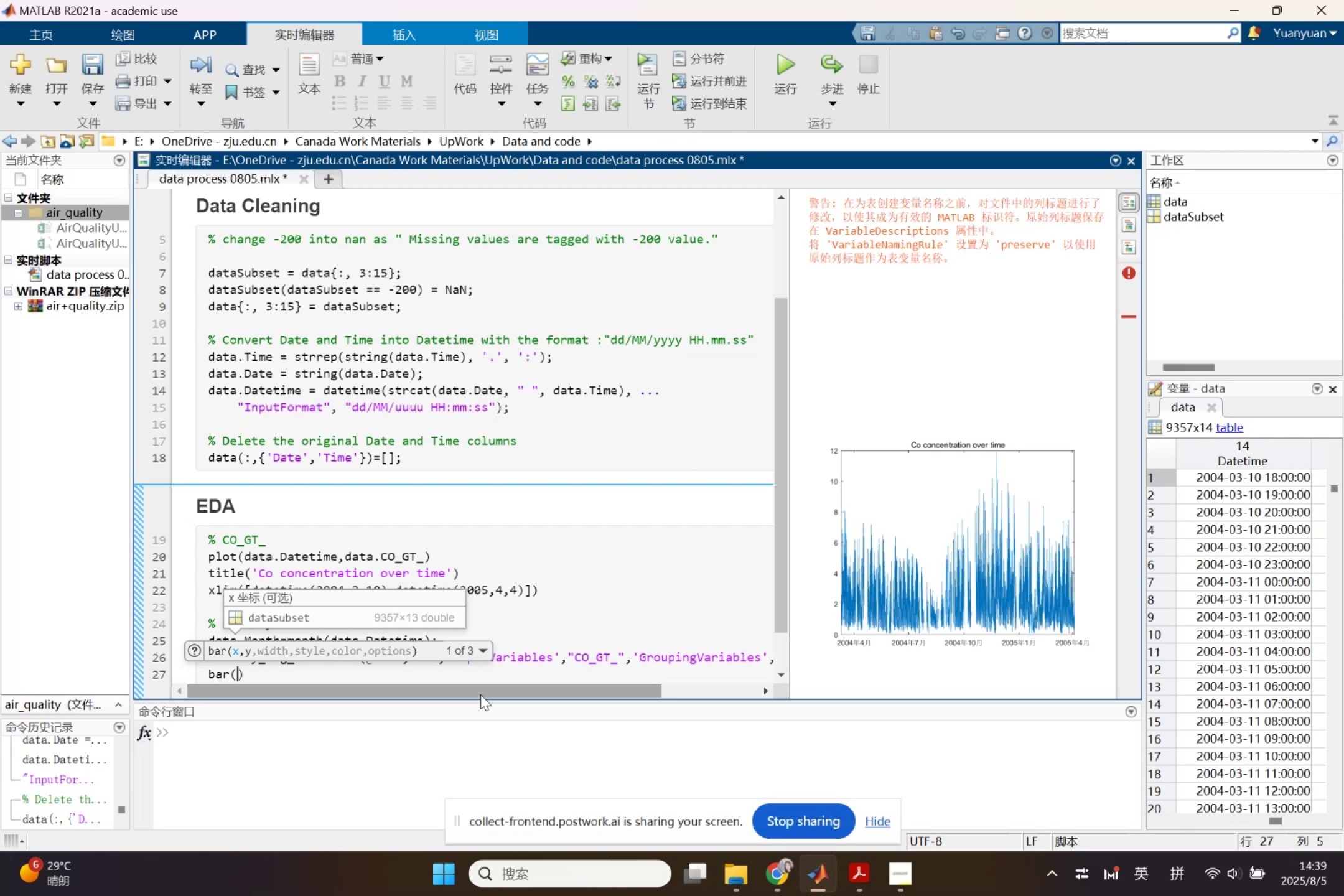 
left_click([552, 618])
 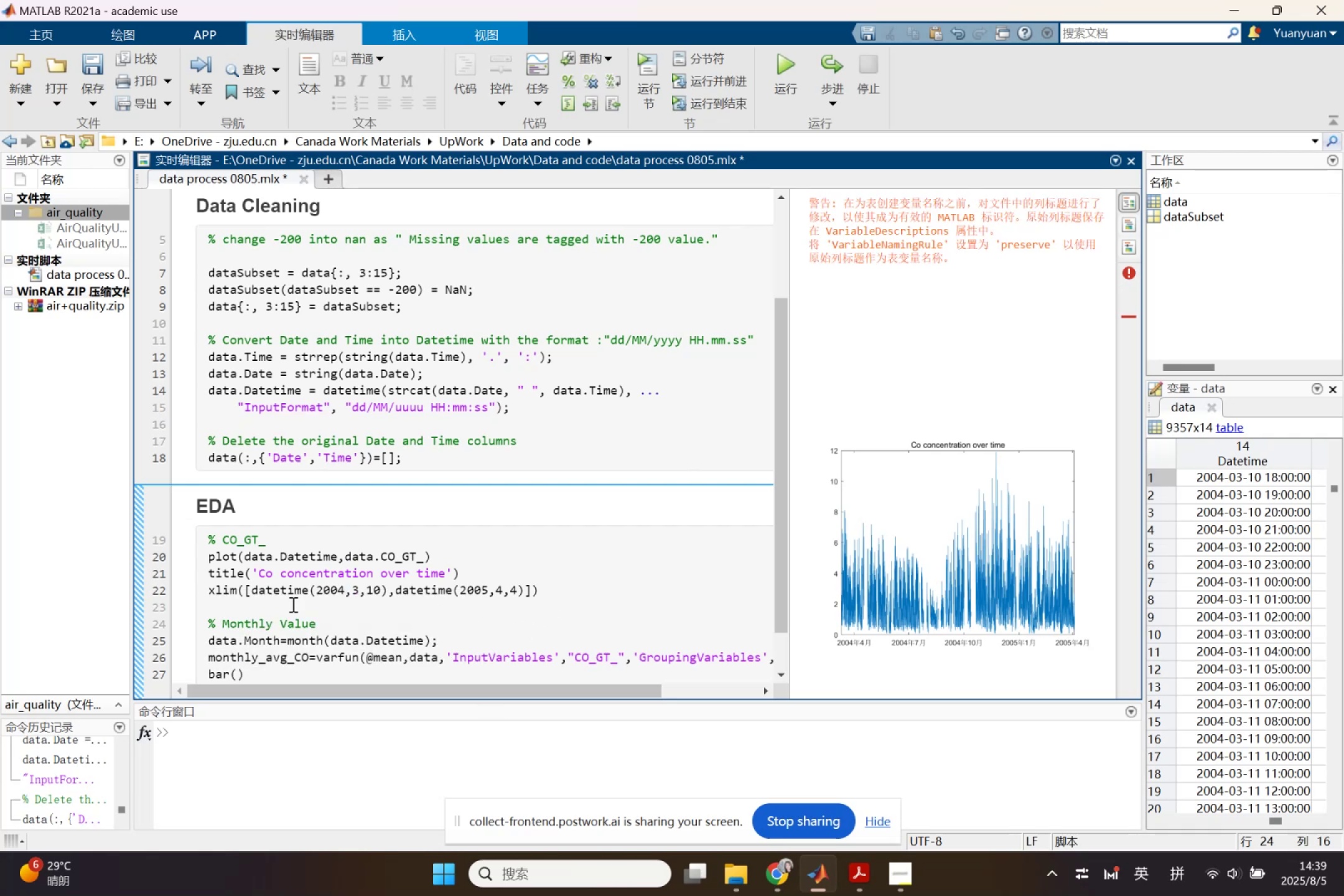 
left_click([261, 604])
 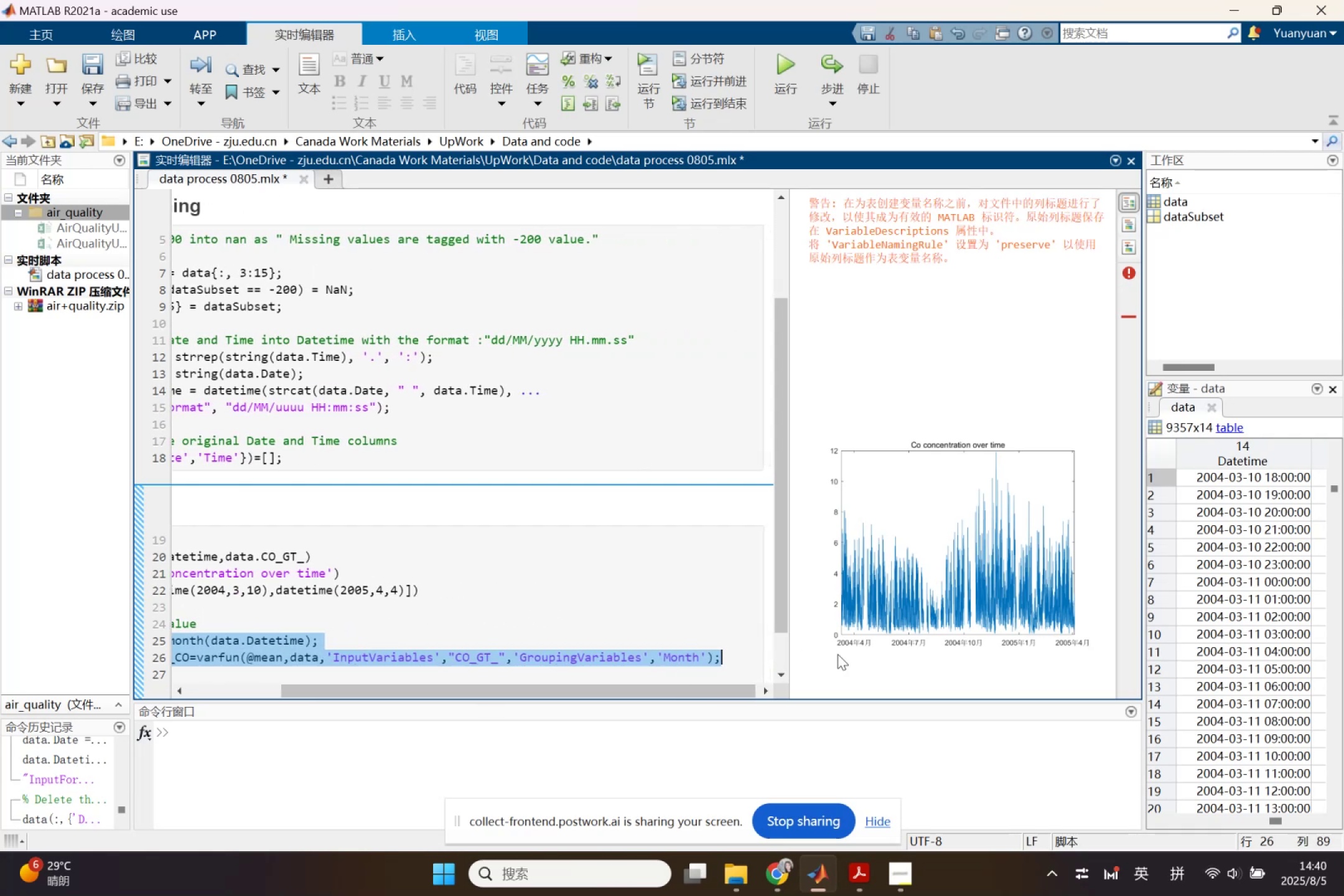 
key(F9)
 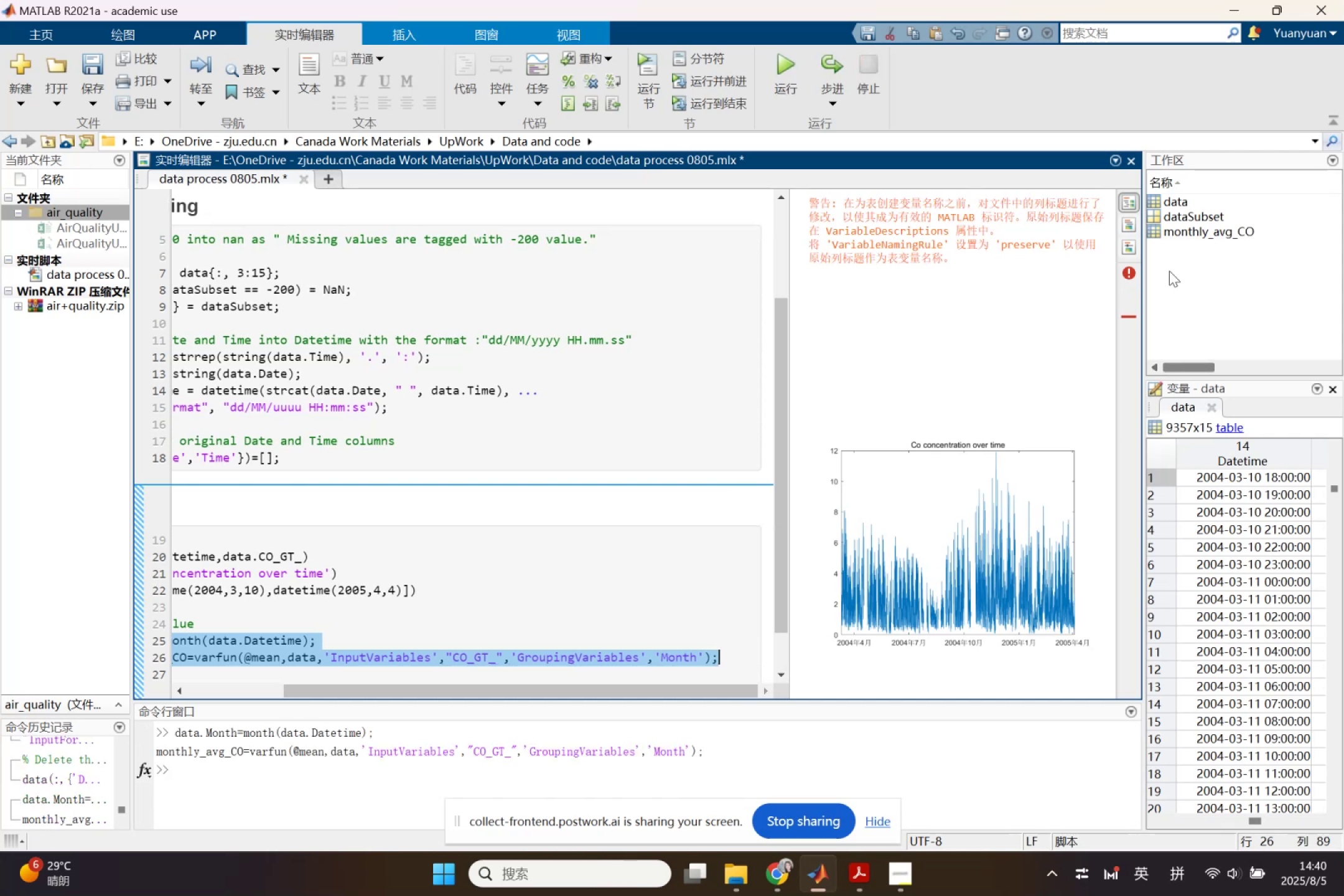 
double_click([1177, 233])
 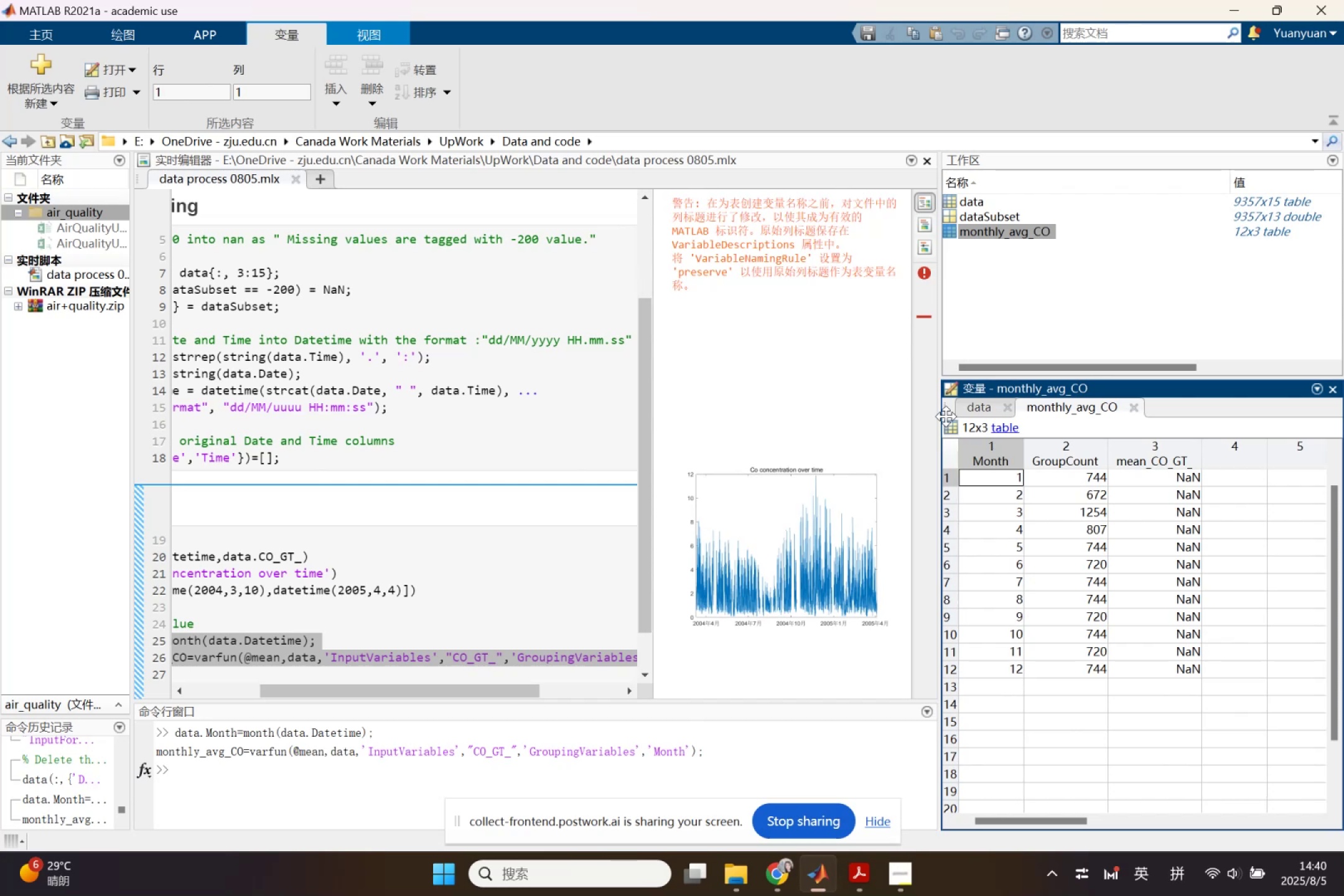 
wait(36.55)
 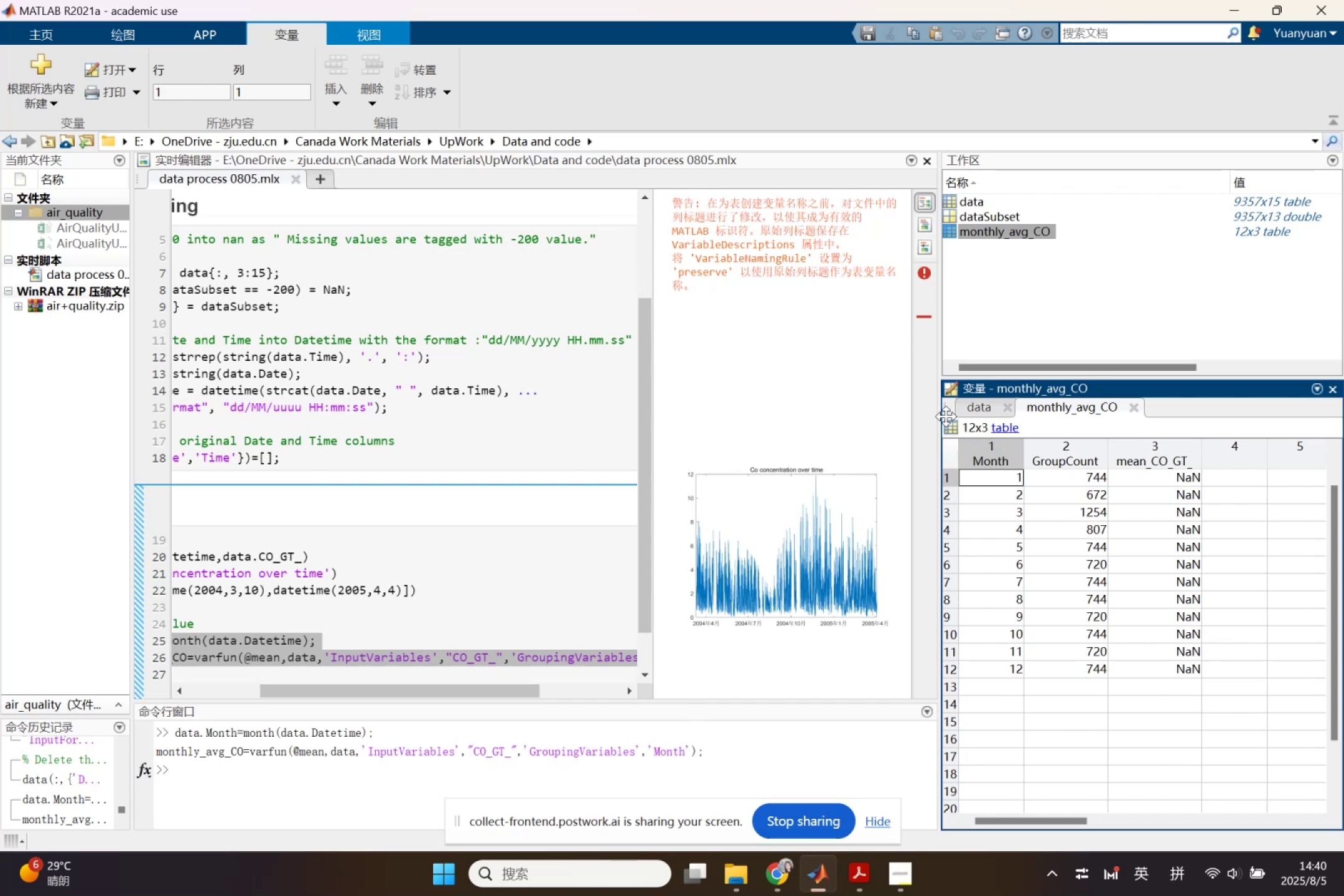 
left_click([788, 872])
 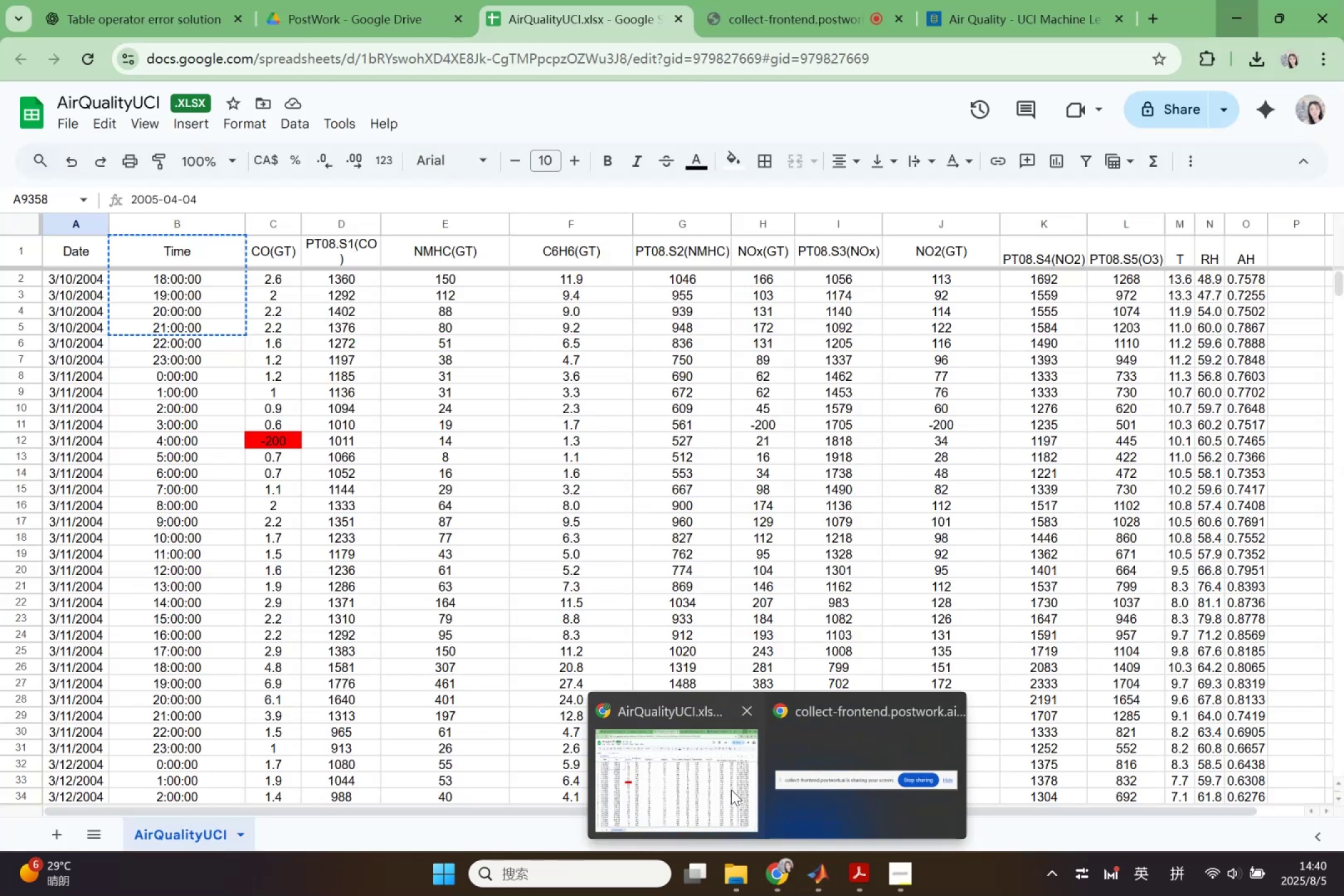 
left_click([124, 15])
 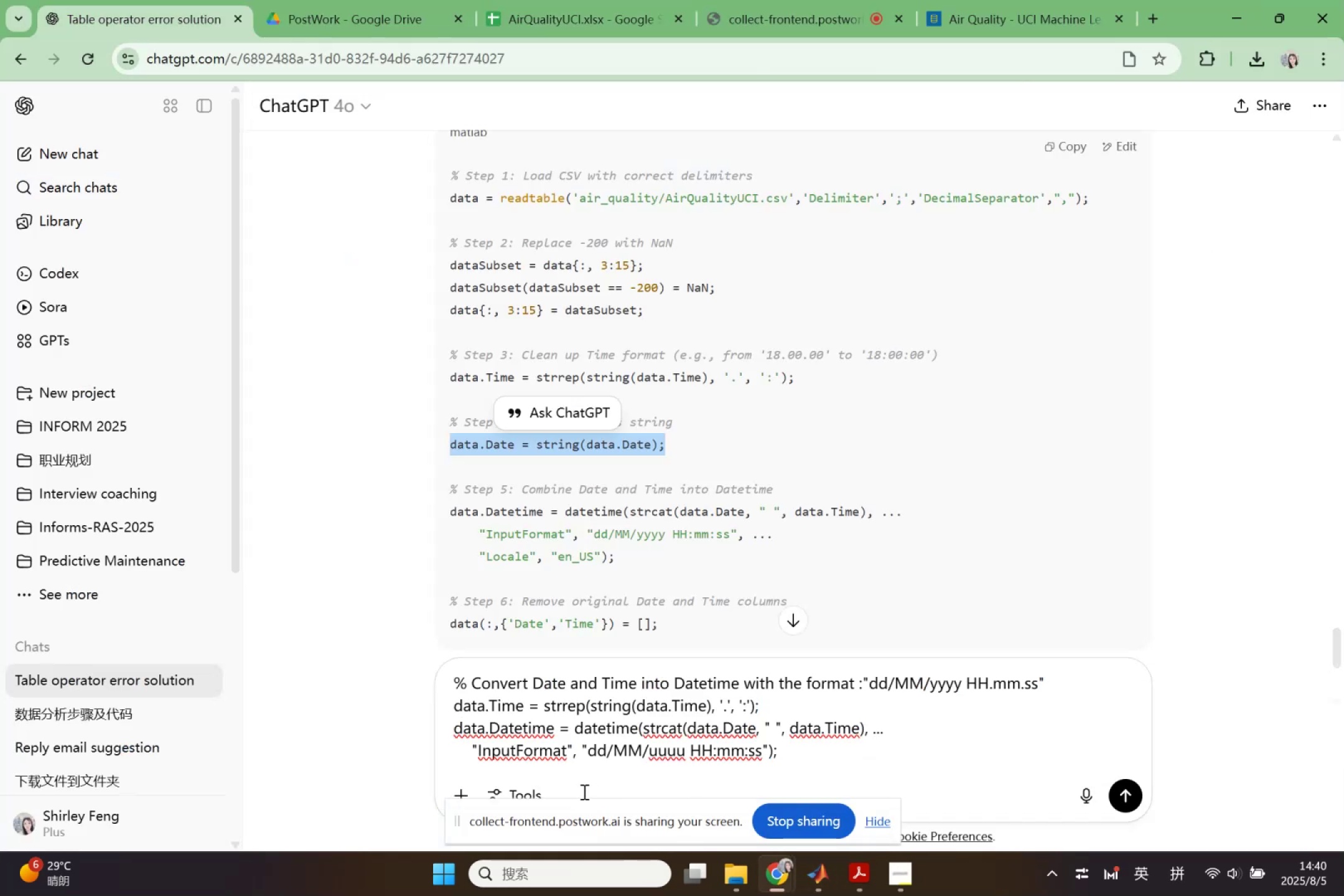 
left_click([830, 778])
 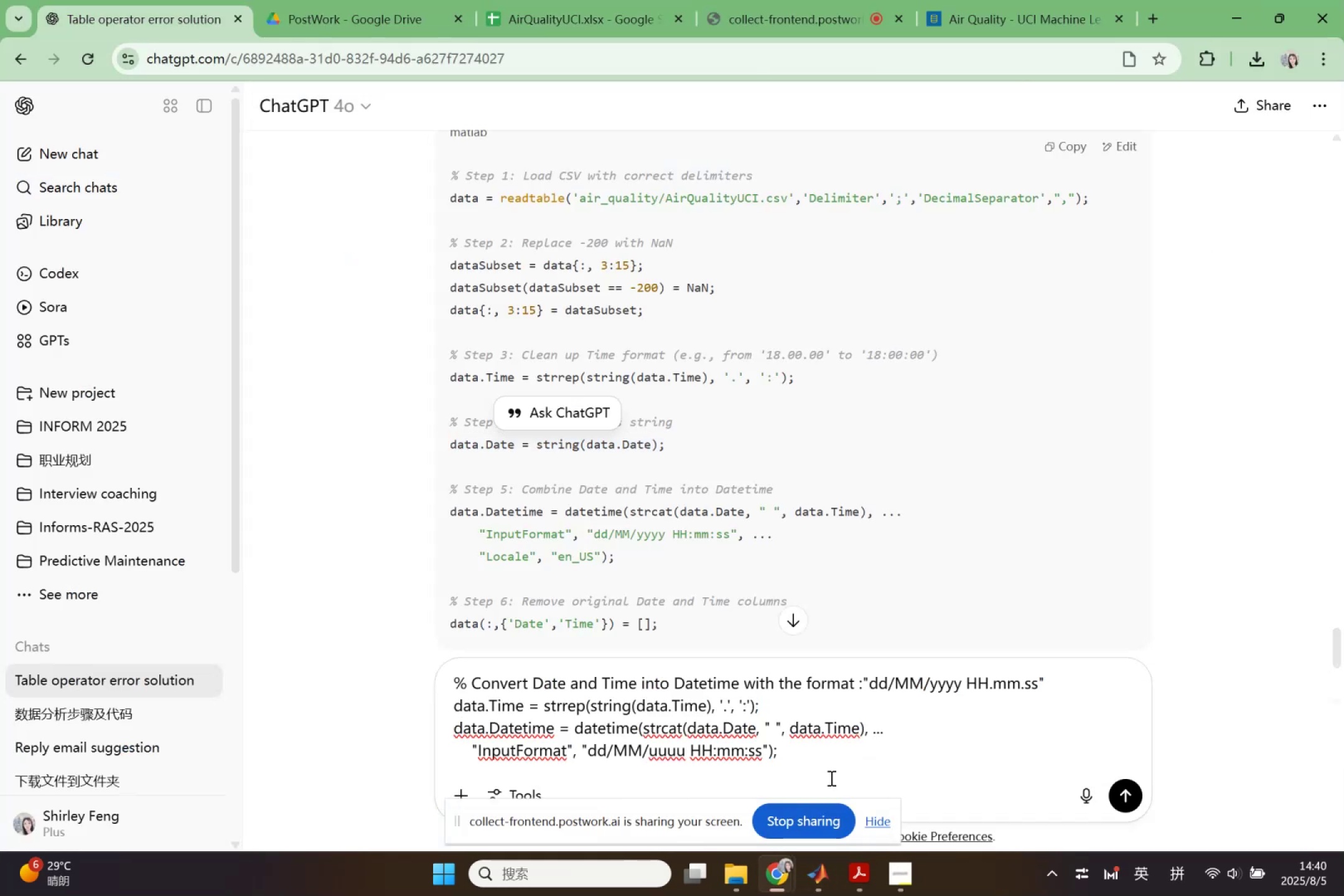 
key(Control+A)
 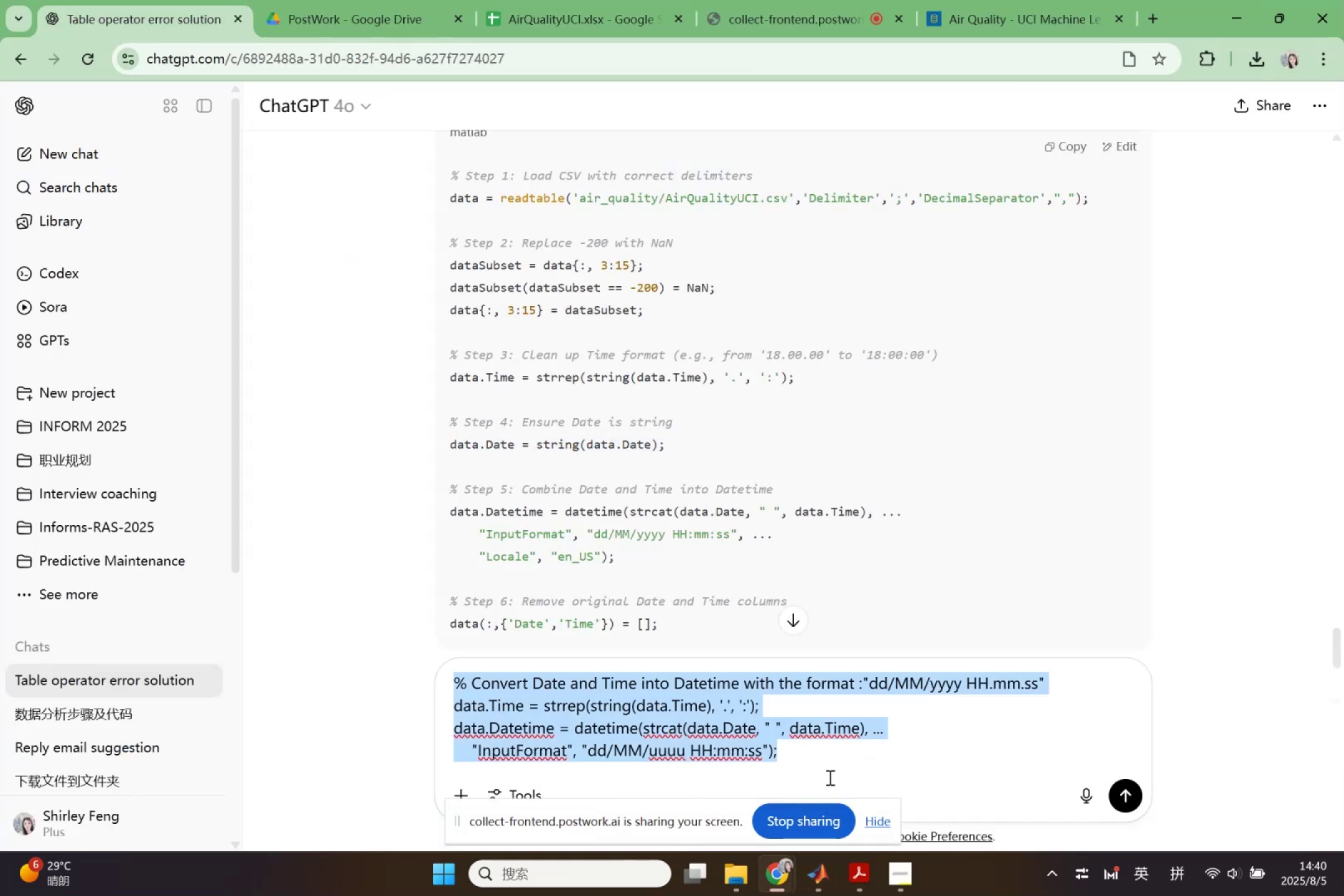 
key(Backspace)
type(Date )
key(Backspace)
key(Backspace)
type(a is from 2024-03-10 to 202)
key(Backspace)
key(Backspace)
 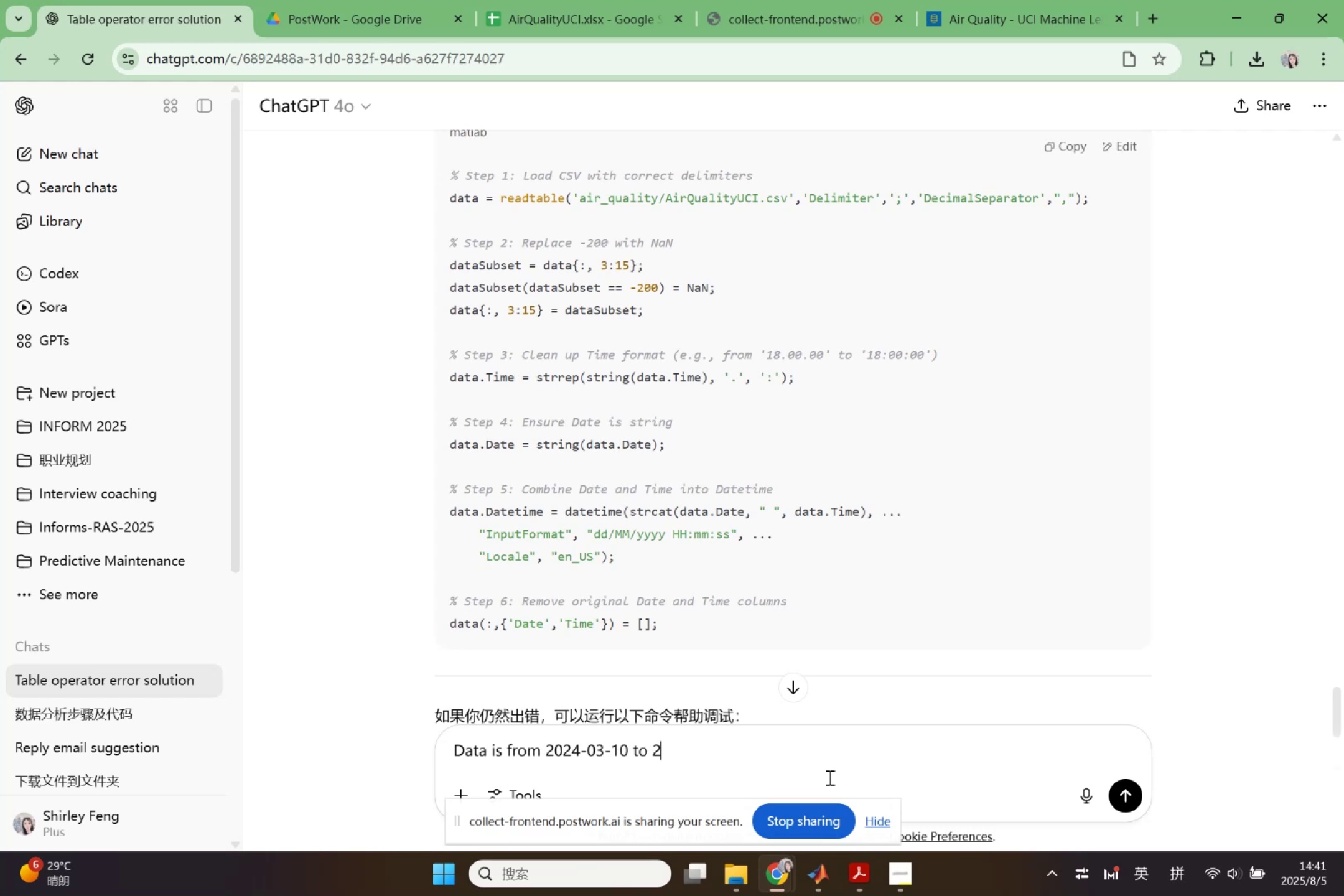 
left_click([571, 755])
 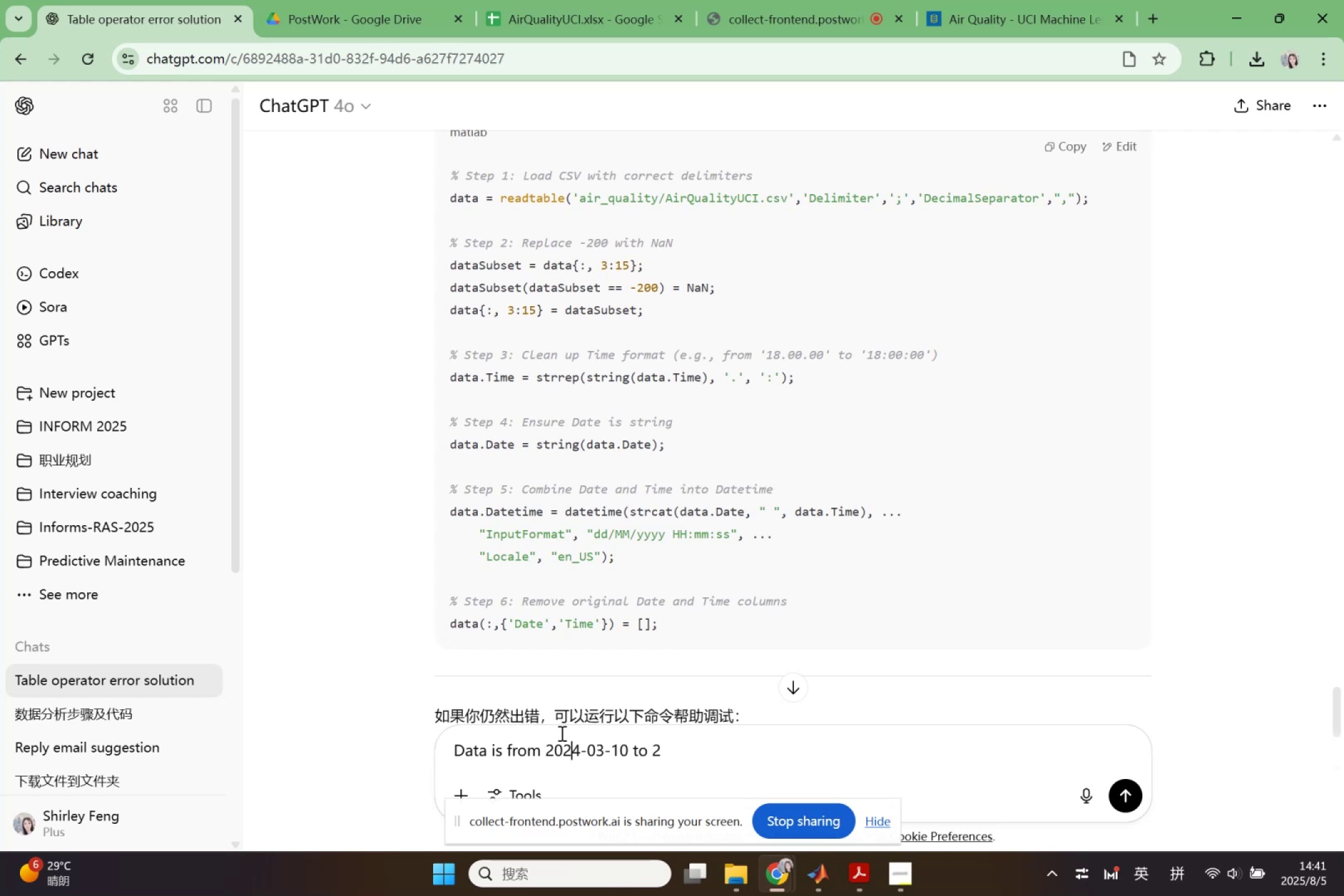 
key(Backspace)
 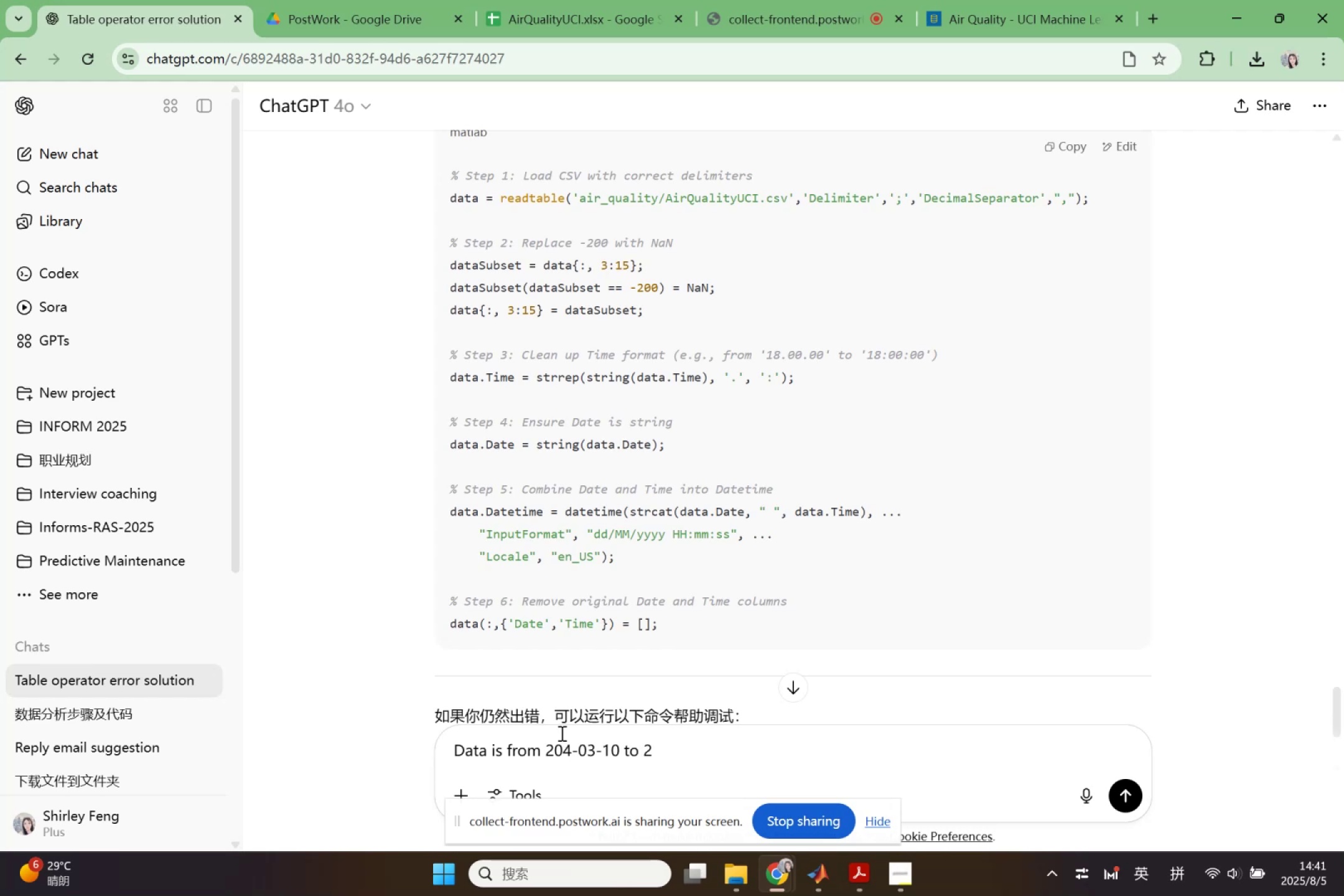 
key(0)
 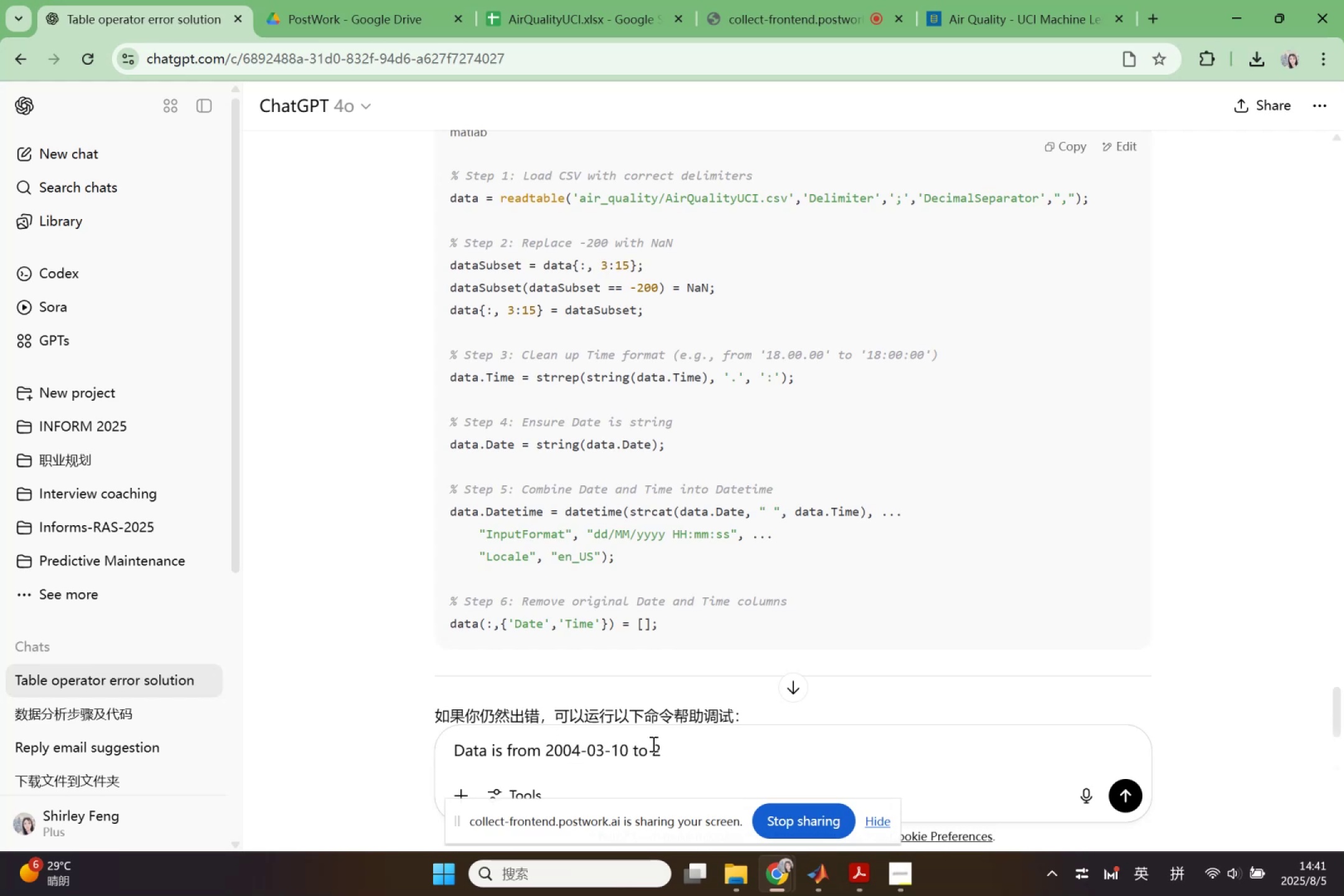 
left_click([713, 745])
 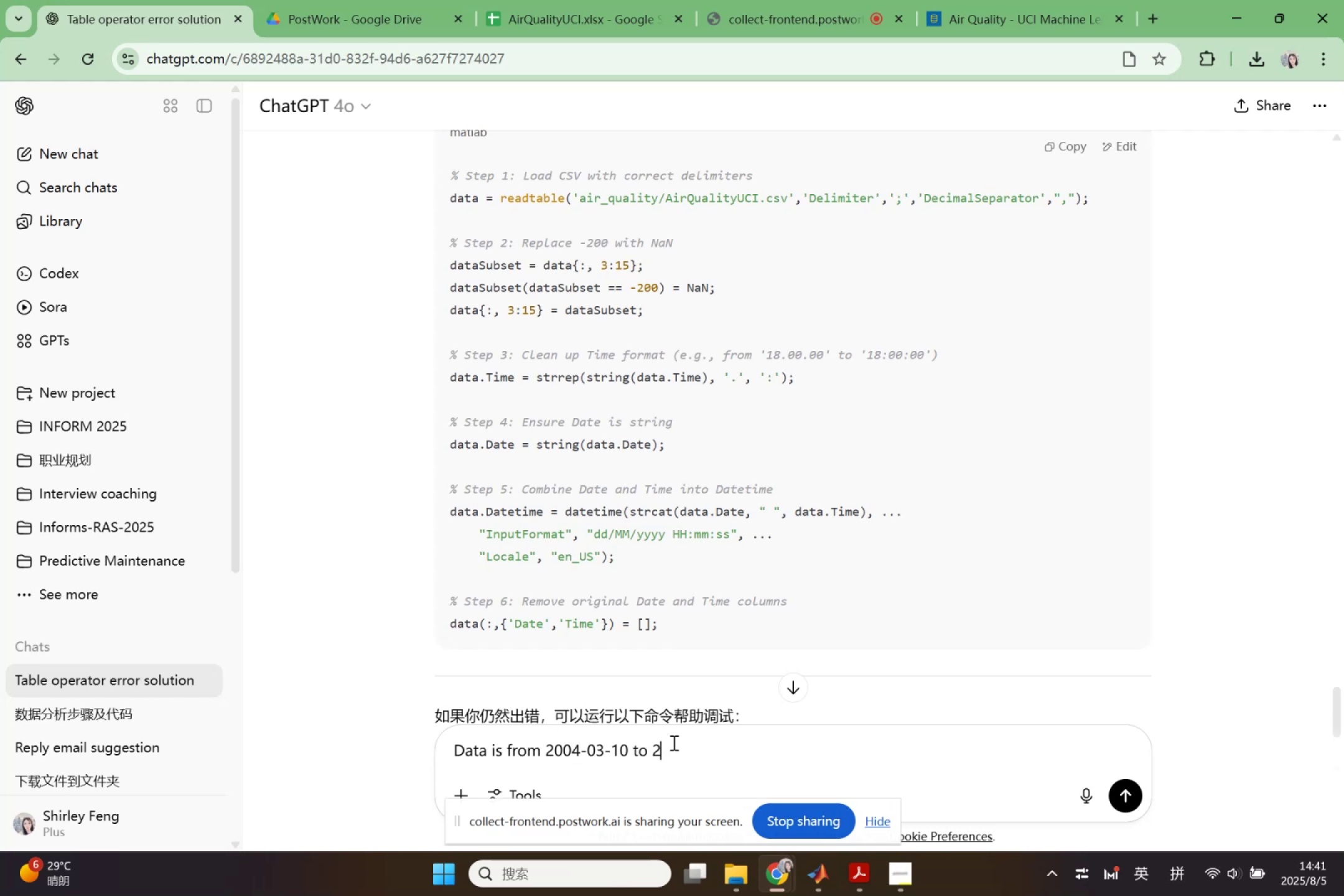 
type(005-04-04,)
 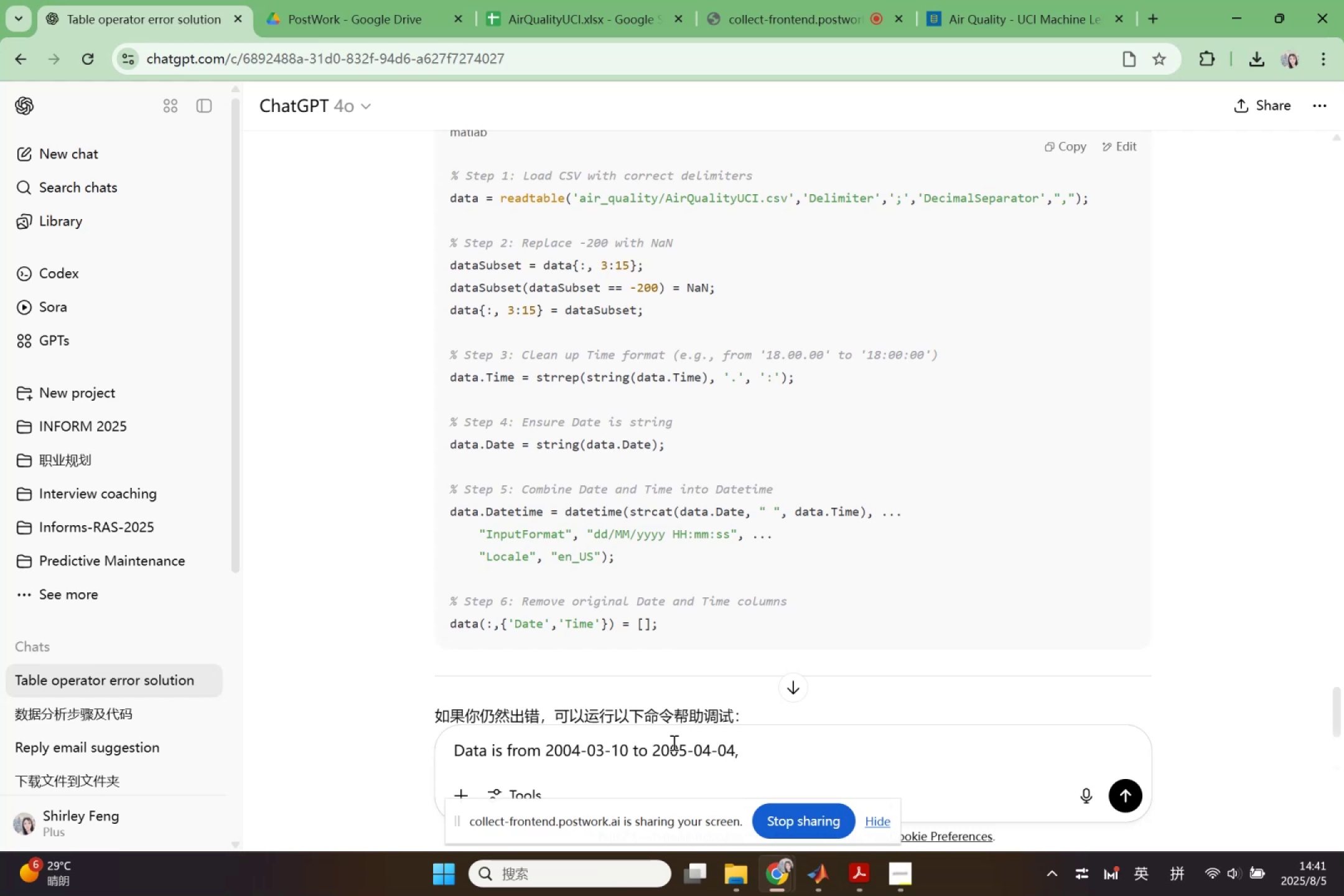 
key(Shift+Enter)
 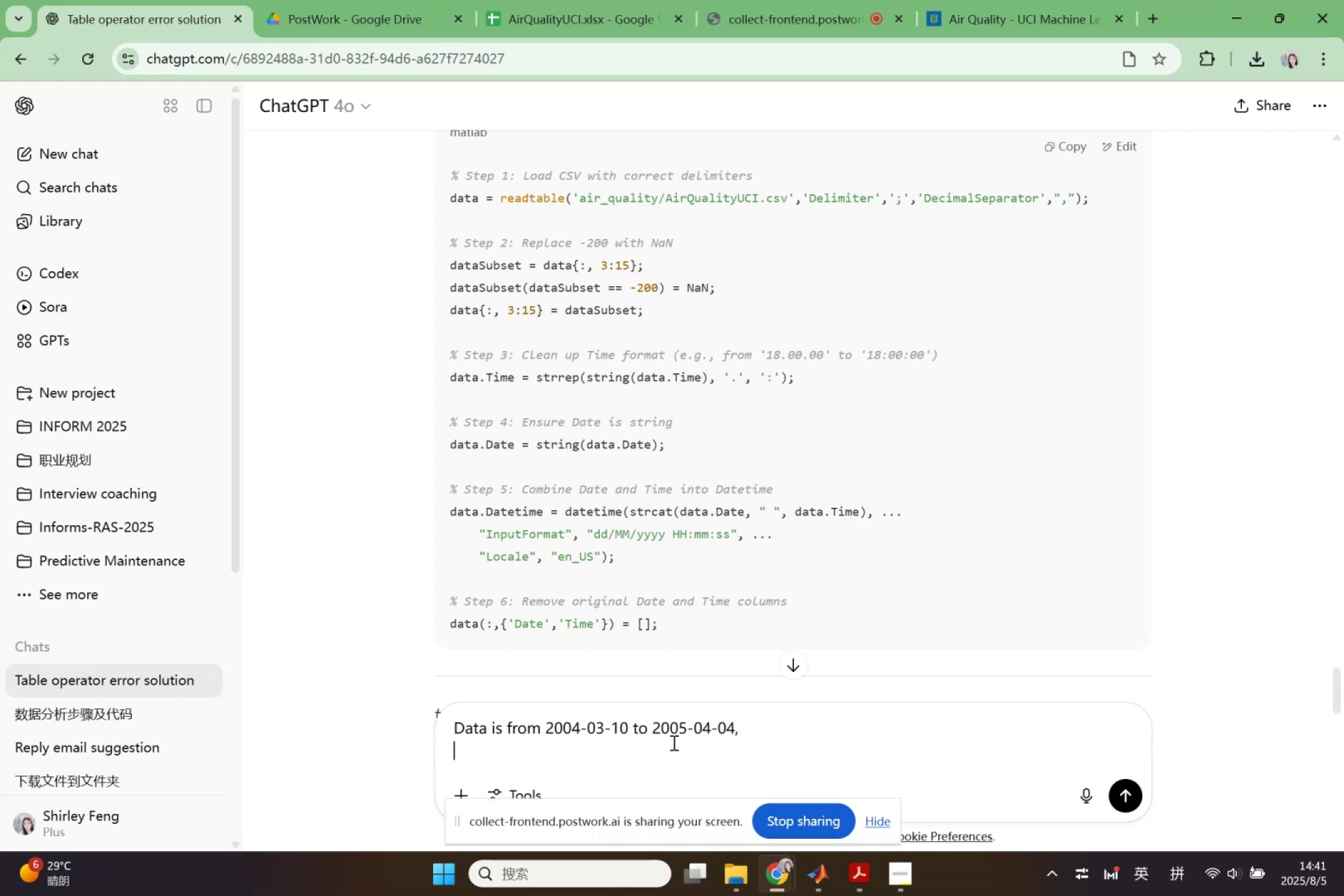 
type(O)
key(Backspace)
type(I want )
 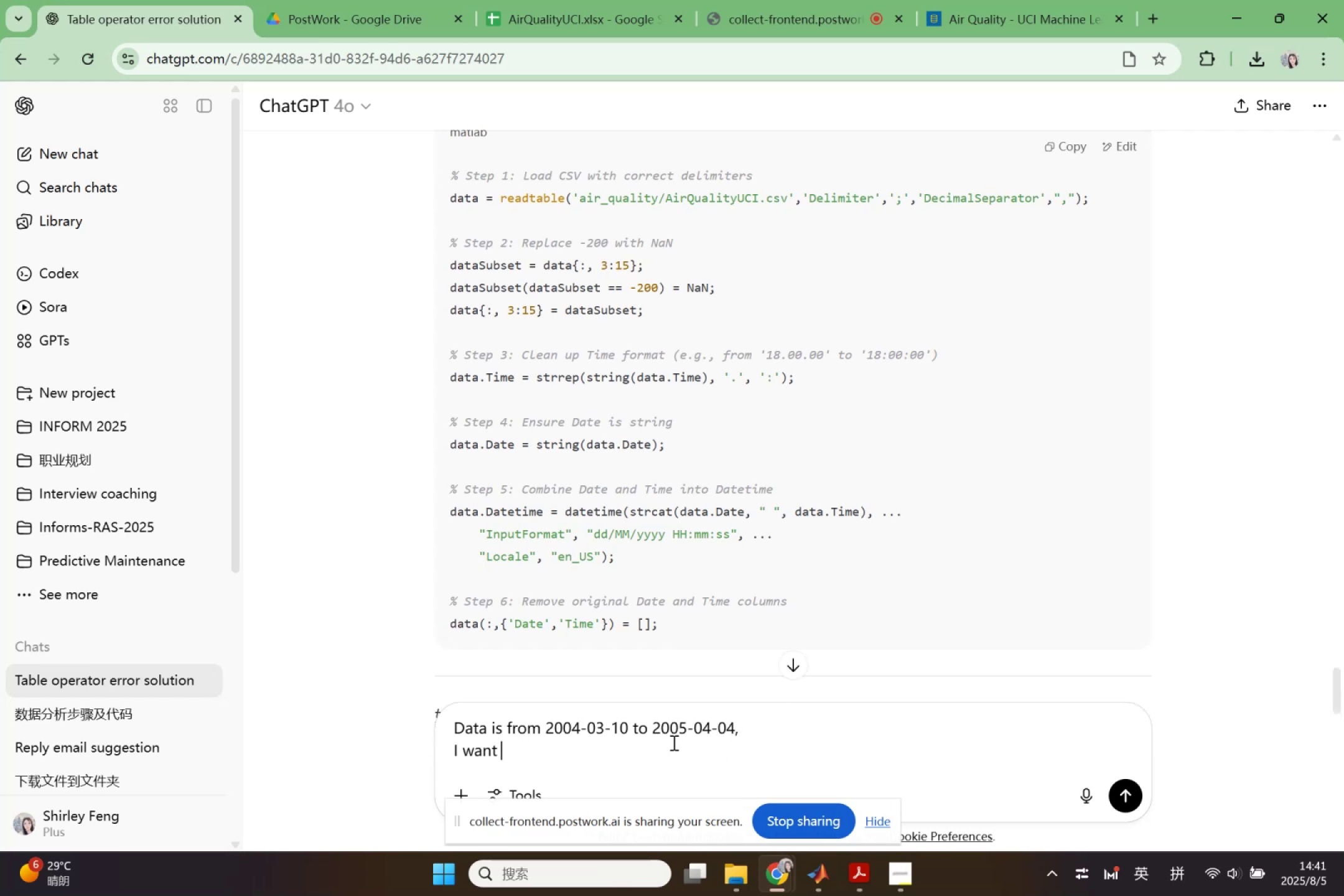 
type(suam)
key(Backspace)
key(Backspace)
type(maary)
key(Backspace)
key(Backspace)
key(Backspace)
key(Backspace)
type(ar)
key(Backspace)
key(Backspace)
type(mary the ea)
key(Backspace)
key(Backspace)
type(each monthly)
key(Backspace)
key(Backspace)
type( )
 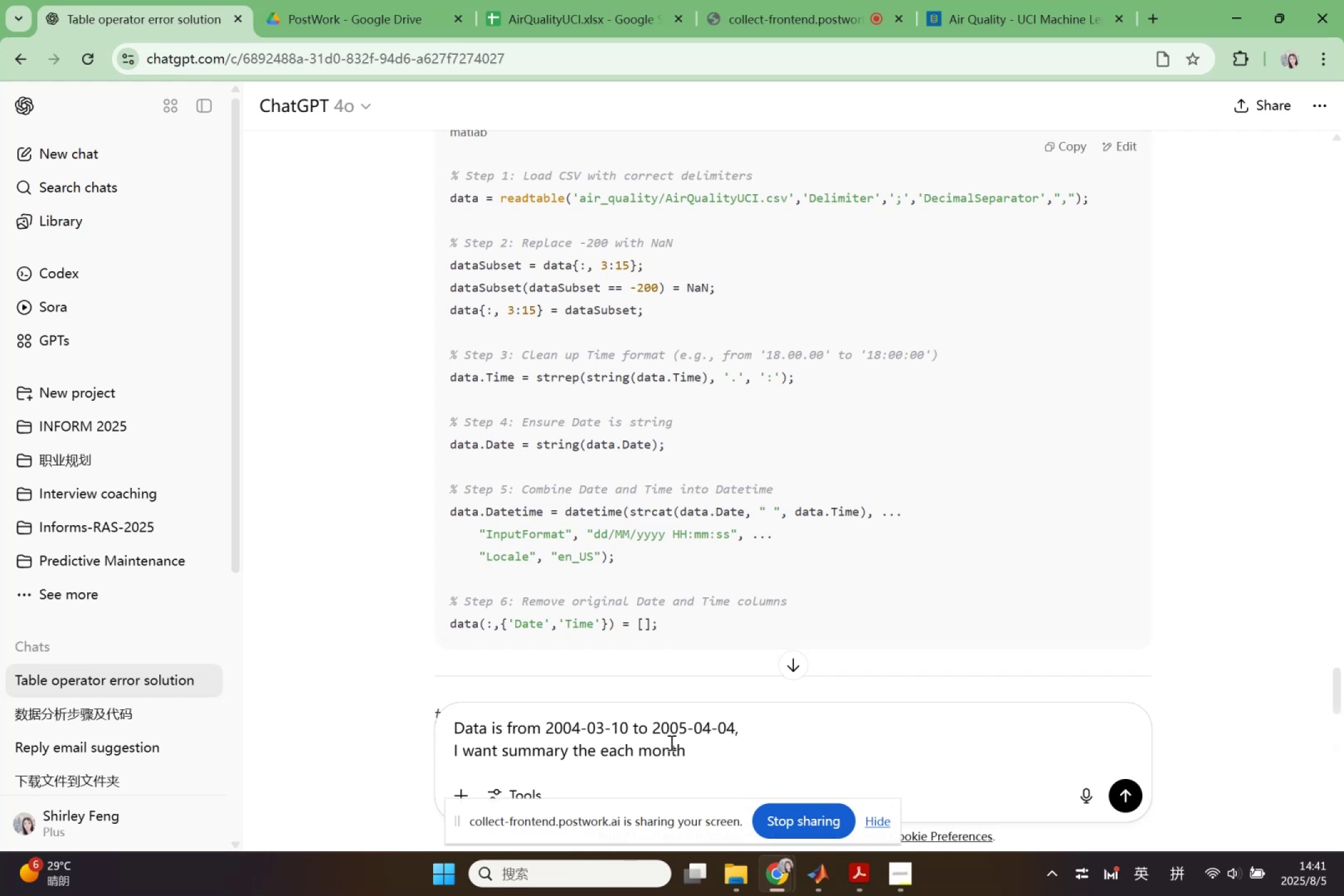 
left_click([600, 755])
 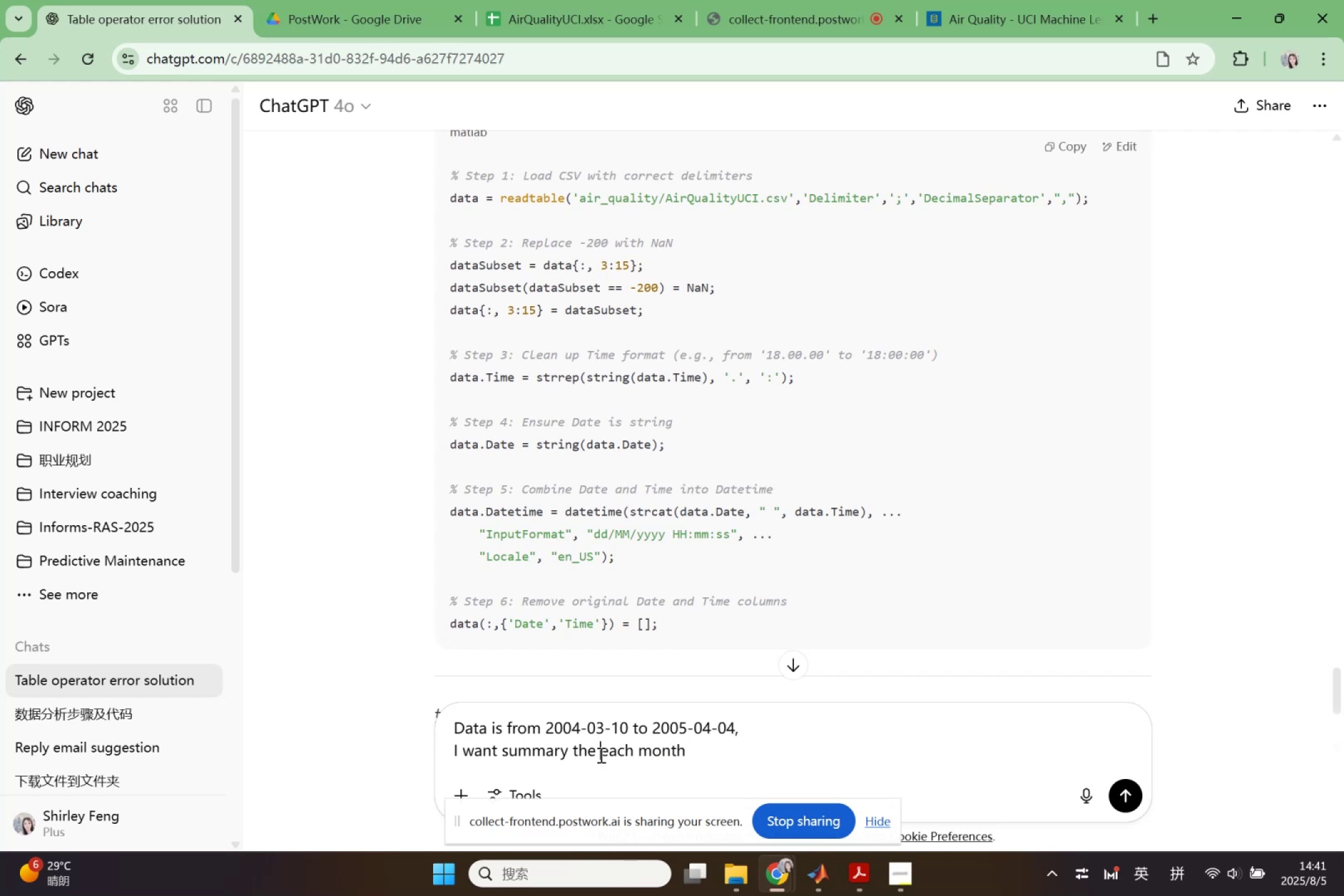 
type(ave)
key(Backspace)
type(rage Co value of )
 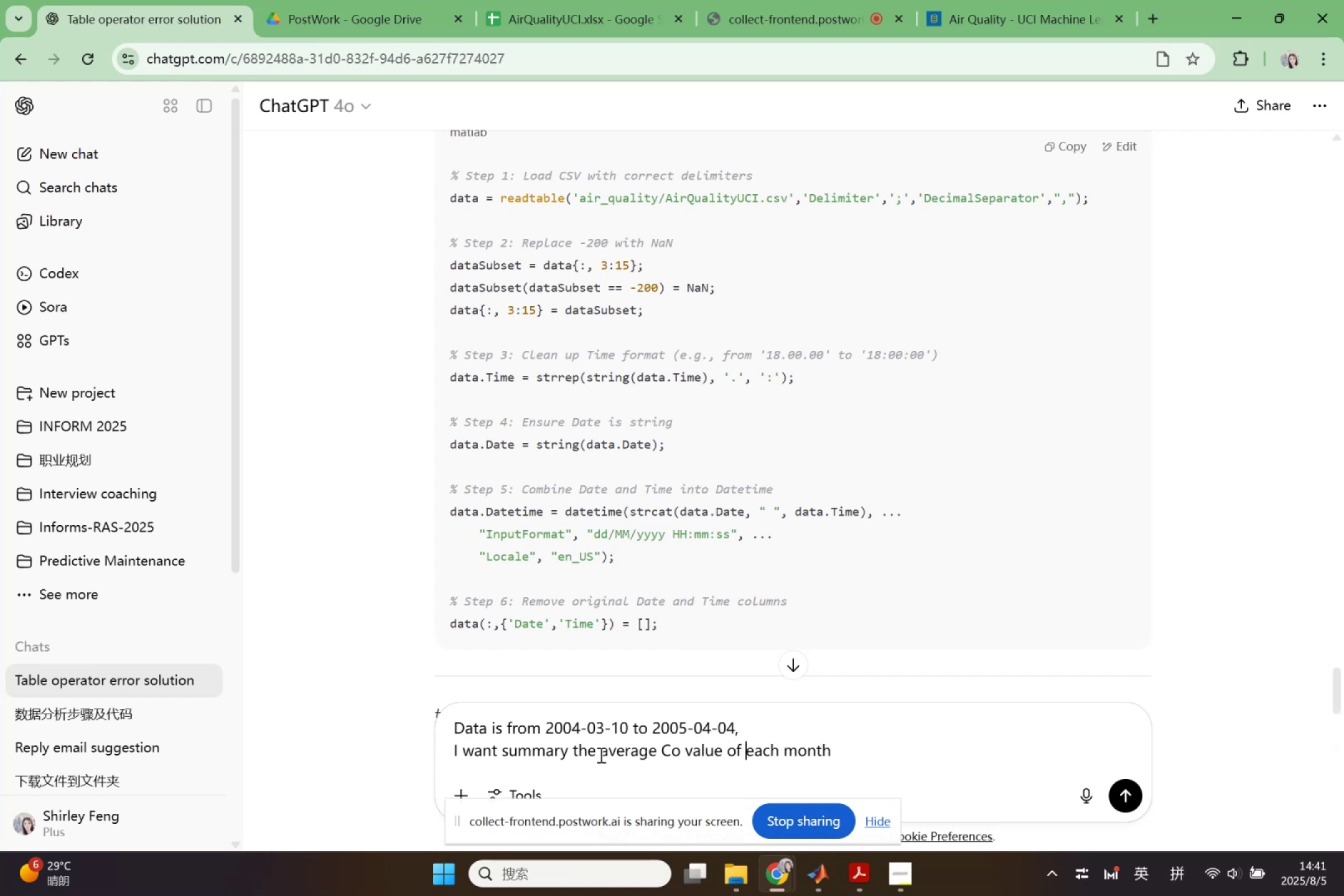 
left_click([1052, 758])
 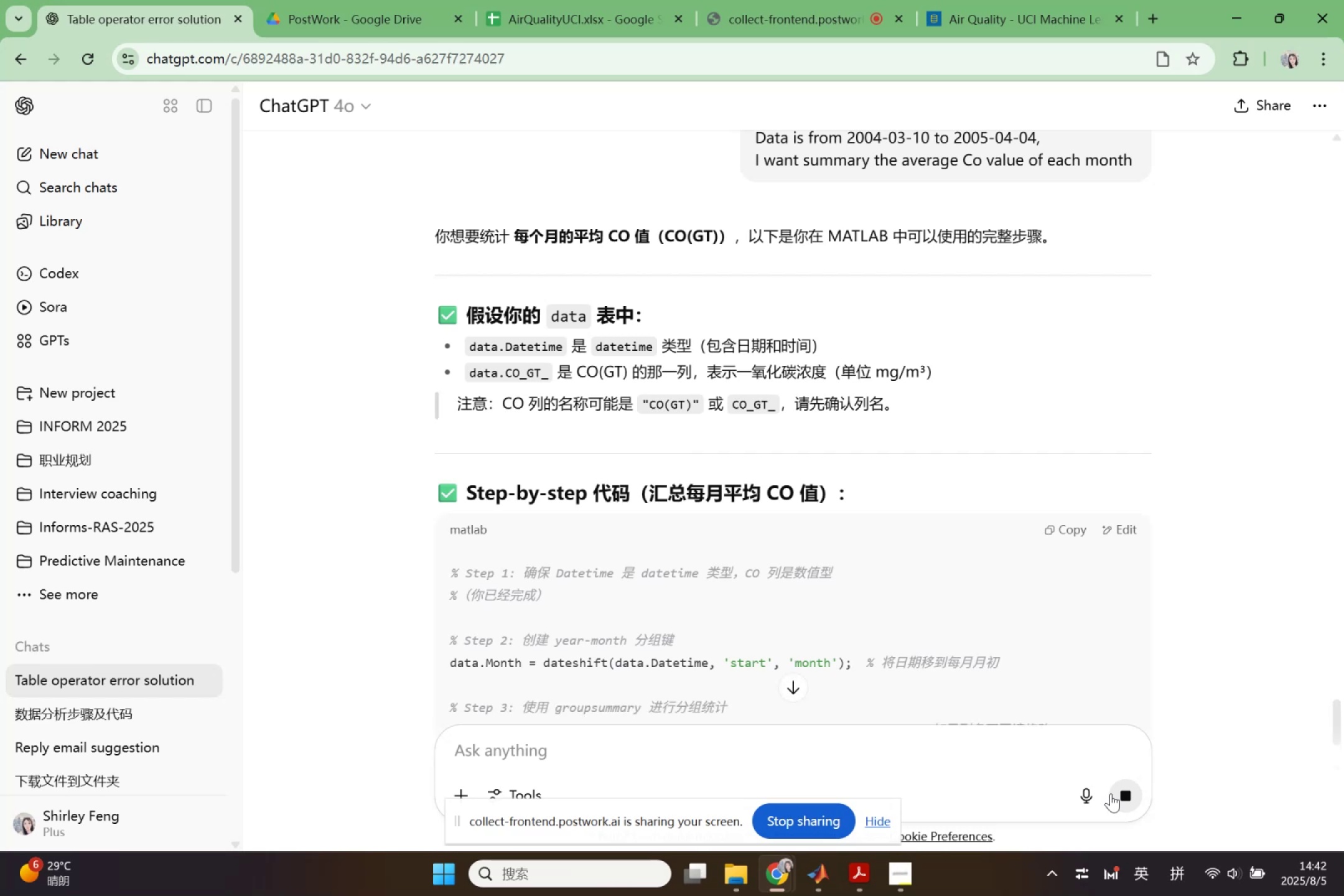 
wait(17.08)
 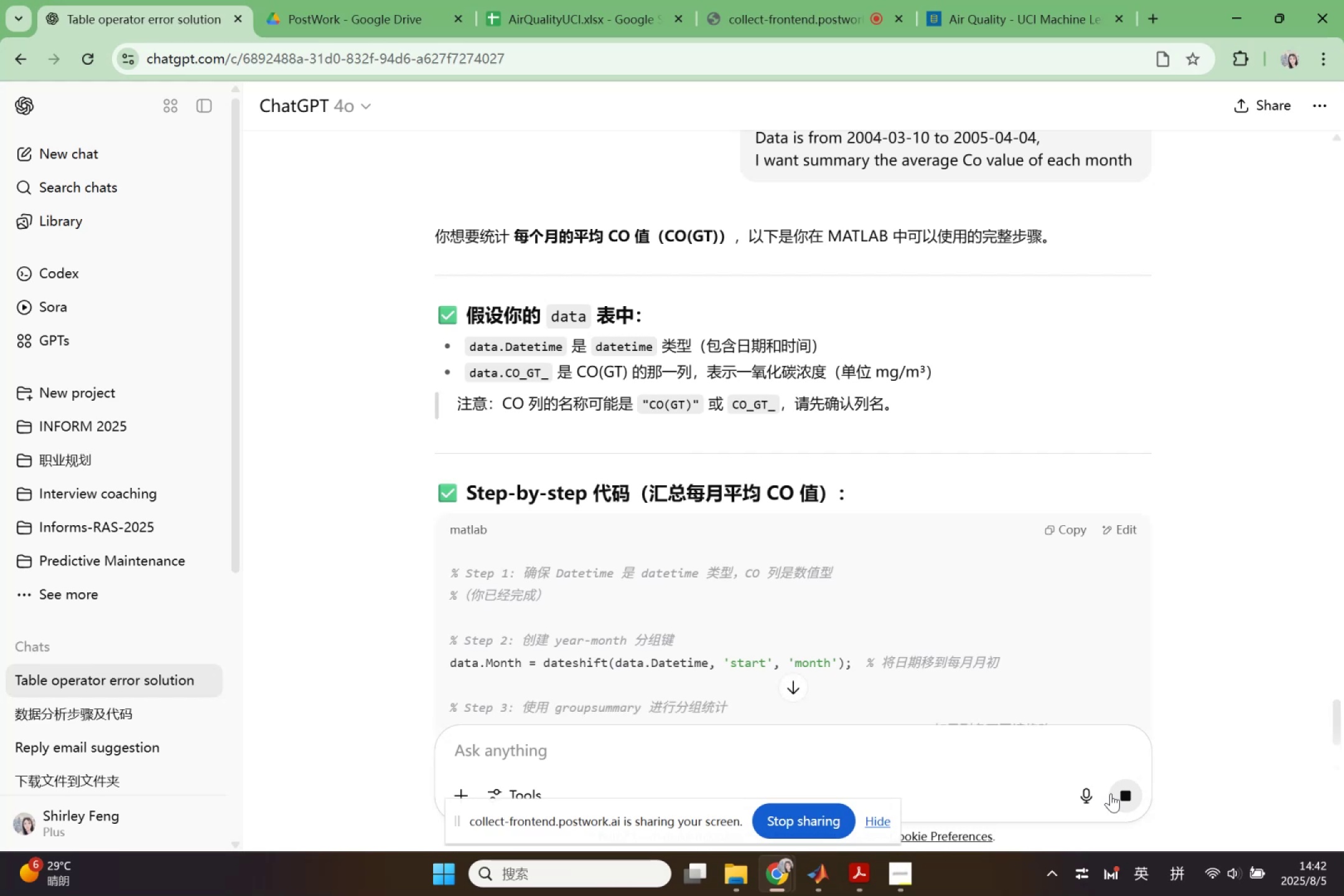 
scroll: coordinate [717, 666], scroll_direction: down, amount: 2.0
 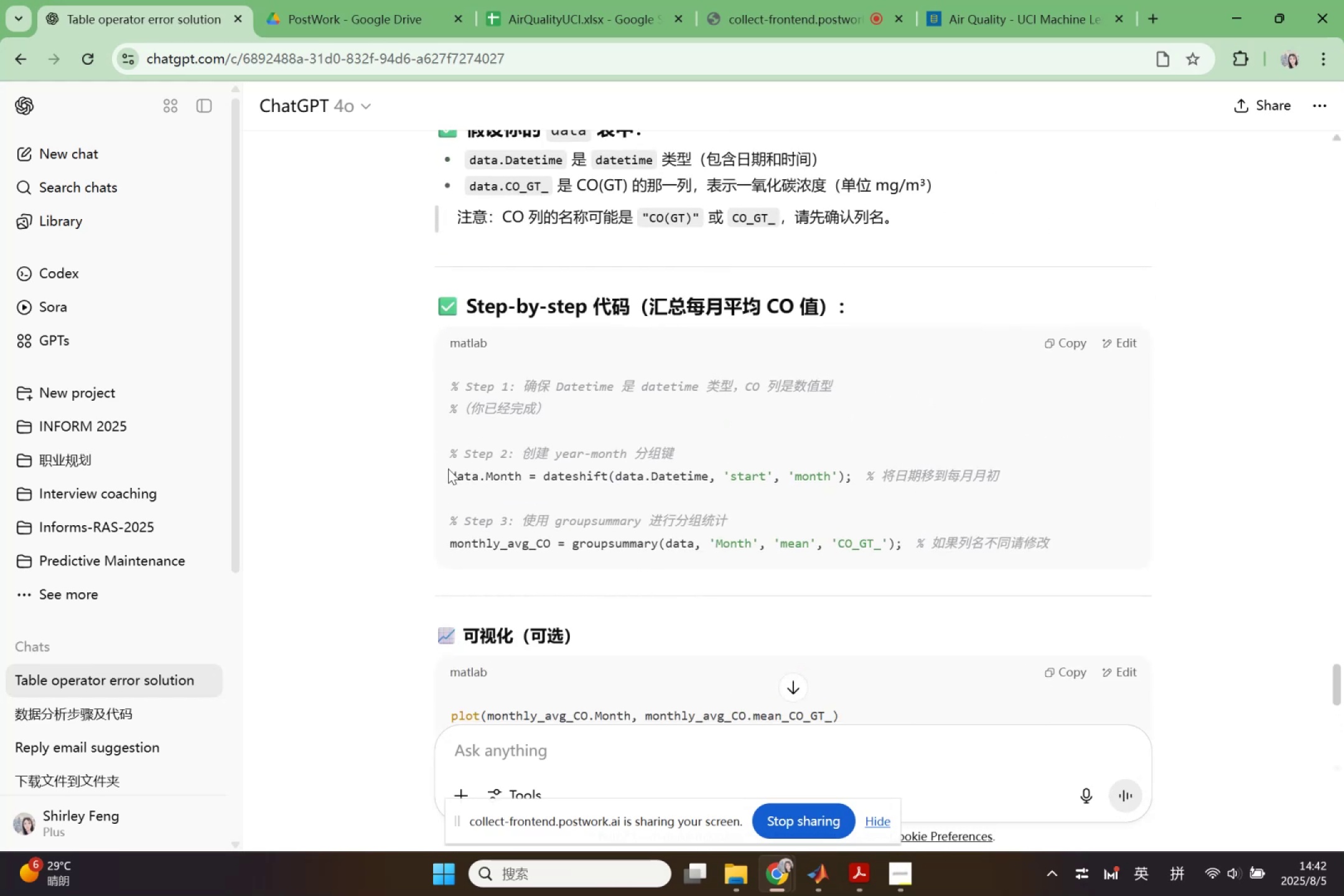 
key(Control+ControlLeft)
 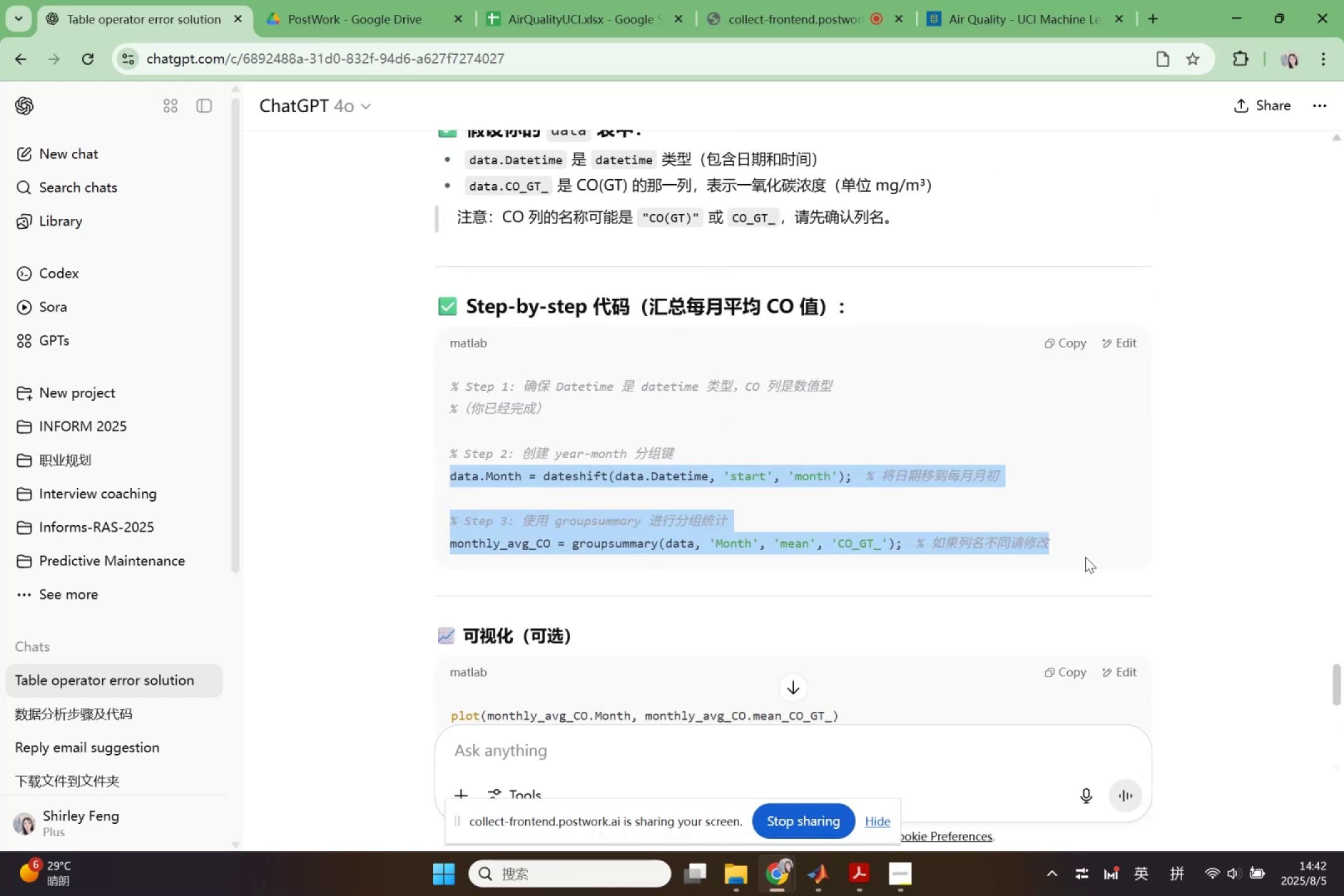 
key(Control+C)
 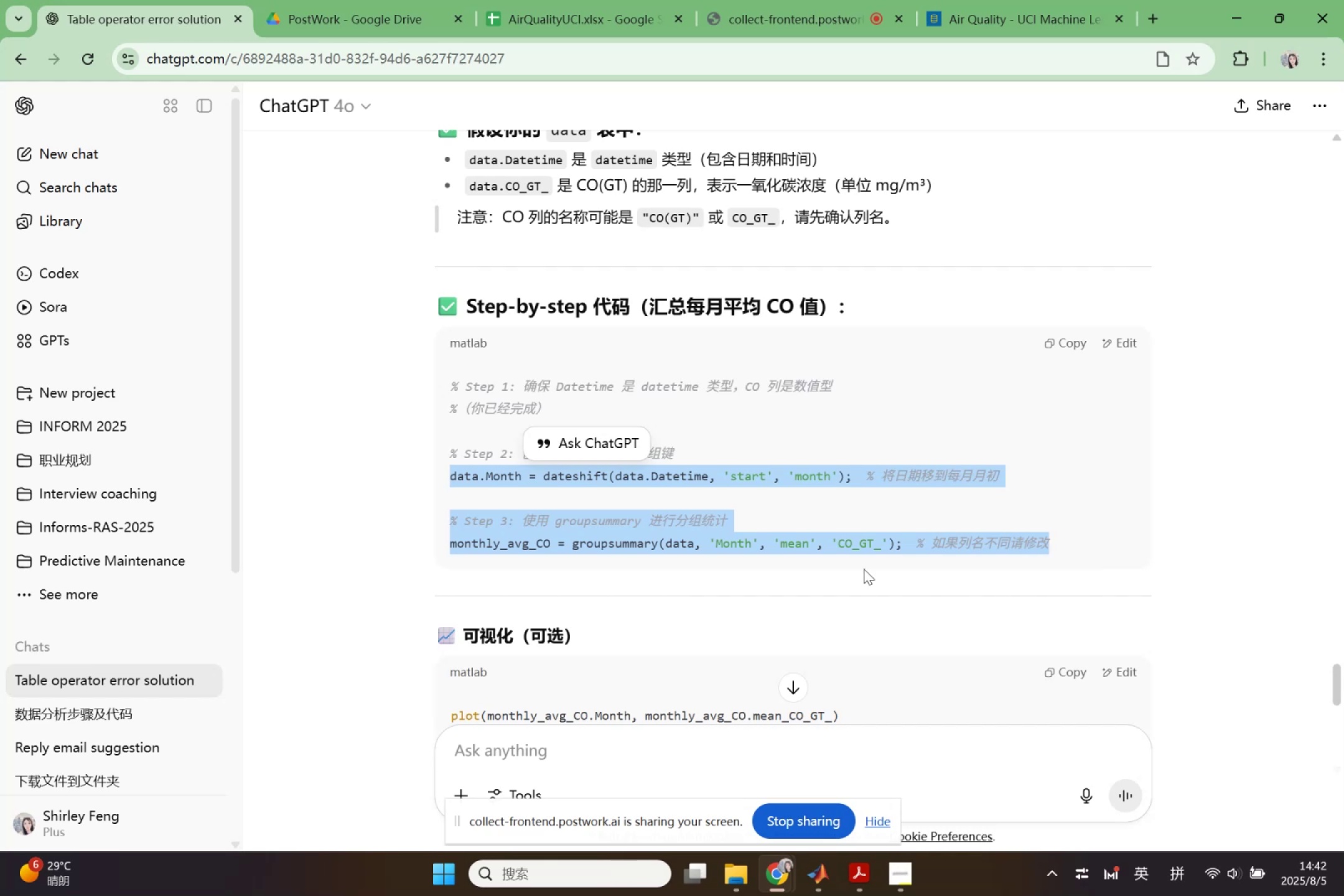 
scroll: coordinate [778, 580], scroll_direction: down, amount: 1.0
 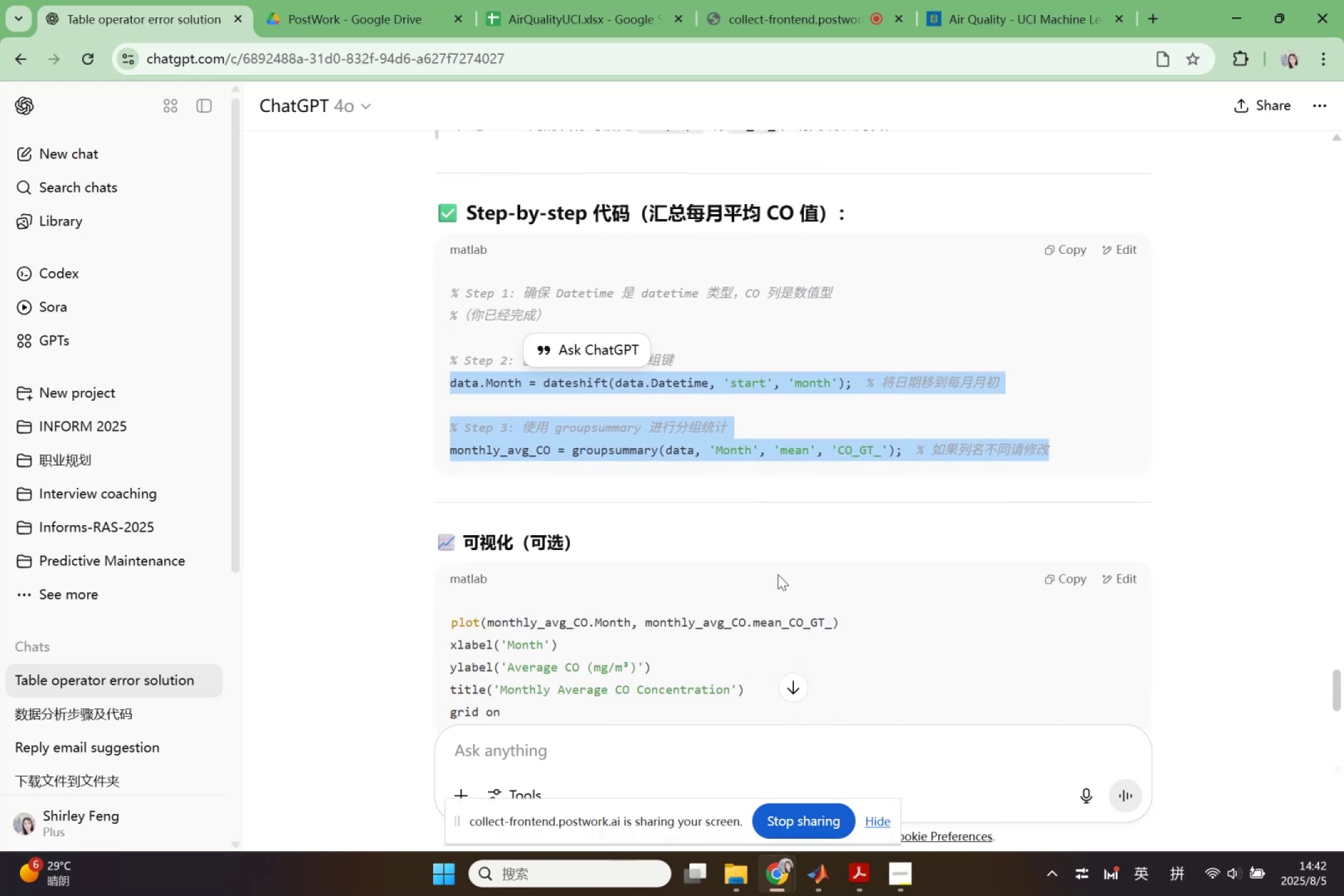 
left_click([856, 410])
 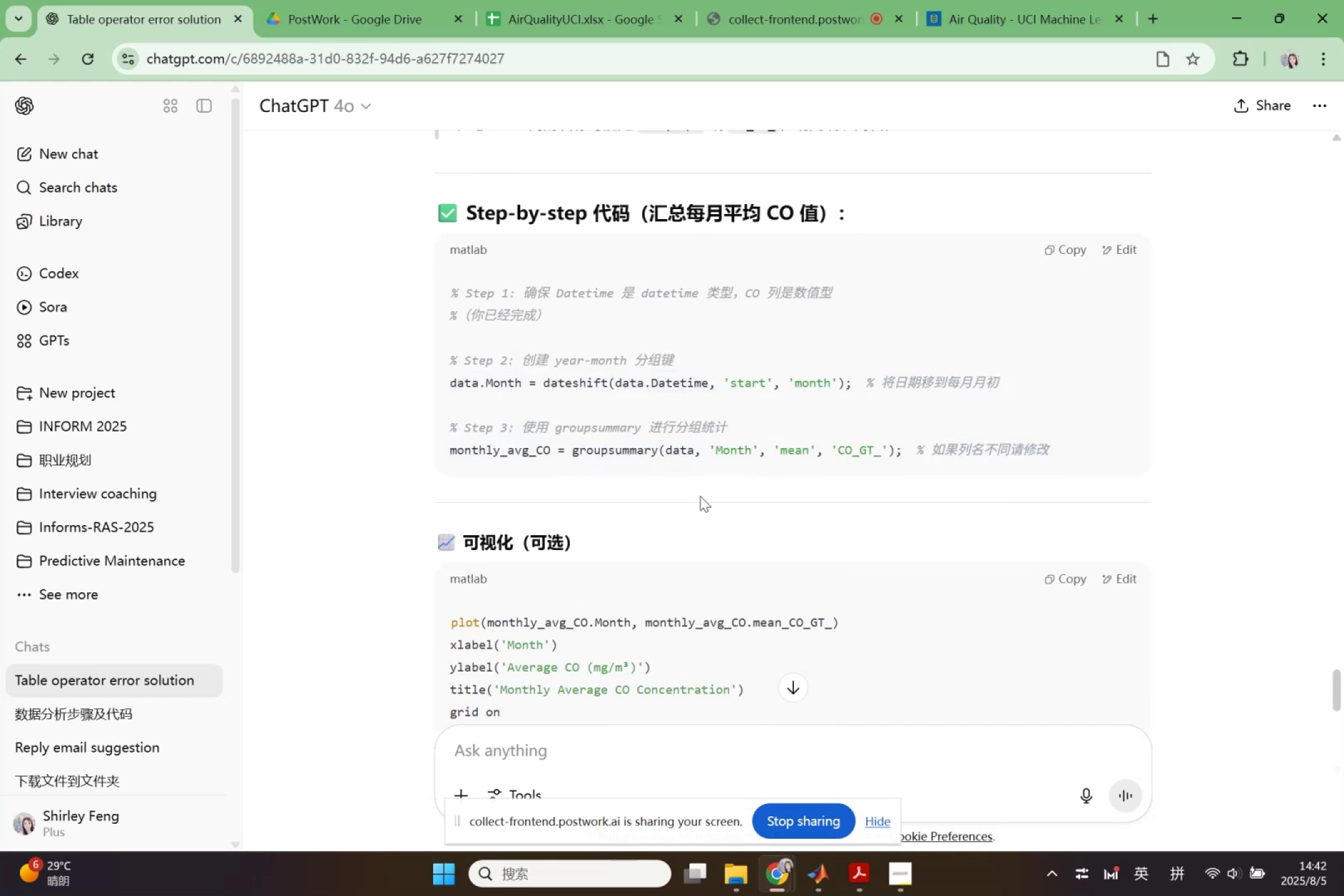 
wait(5.93)
 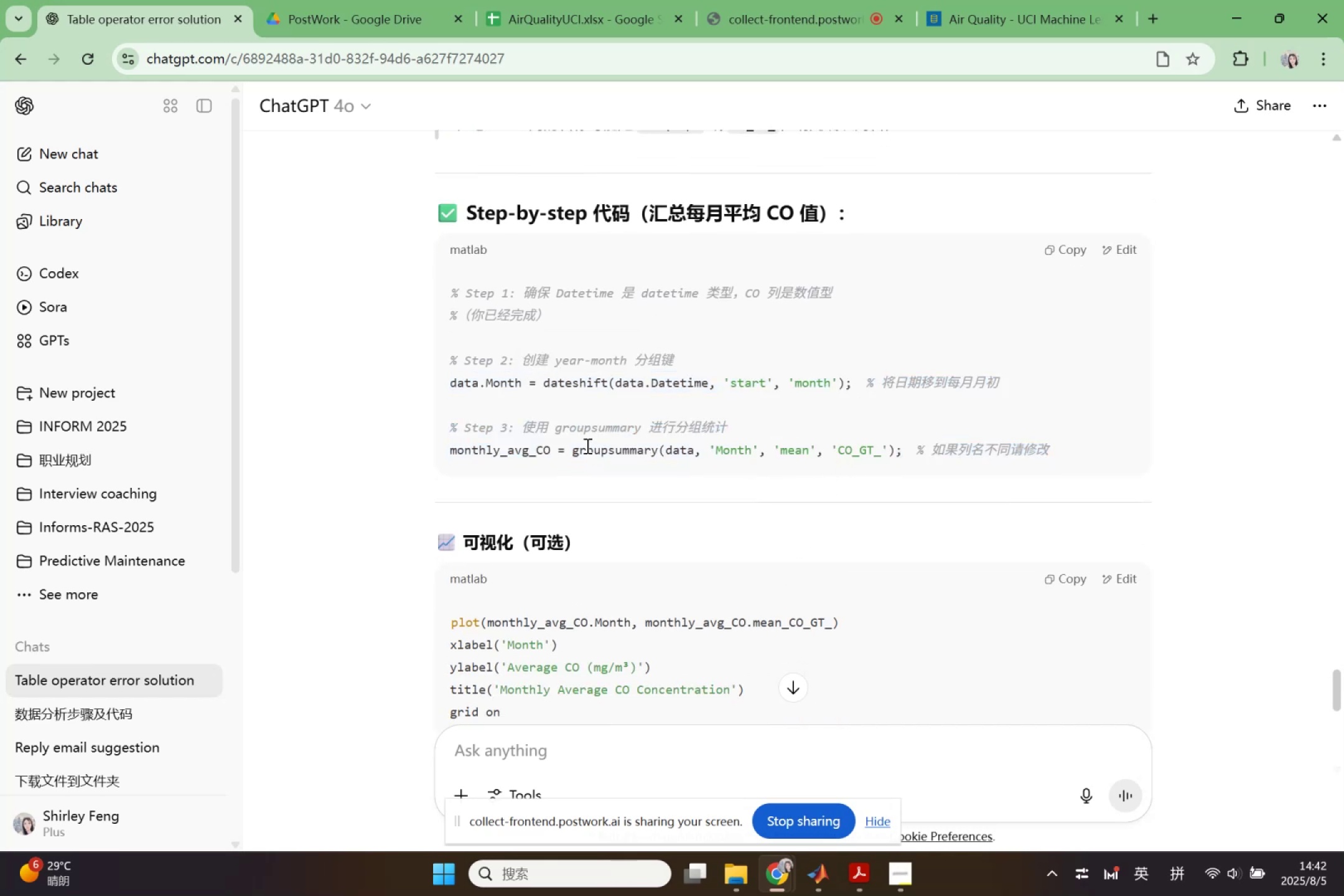 
scroll: coordinate [961, 367], scroll_direction: up, amount: 5.0
 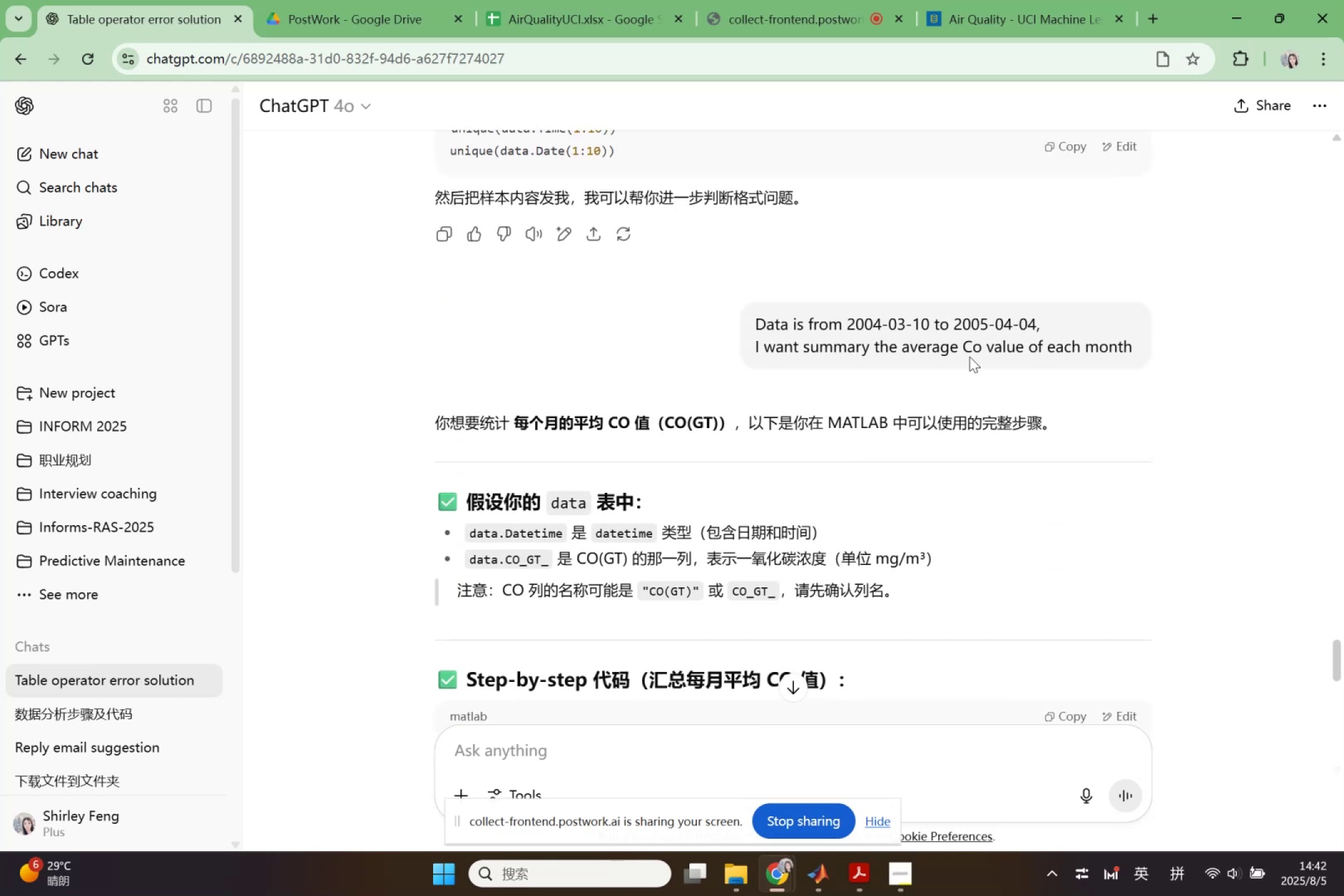 
left_click([977, 349])
 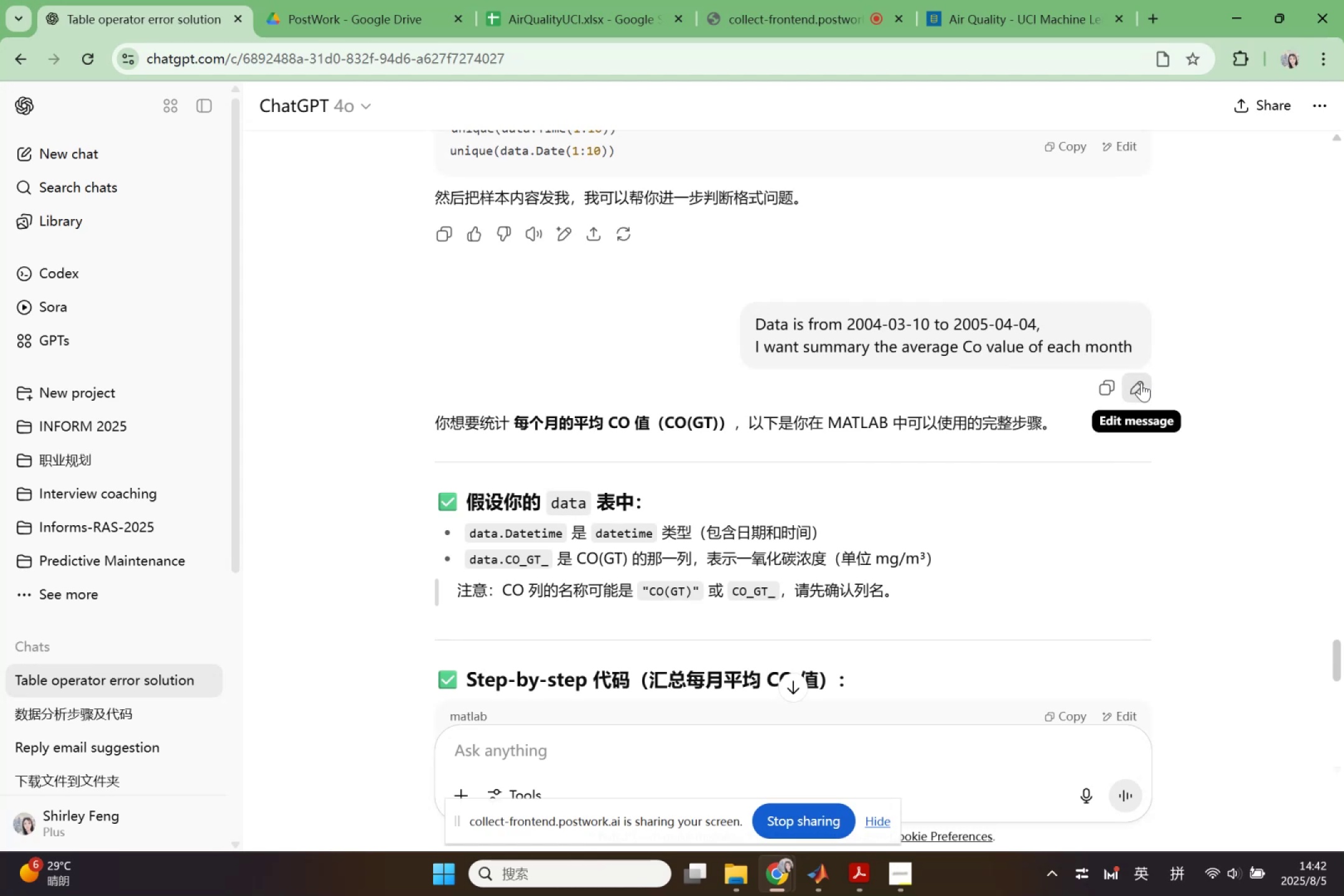 
scroll: coordinate [806, 540], scroll_direction: down, amount: 3.0
 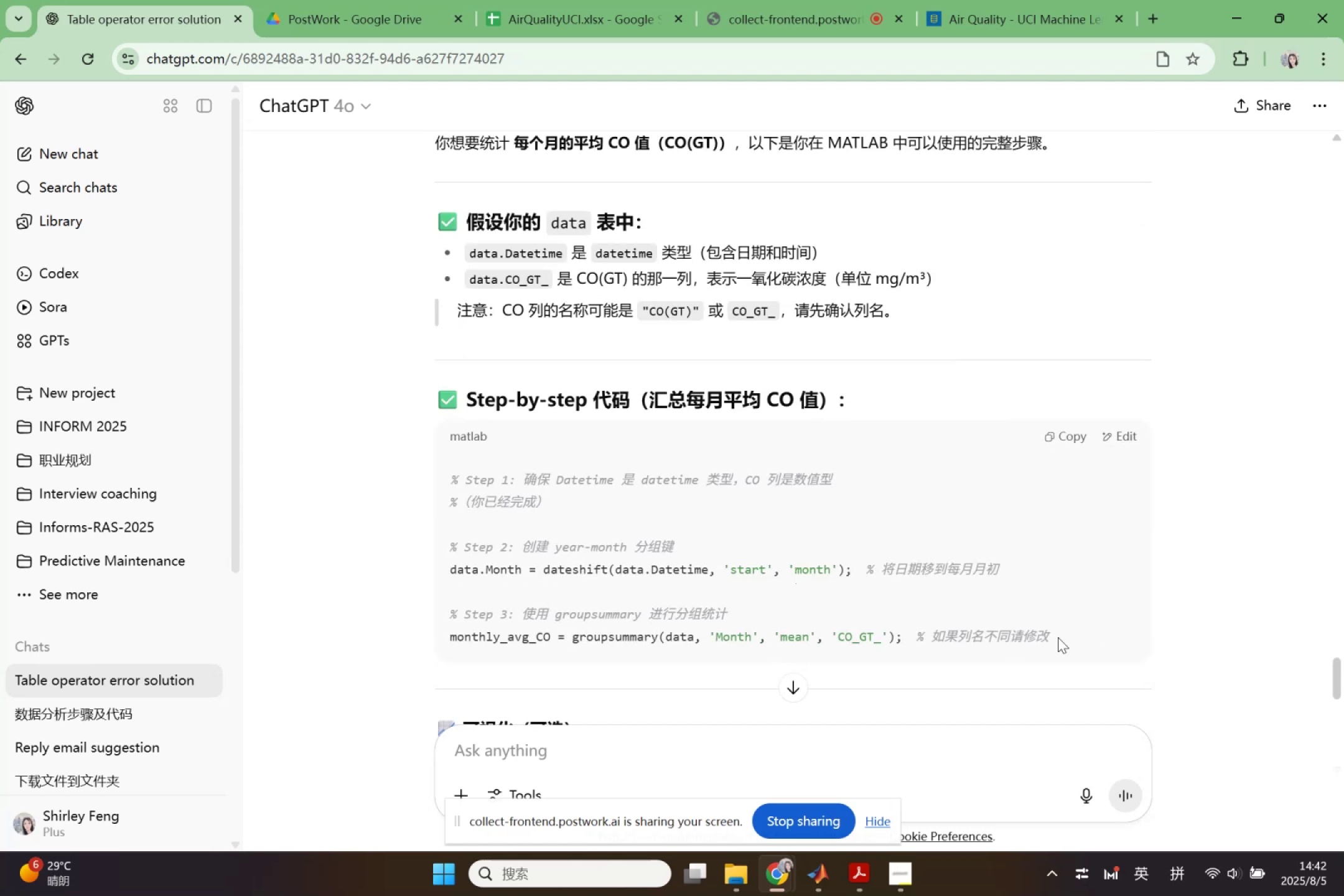 
scroll: coordinate [996, 545], scroll_direction: up, amount: 3.0
 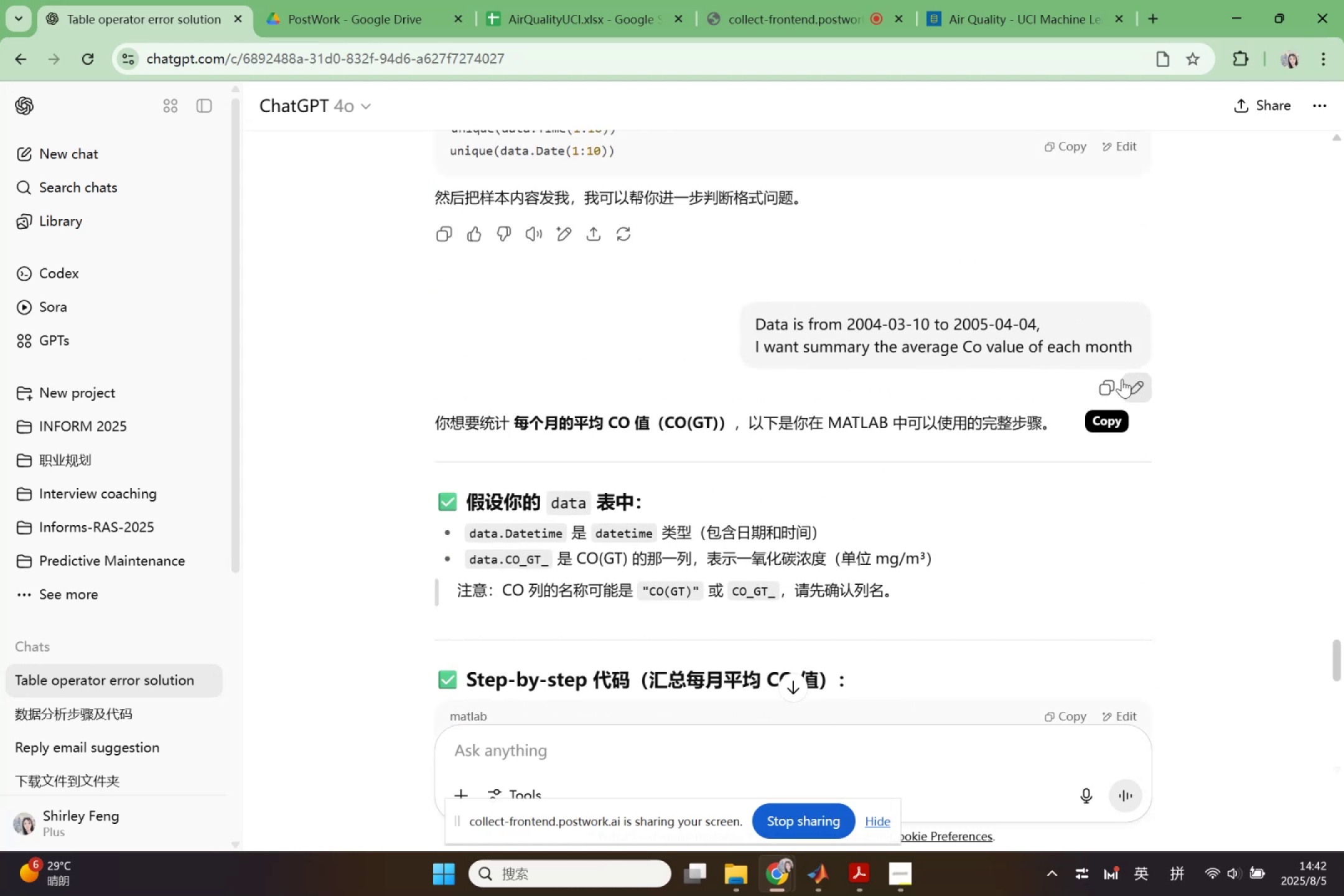 
left_click([1129, 380])
 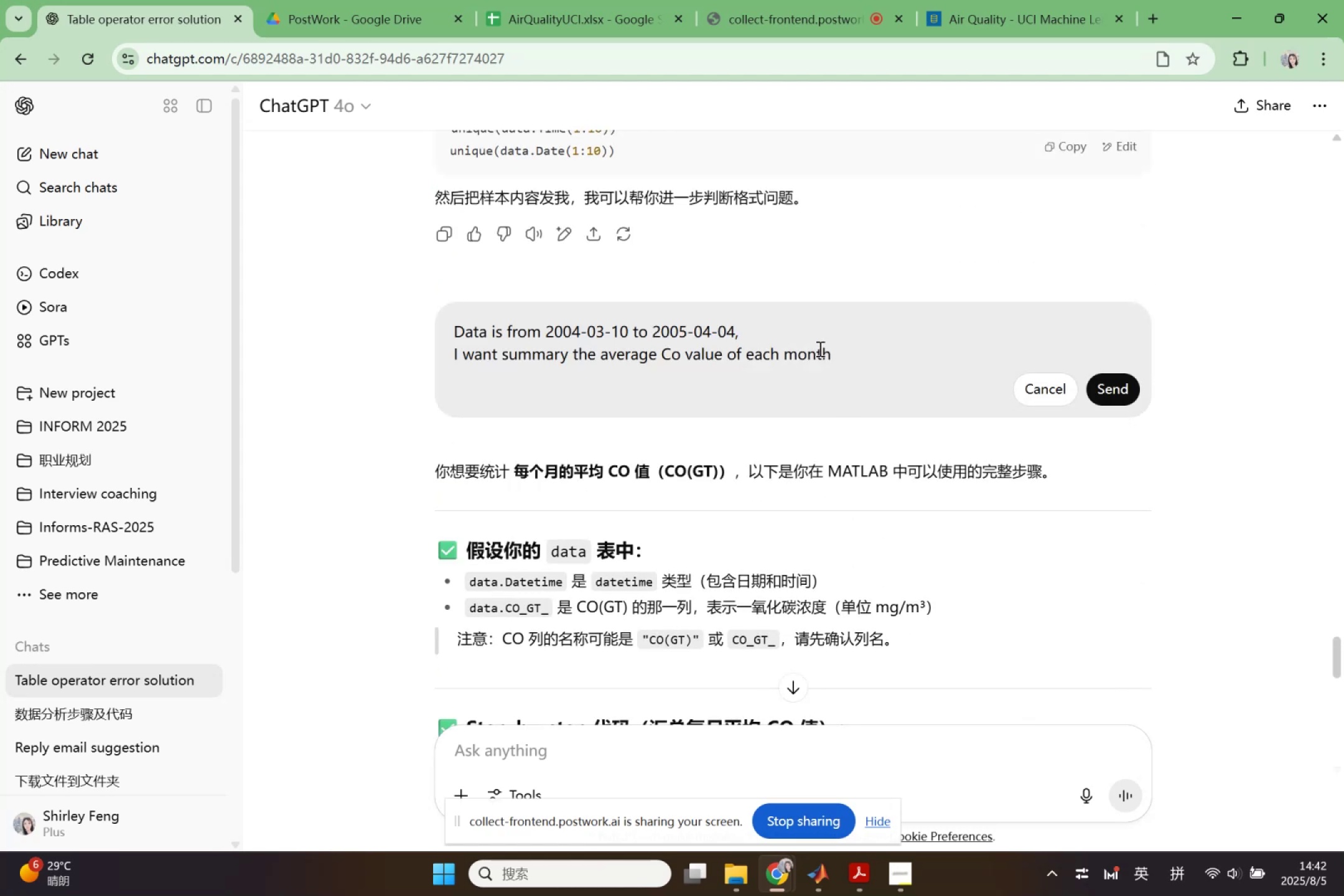 
type(())
 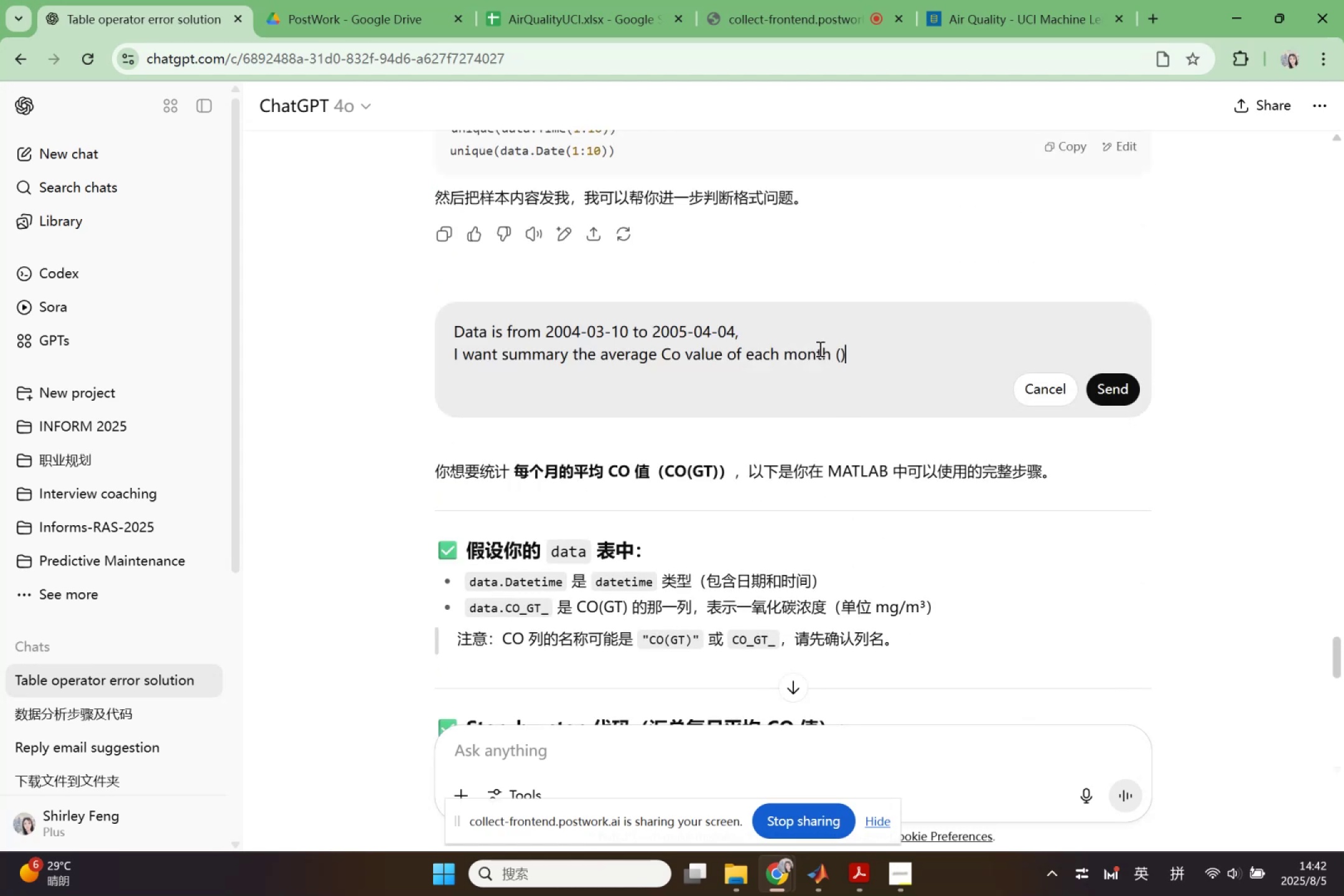 
key(ArrowLeft)
 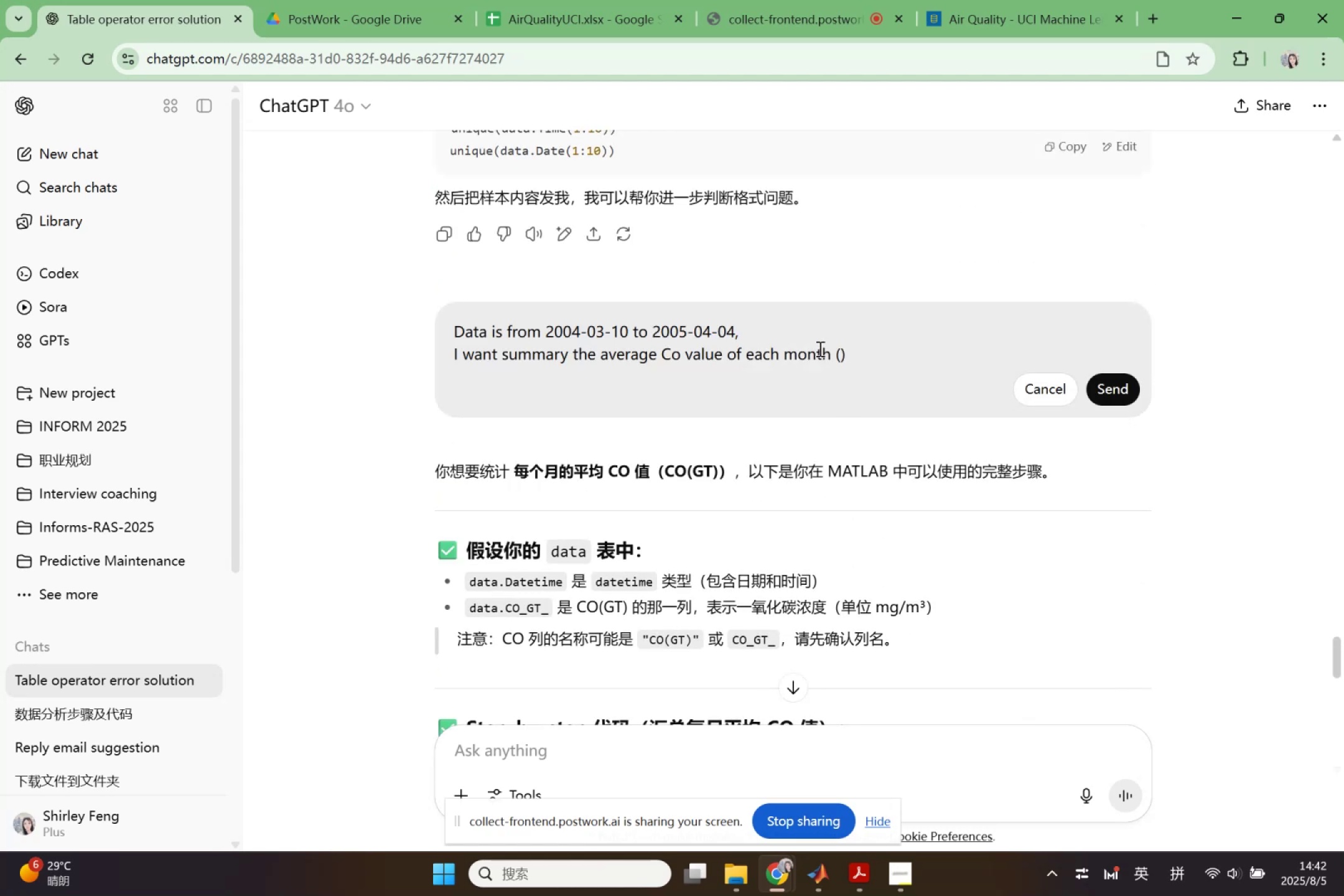 
type(ignore nan while calu)
key(Backspace)
type(culate te)
key(Backspace)
type(he mean)
 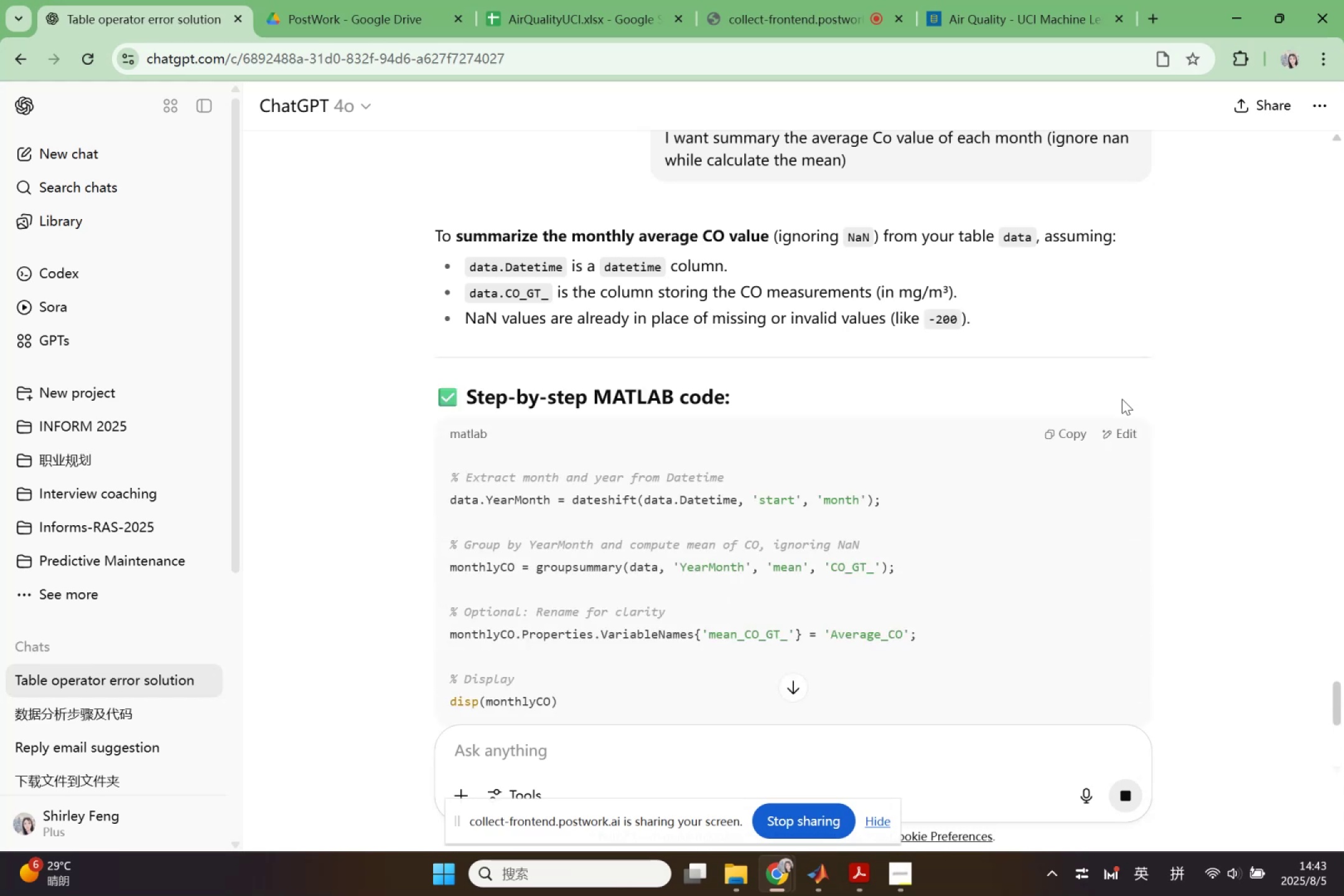 
wait(19.44)
 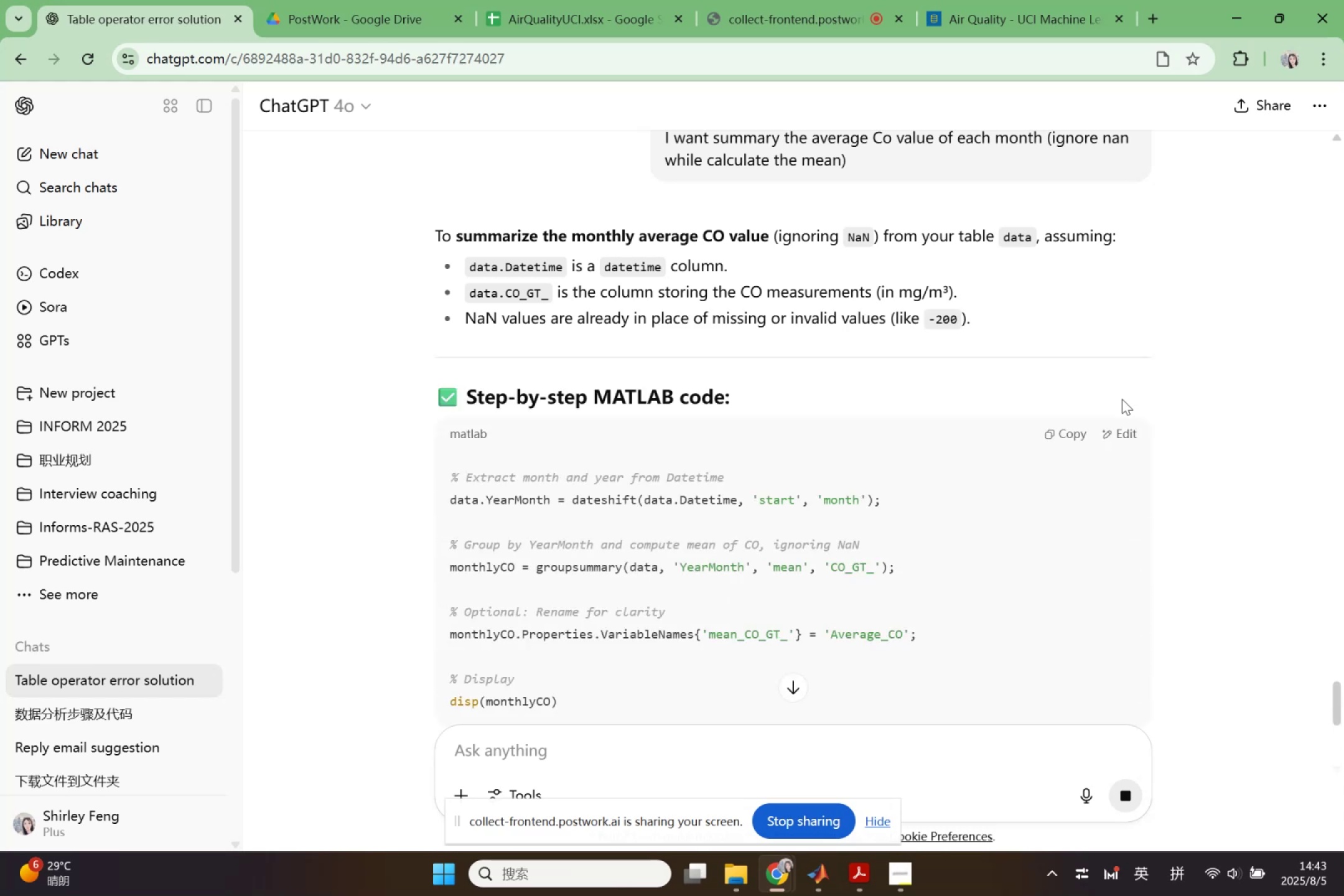 
left_click([570, 665])
 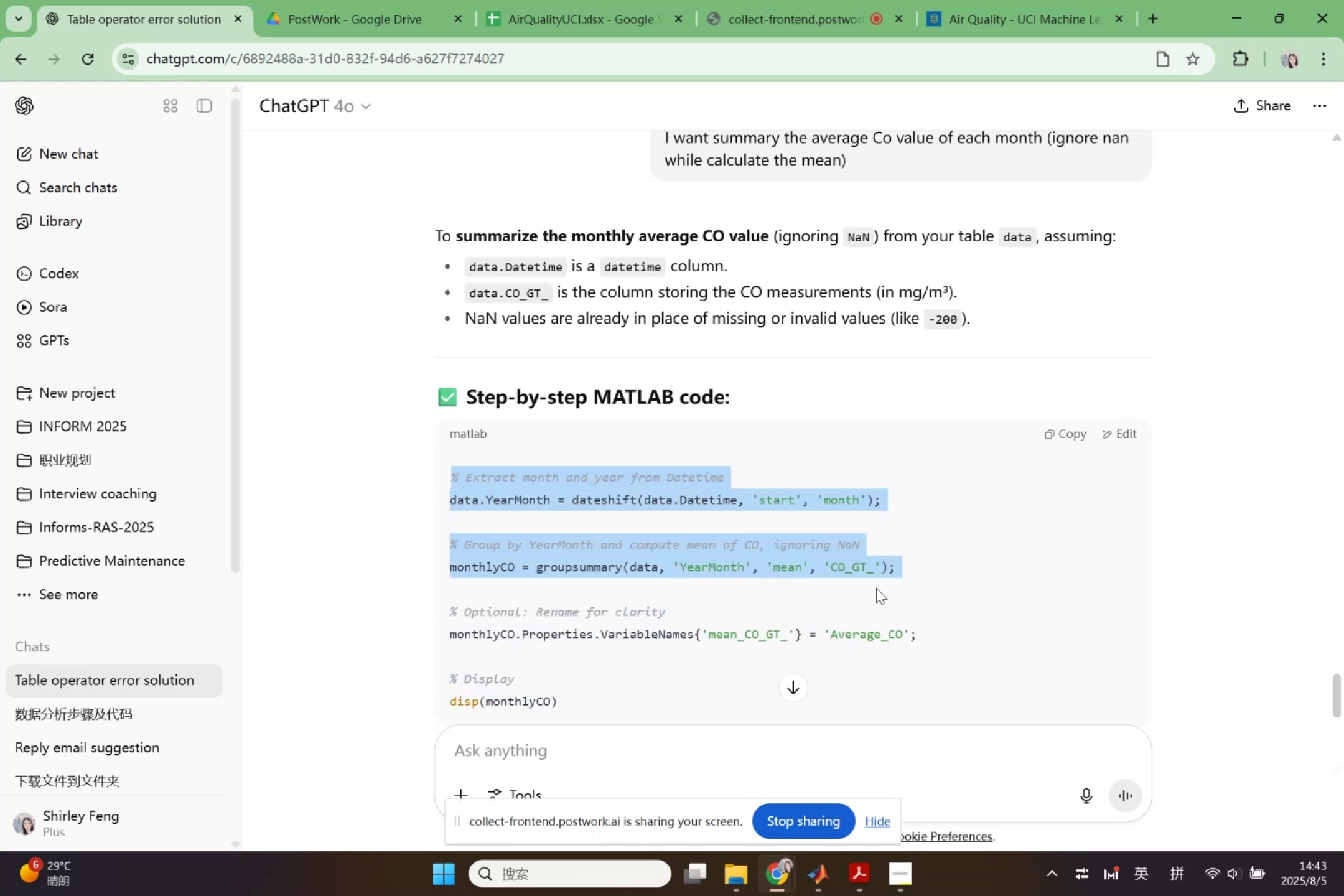 
key(Control+ControlLeft)
 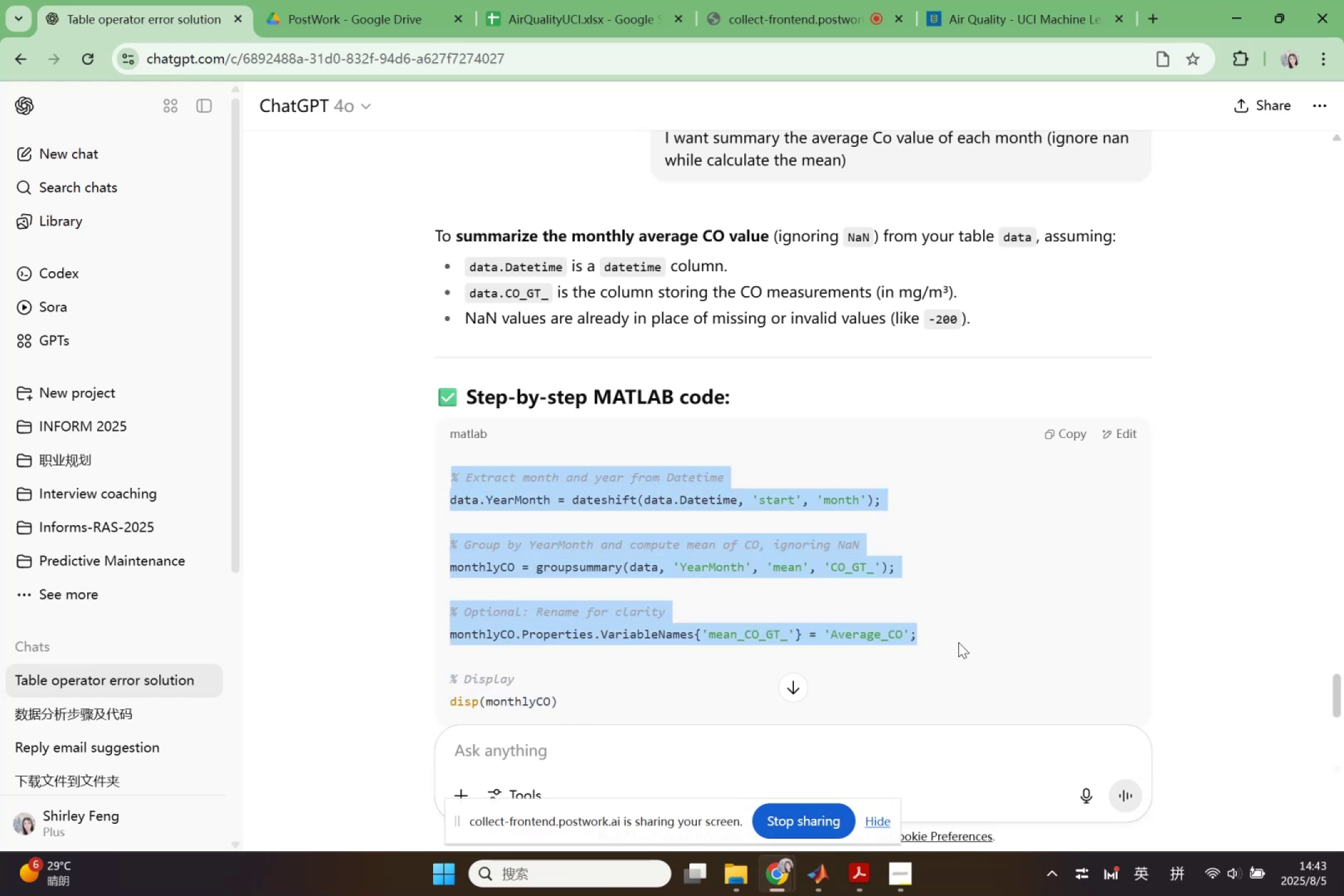 
key(Control+C)
 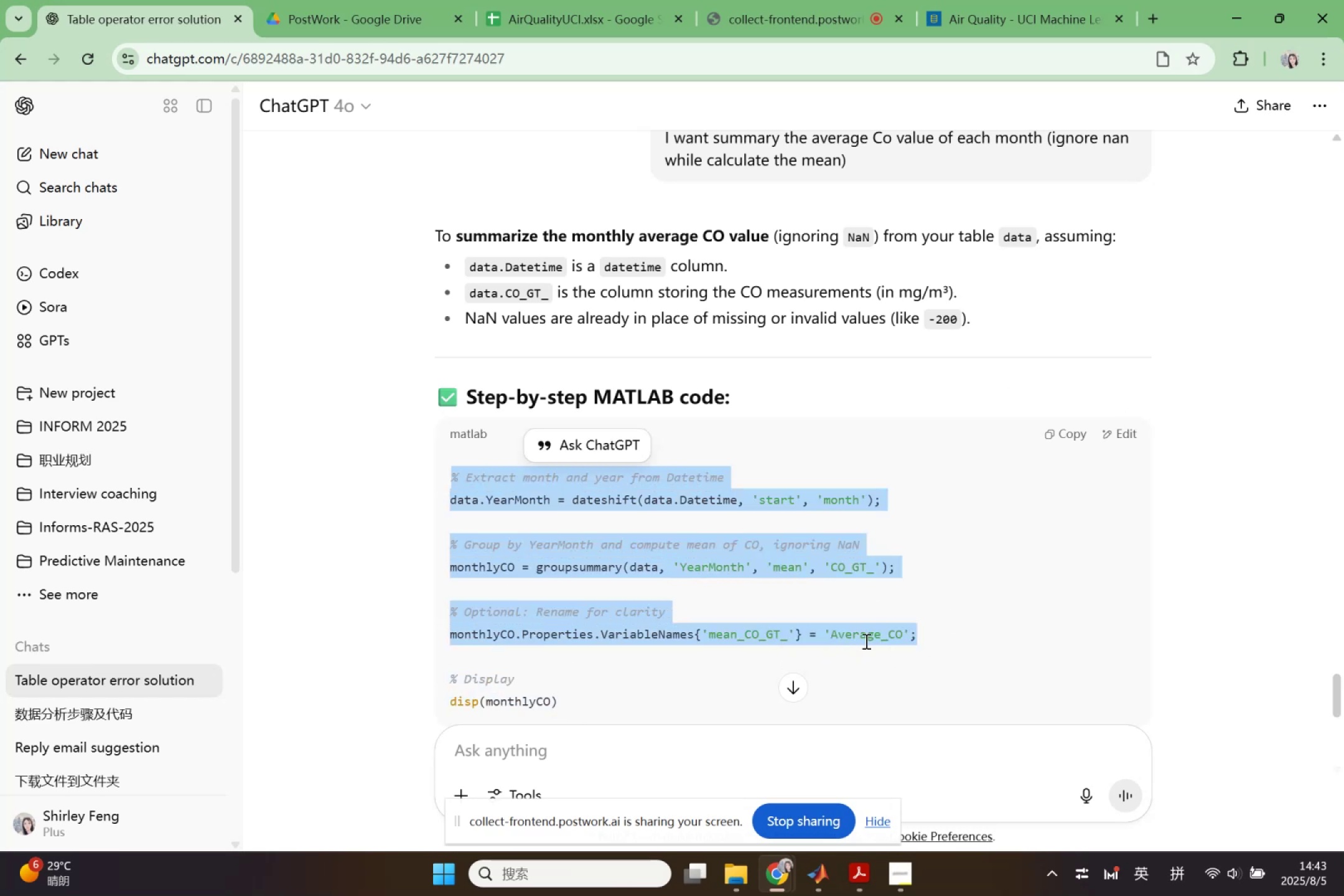 
left_click([834, 634])
 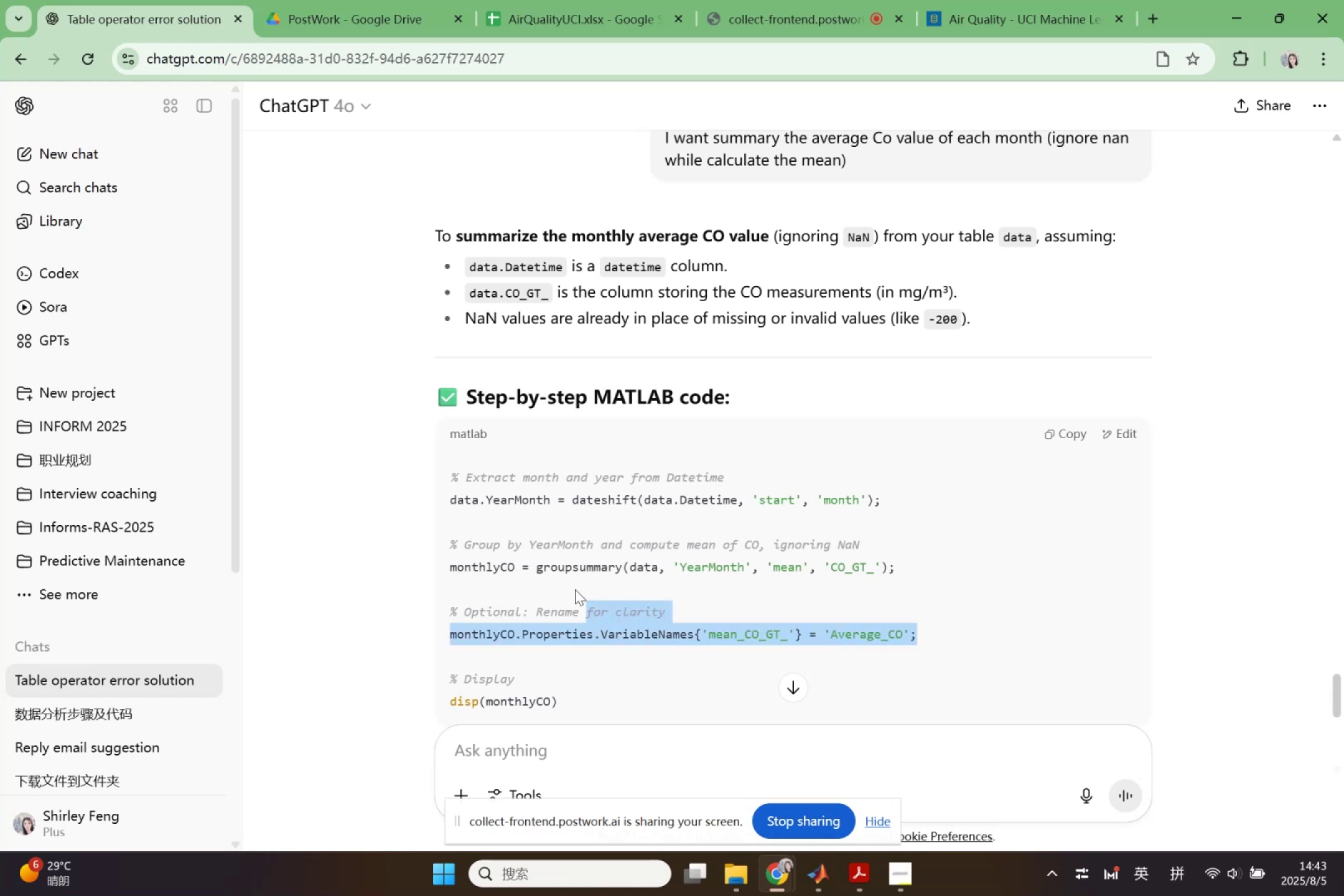 
key(Control+ControlLeft)
 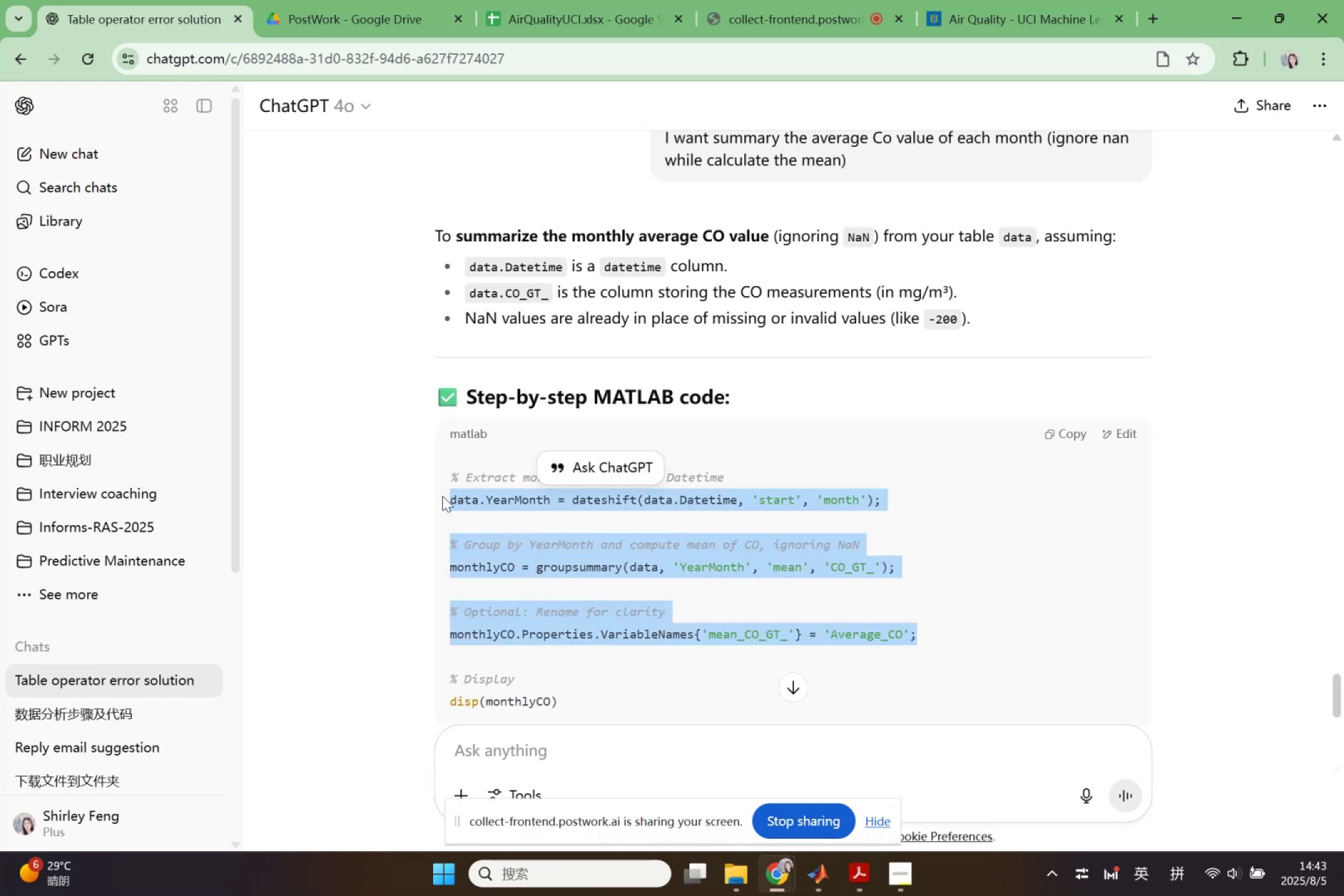 
key(Control+C)
 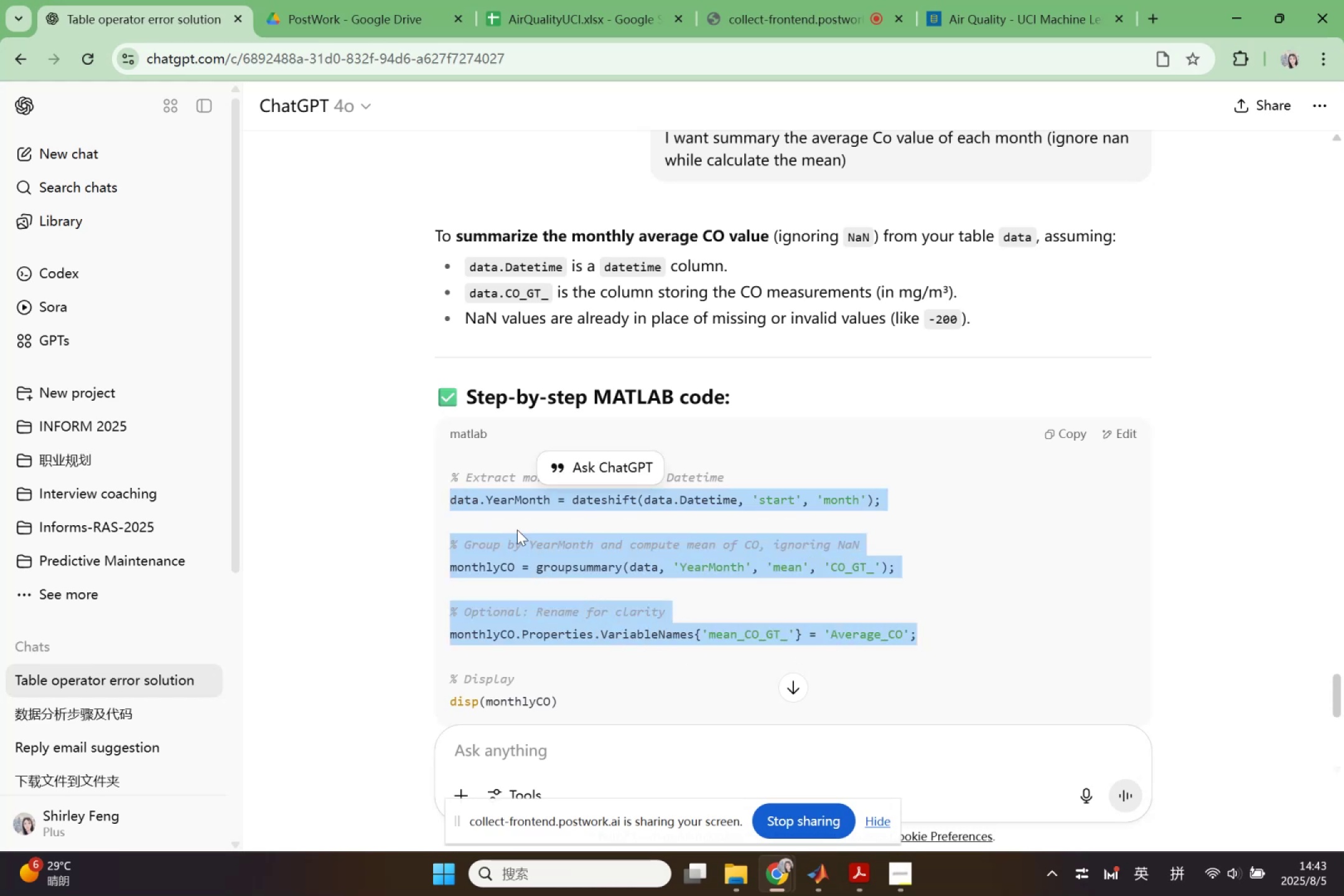 
left_click([472, 497])
 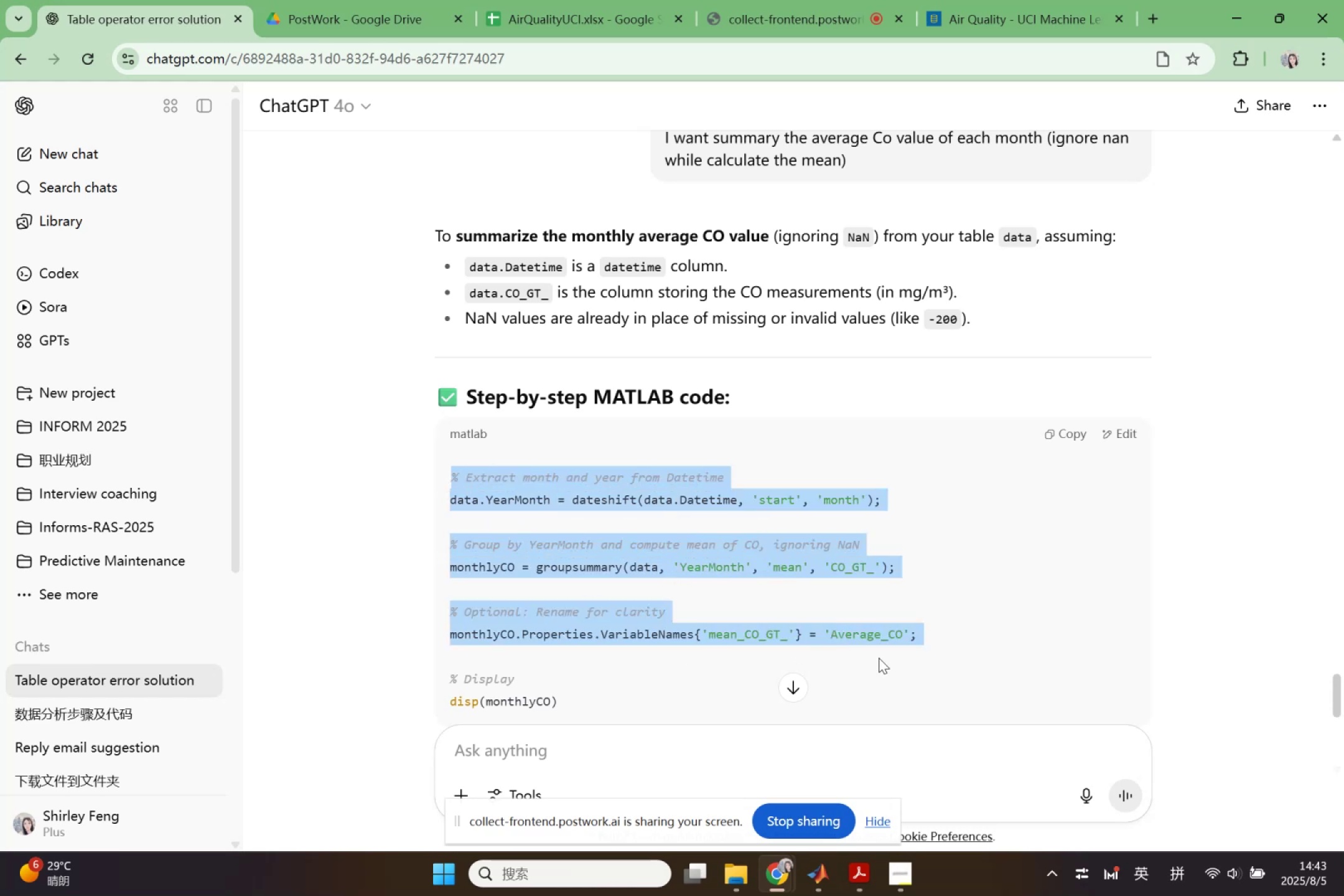 
key(Control+ControlLeft)
 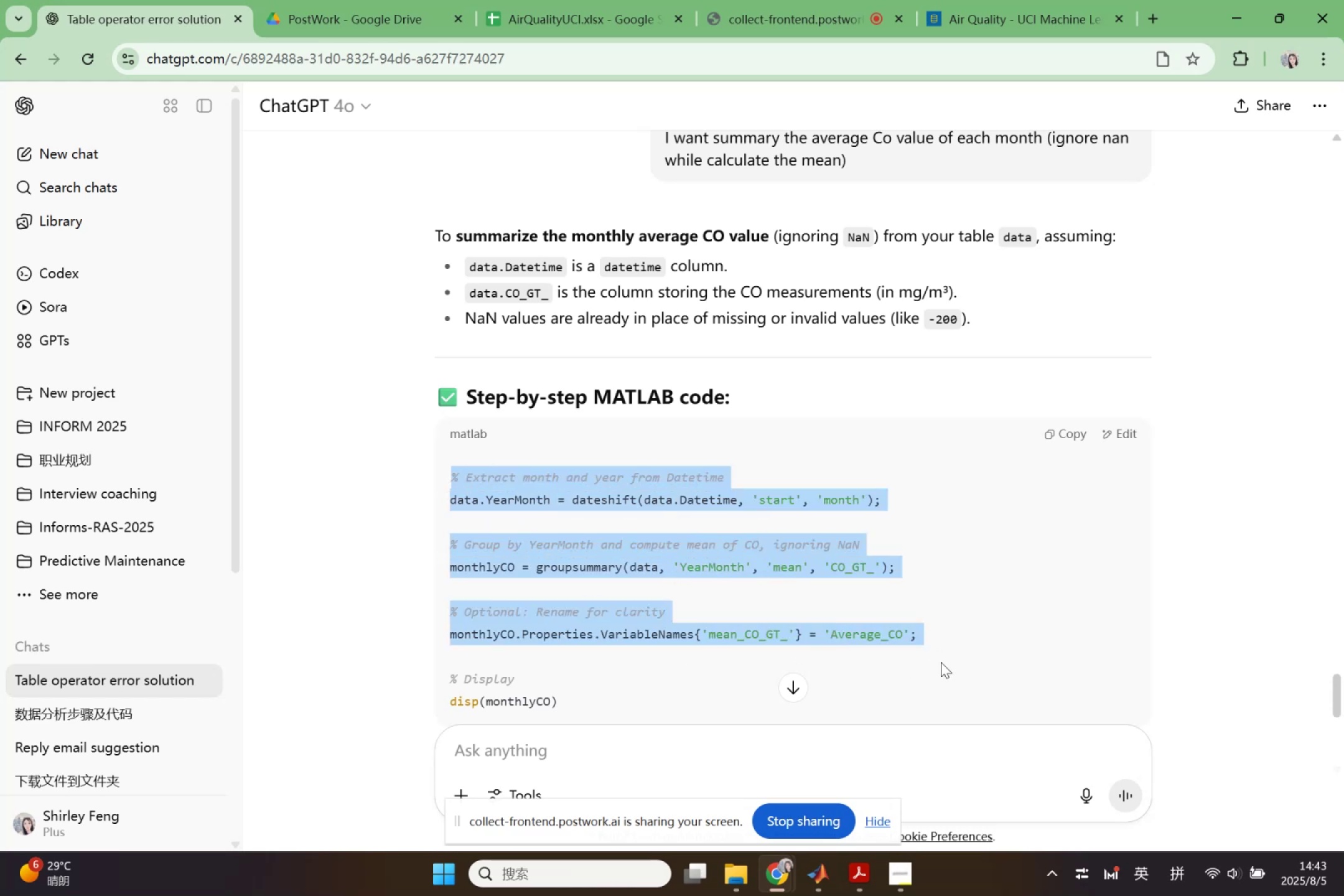 
key(Control+C)
 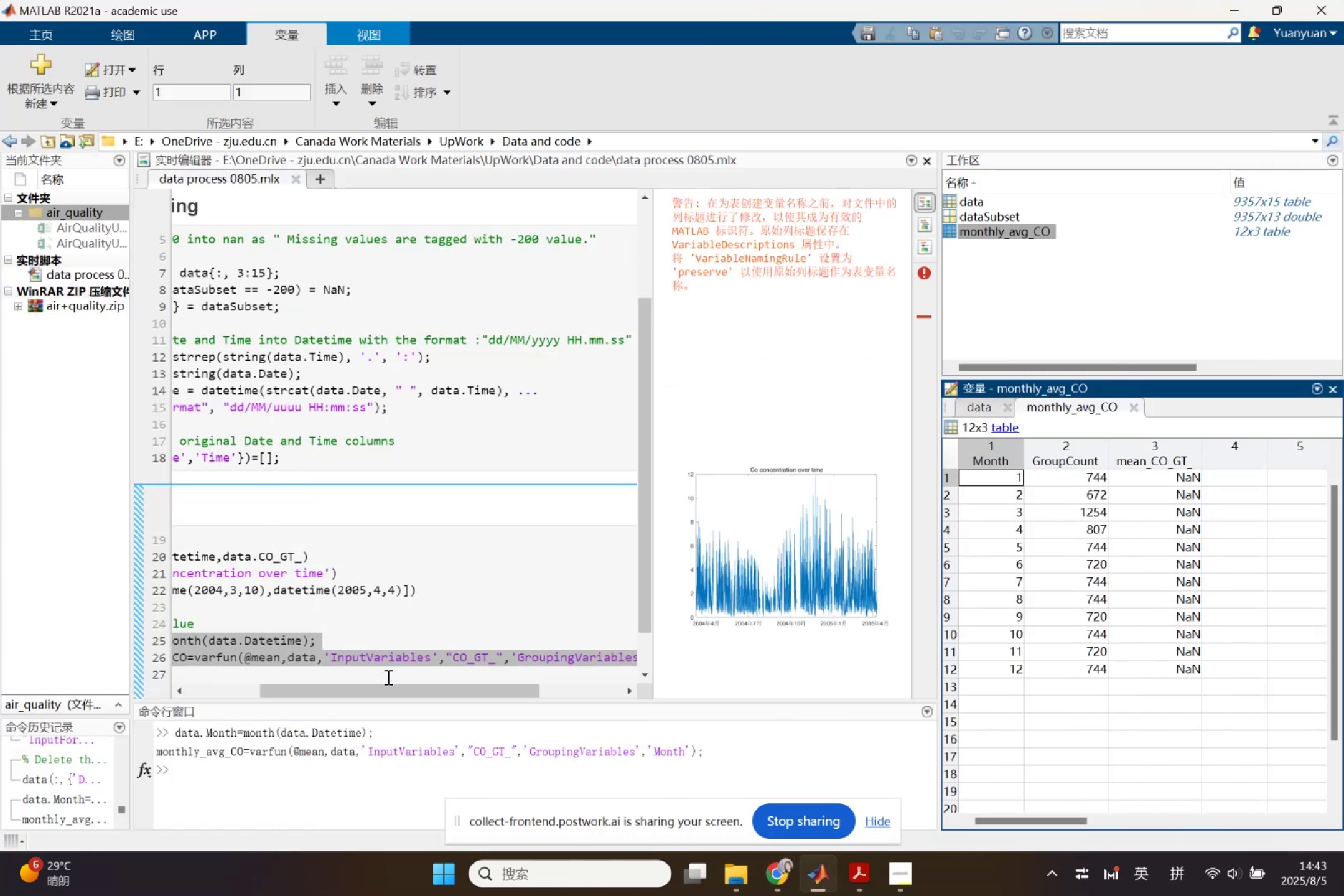 
left_click([248, 609])
 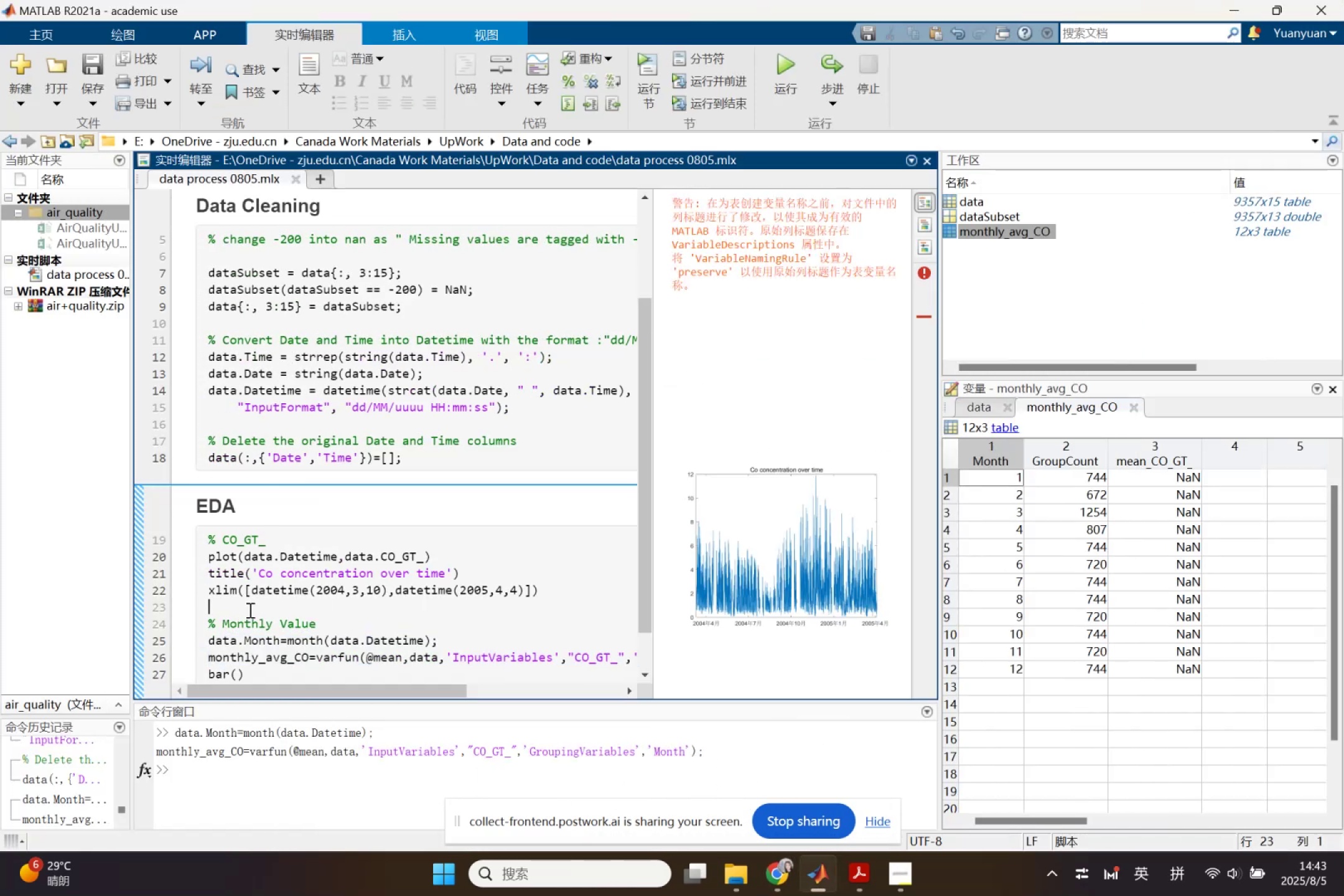 
scroll: coordinate [250, 610], scroll_direction: down, amount: 1.0
 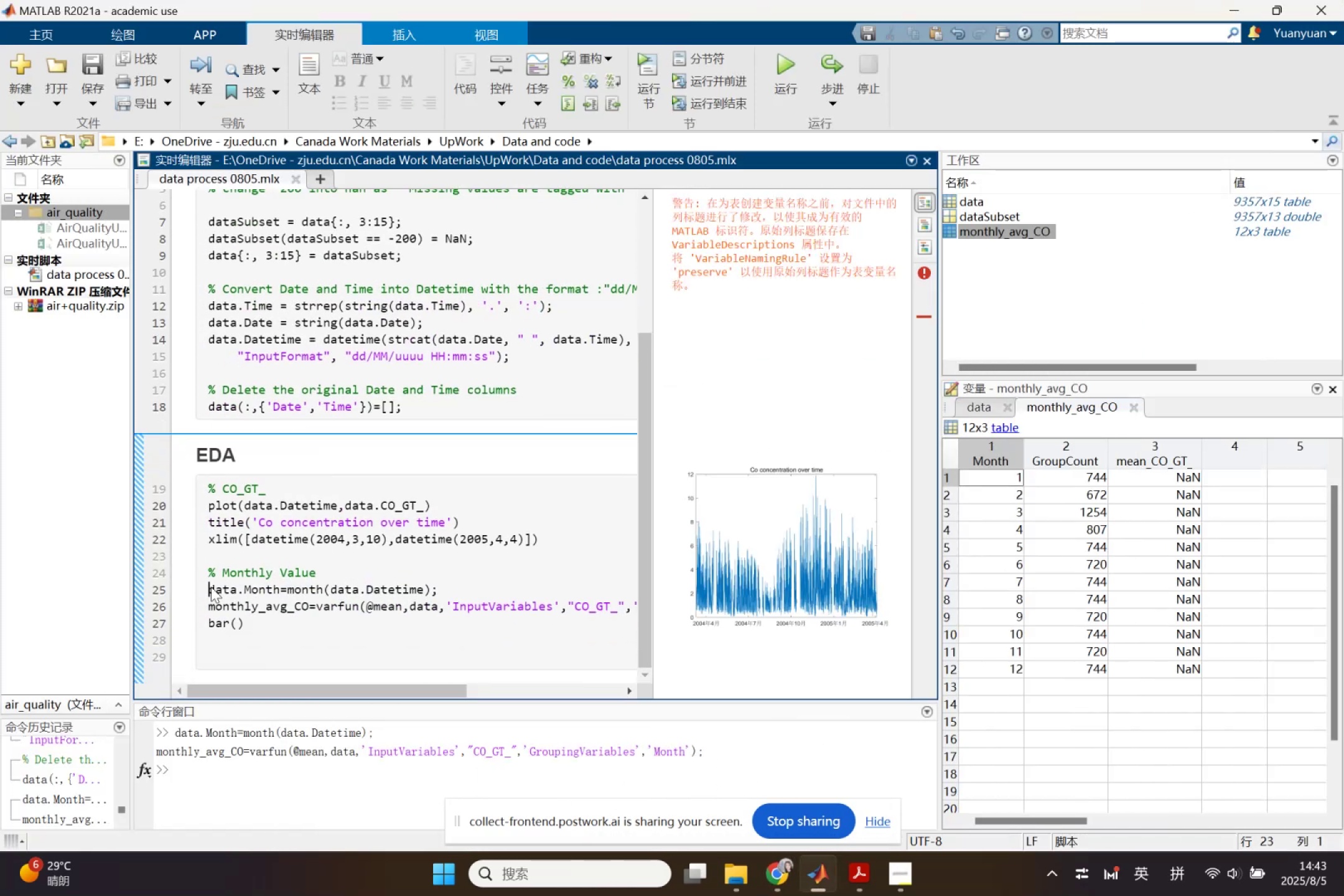 
key(Control+V)
 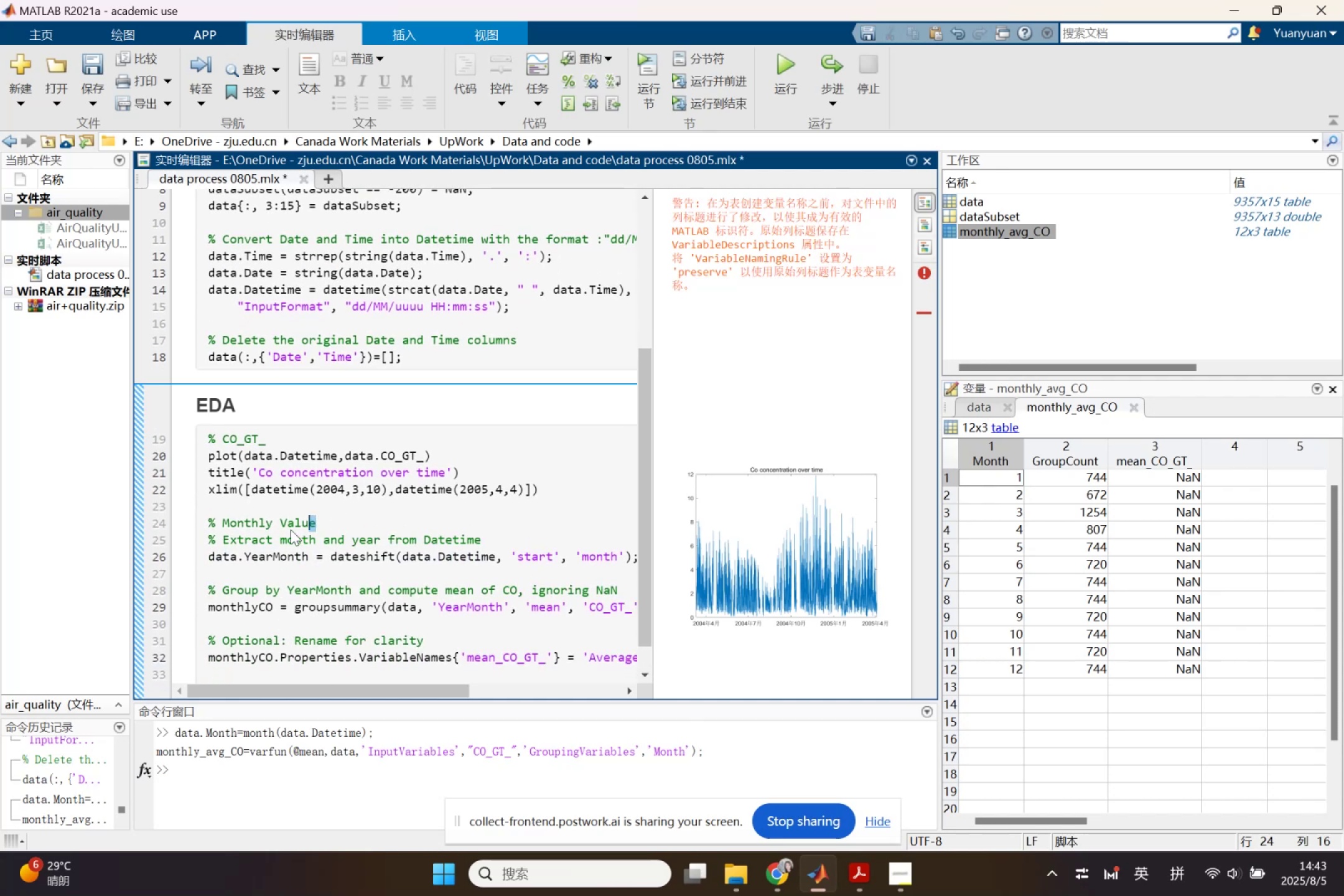 
key(Backspace)
type(data.Month)
 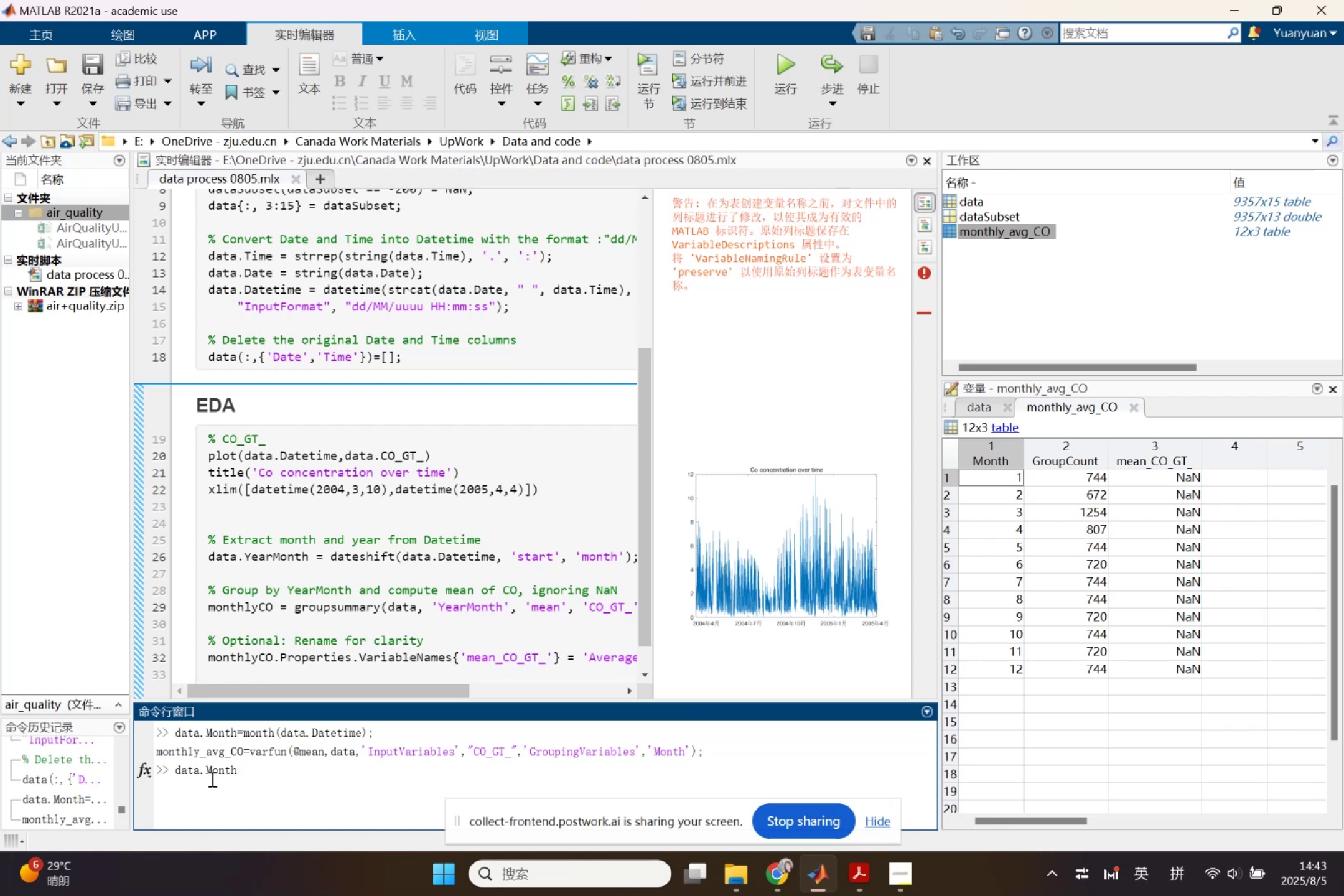 
key(ArrowLeft)
 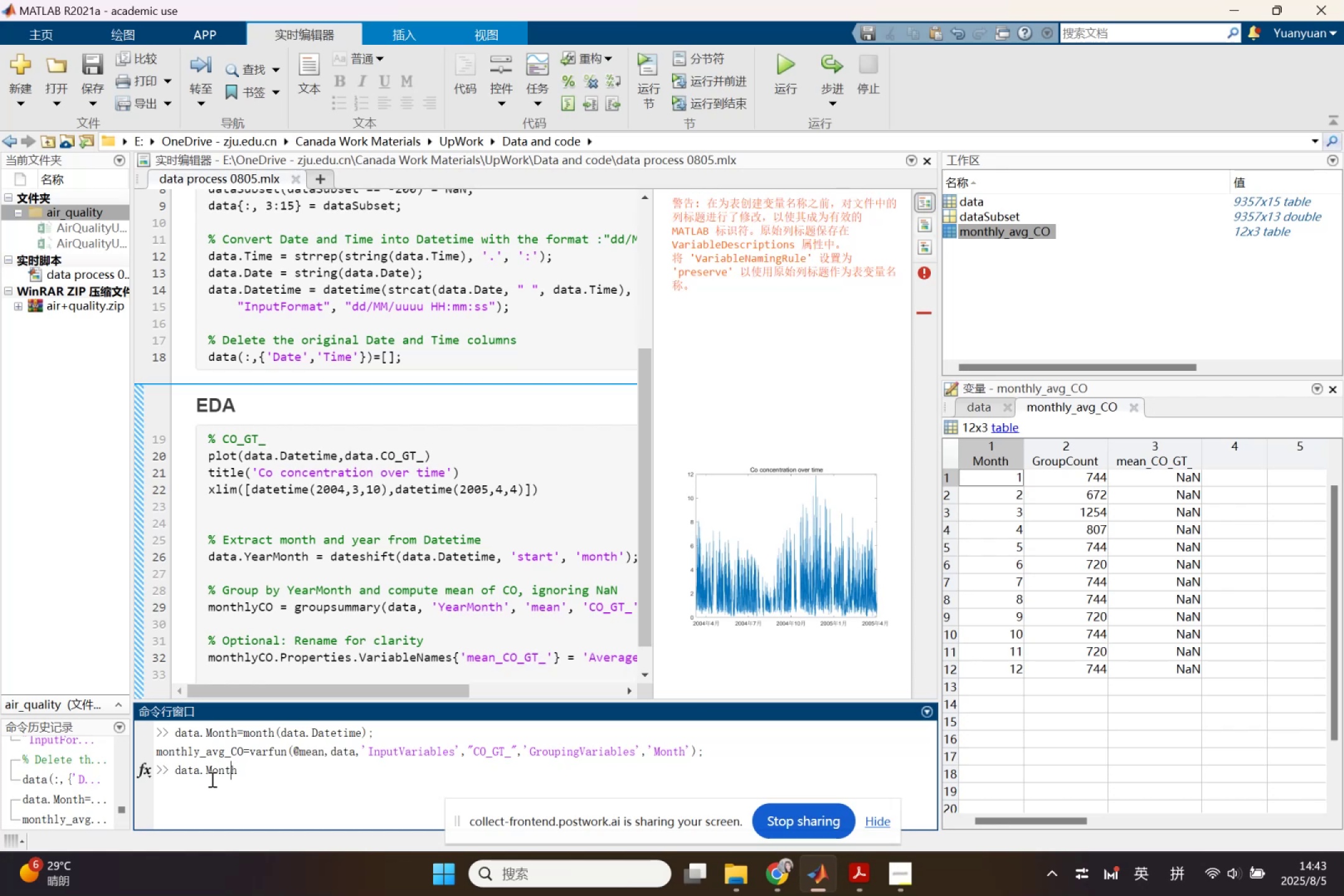 
key(ArrowLeft)
 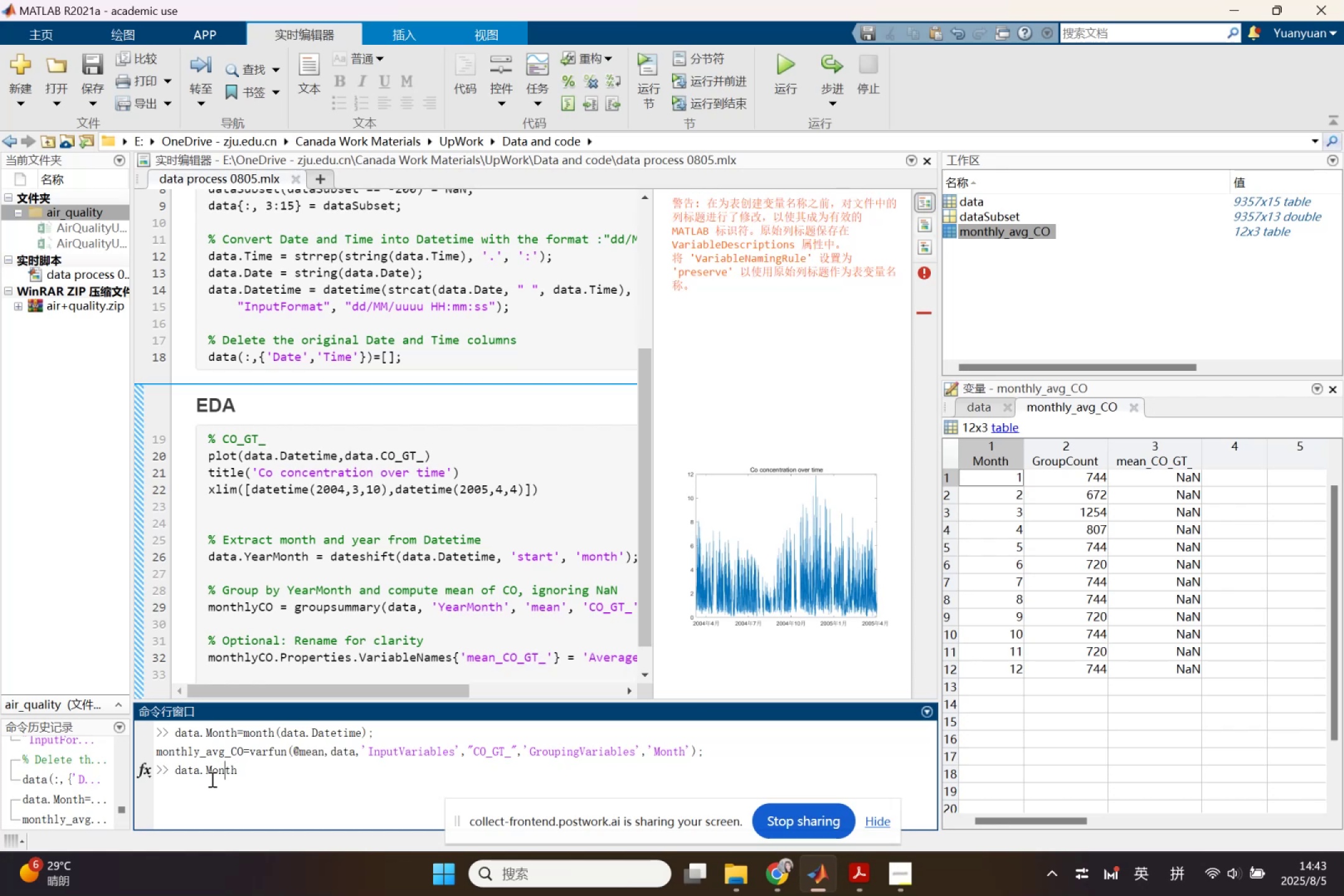 
key(ArrowLeft)
 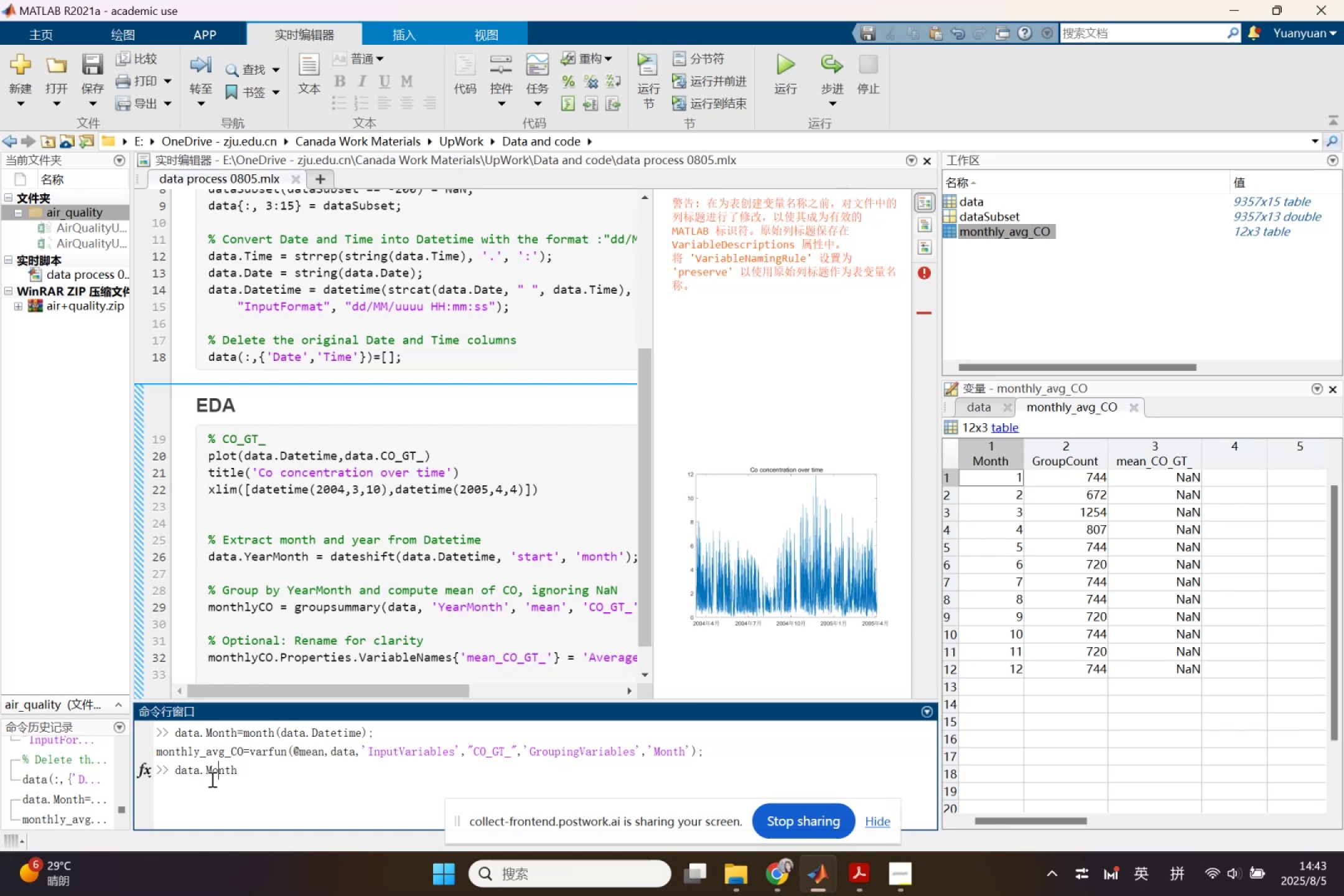 
key(ArrowLeft)
 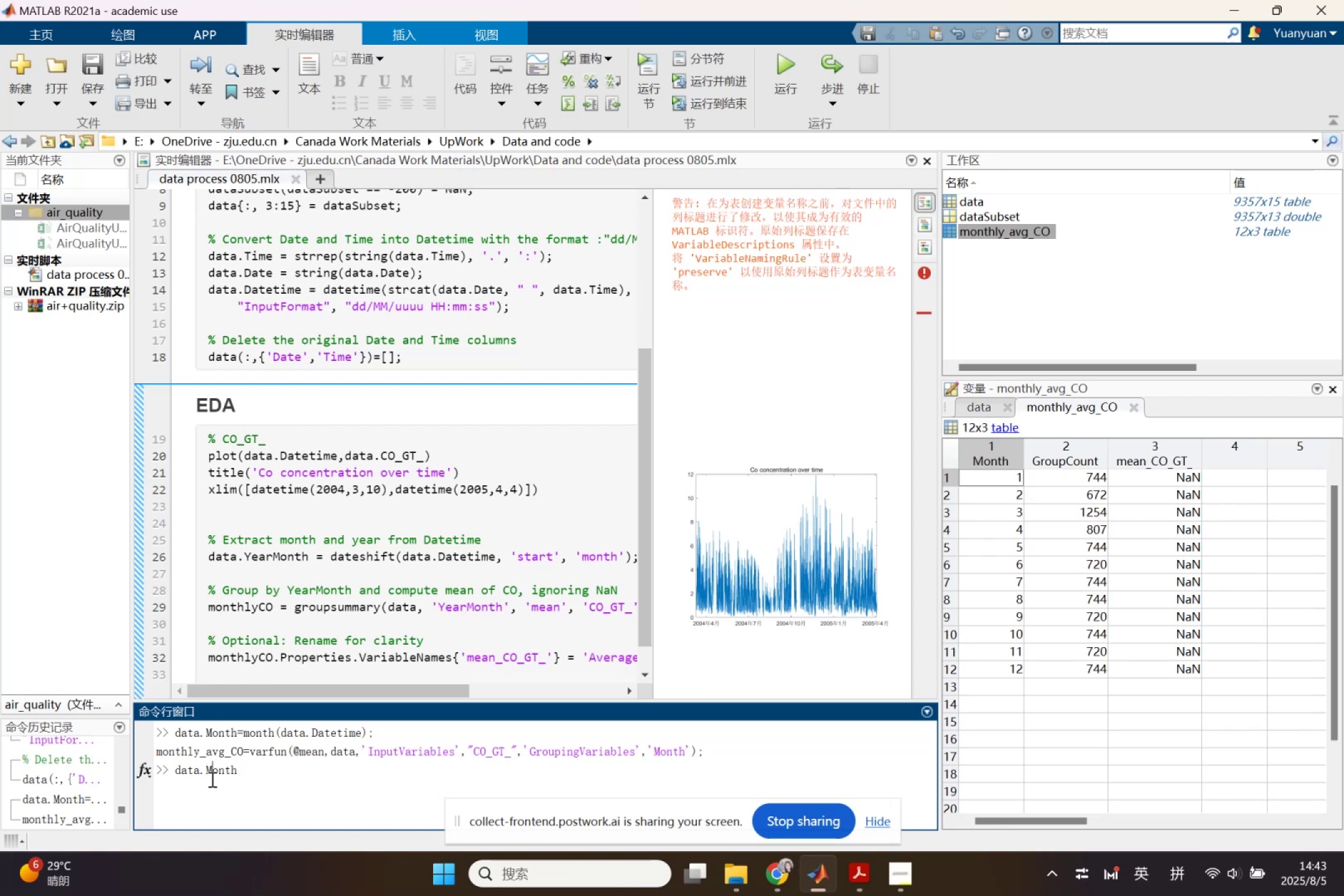 
key(ArrowLeft)
 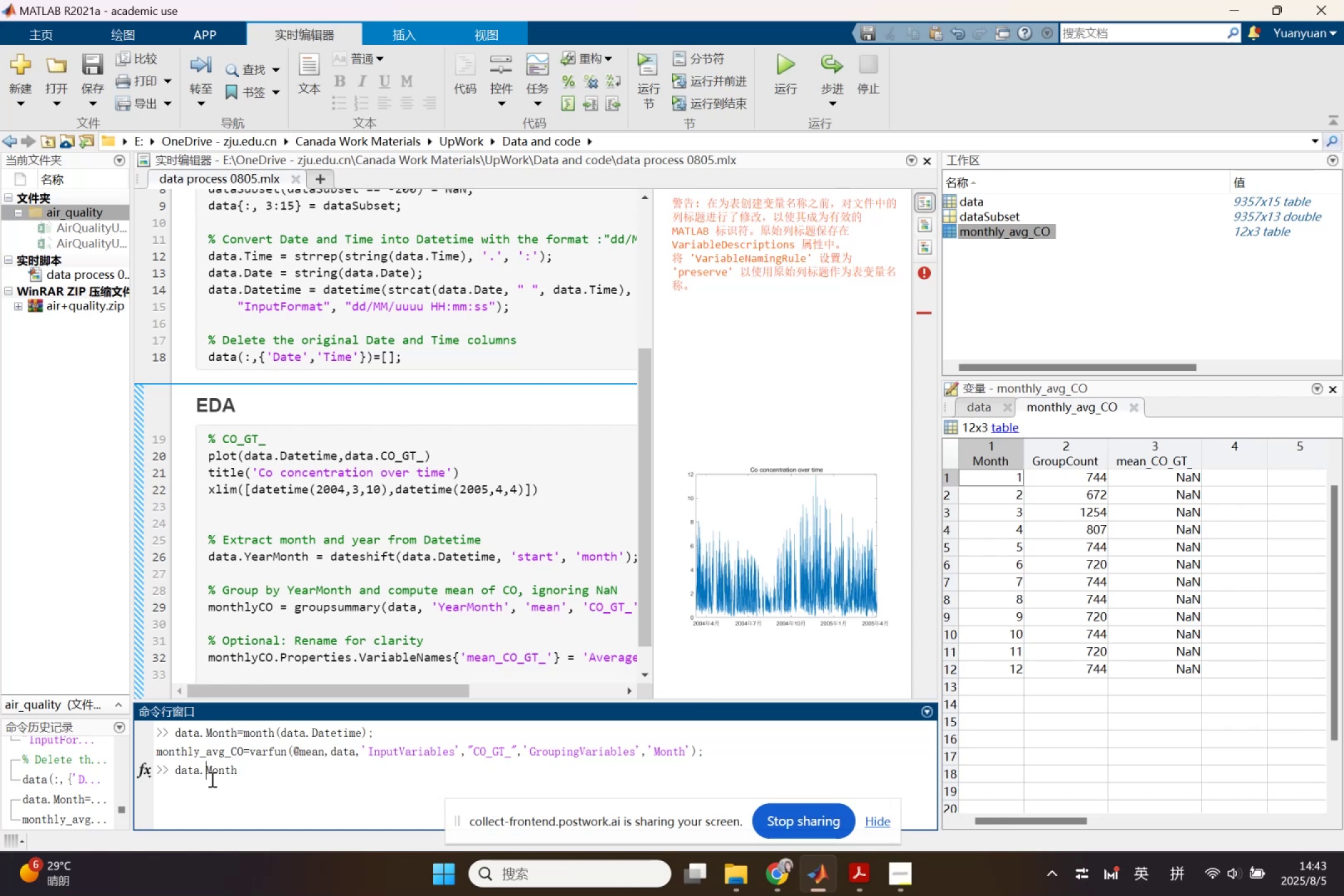 
key(Backspace)
 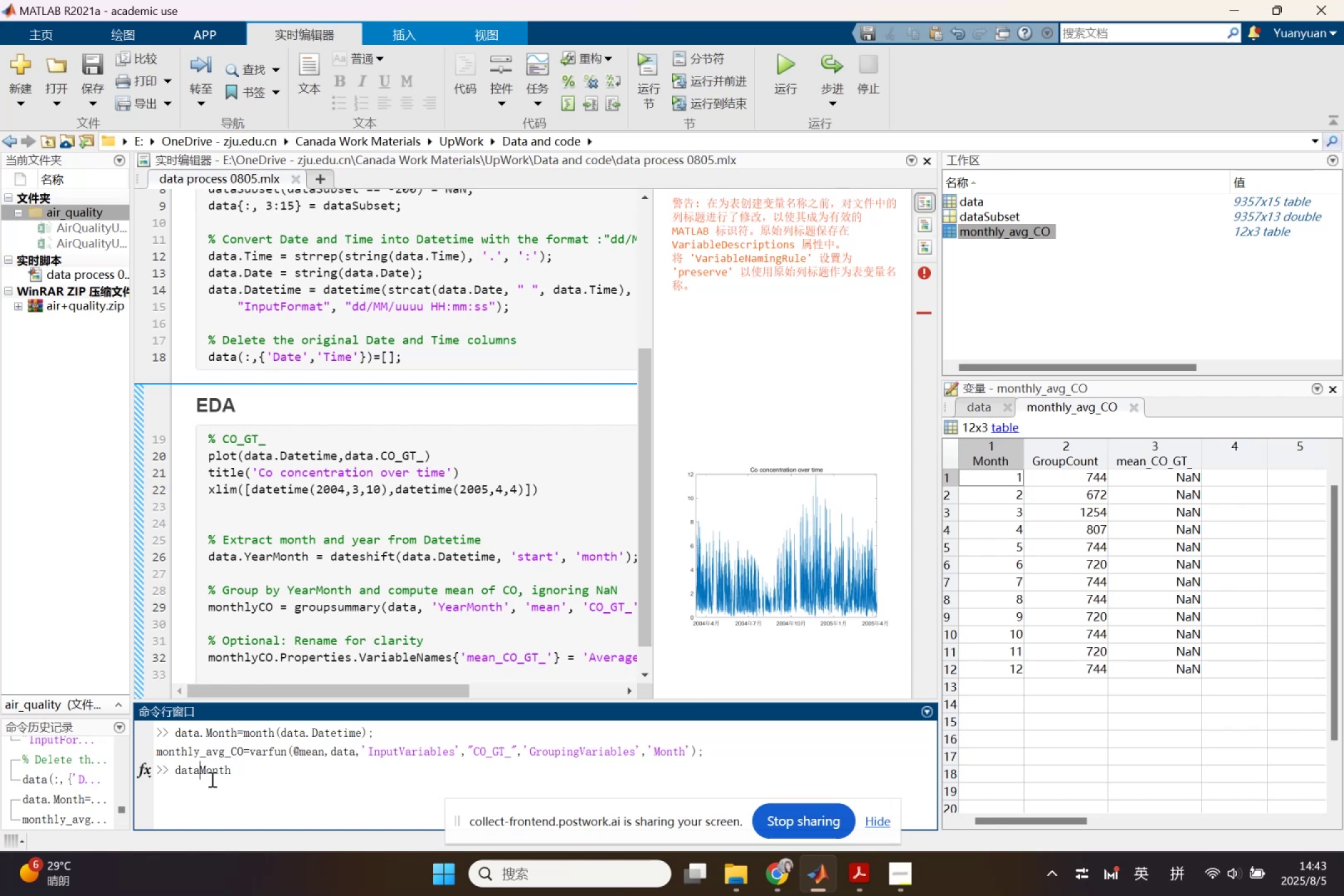 
key(Shift+9)
 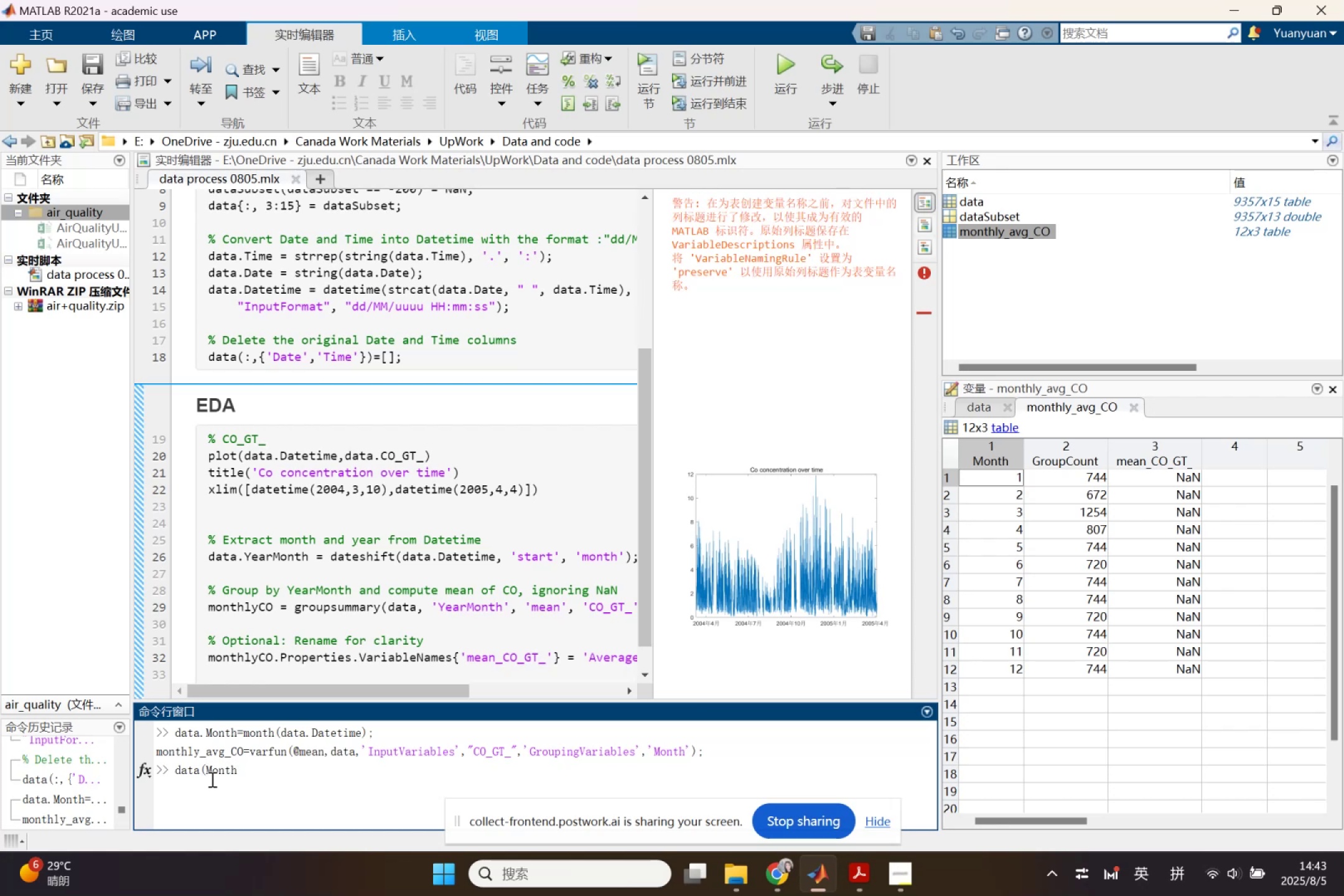 
key(Shift+Semicolon)
 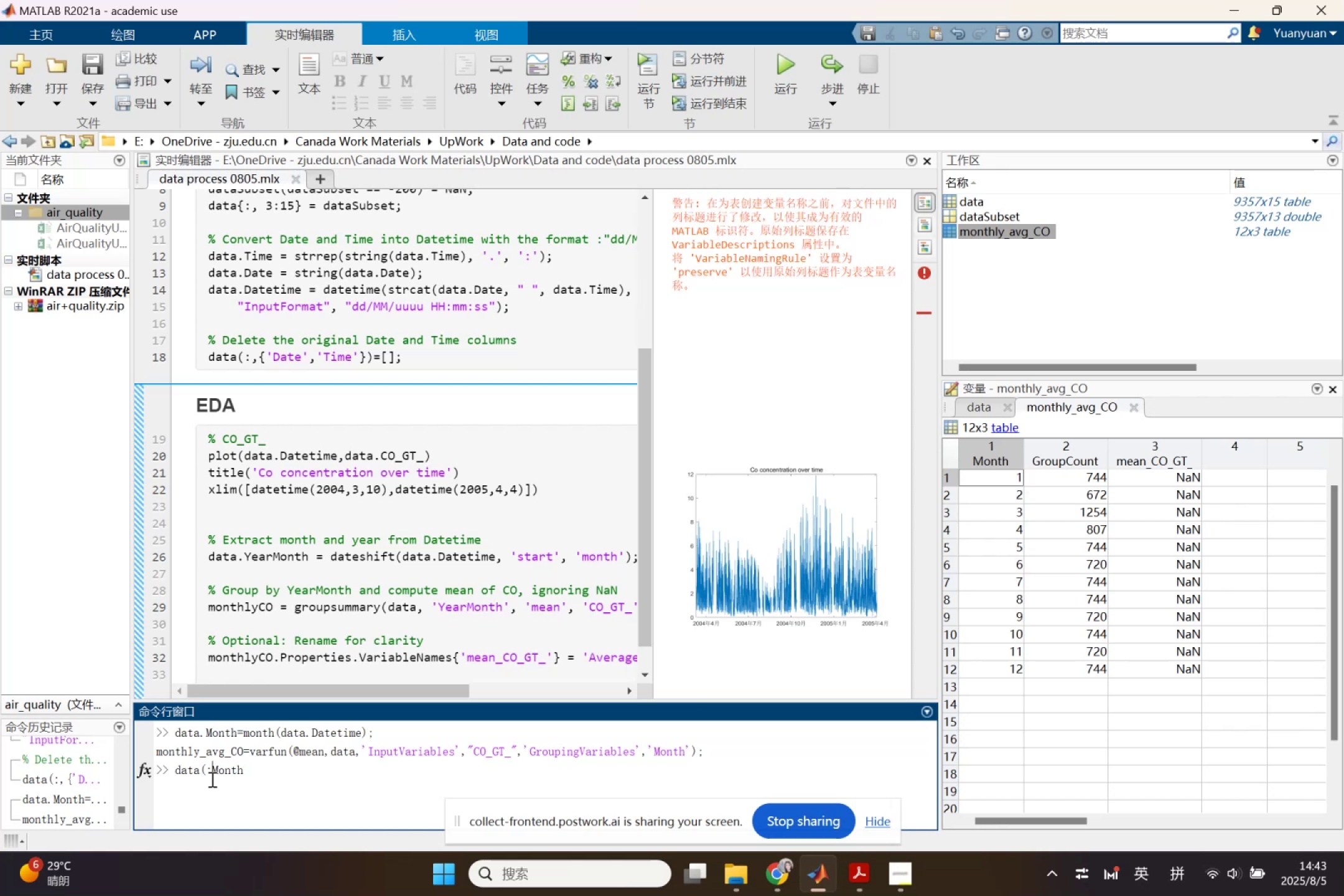 
key(Comma)
 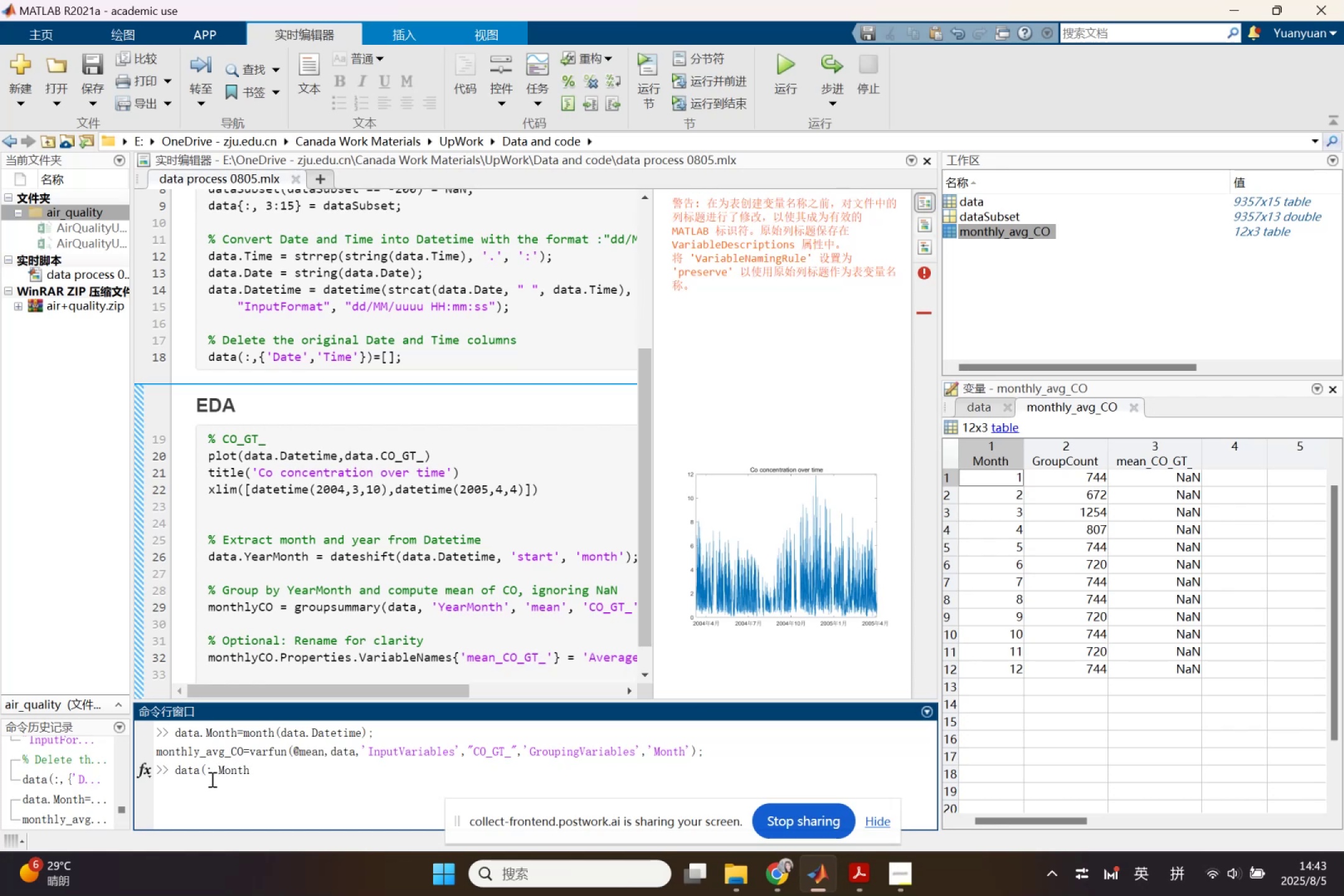 
key(Shift+BracketLeft)
 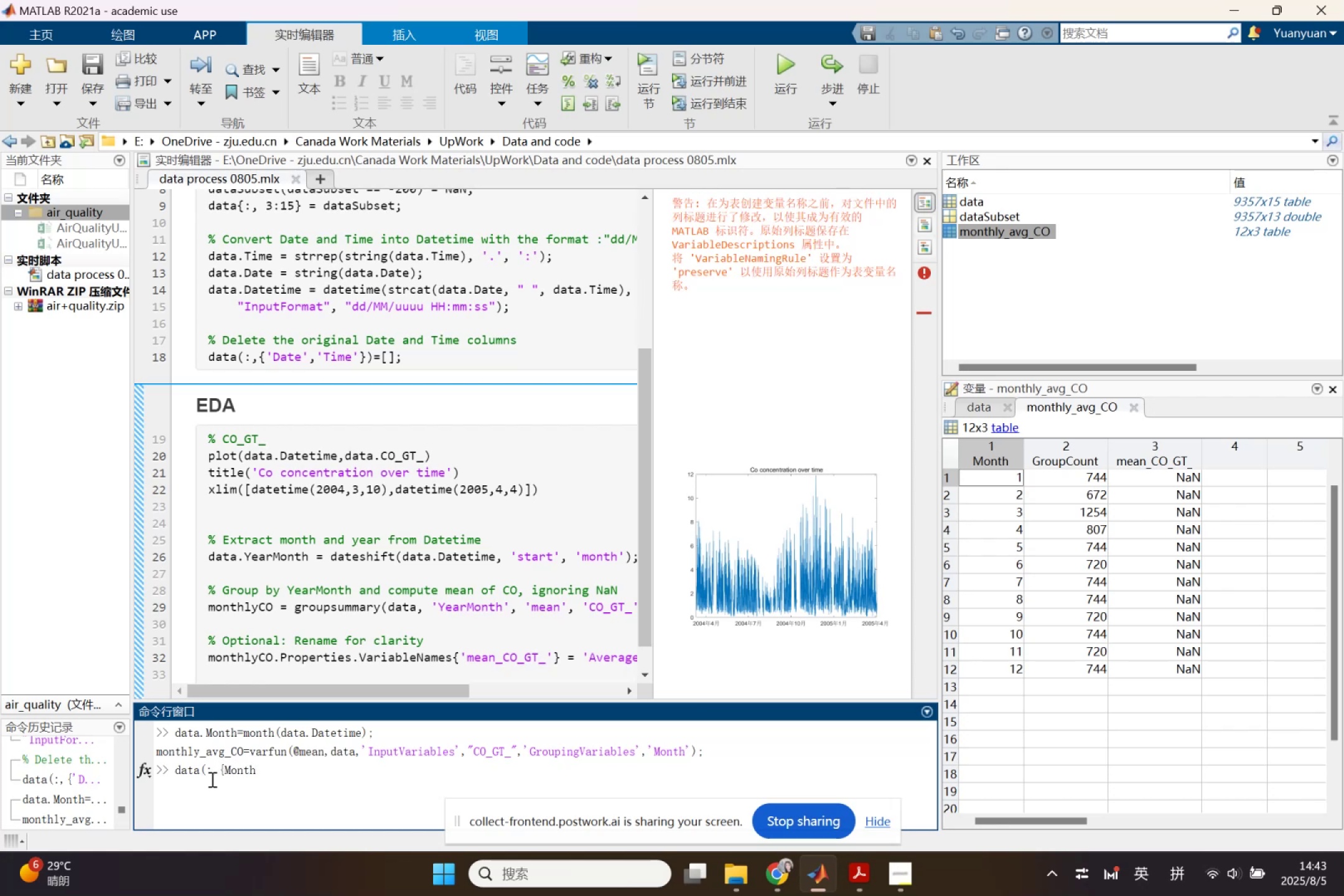 
key(Quote)
 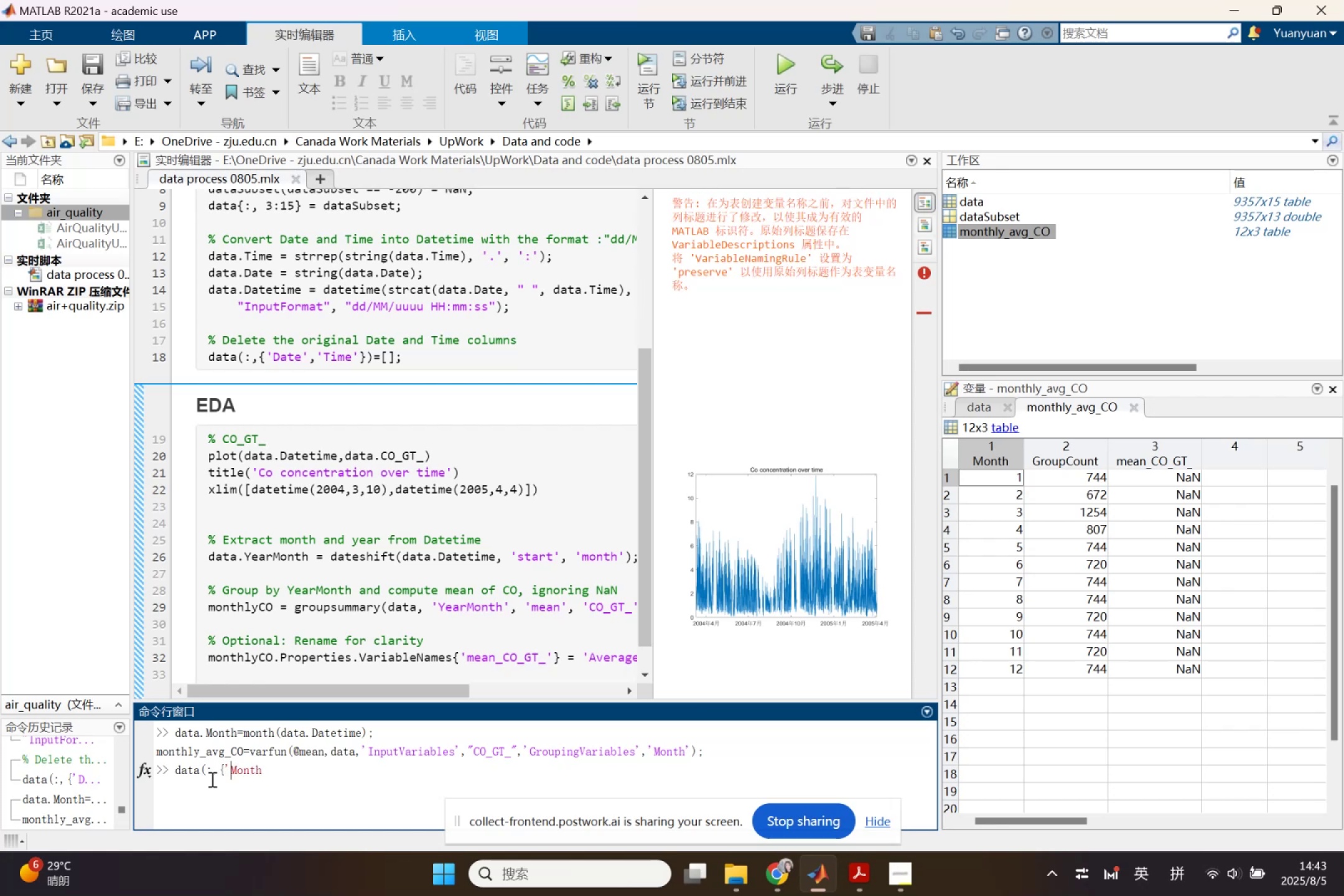 
key(ArrowRight)
 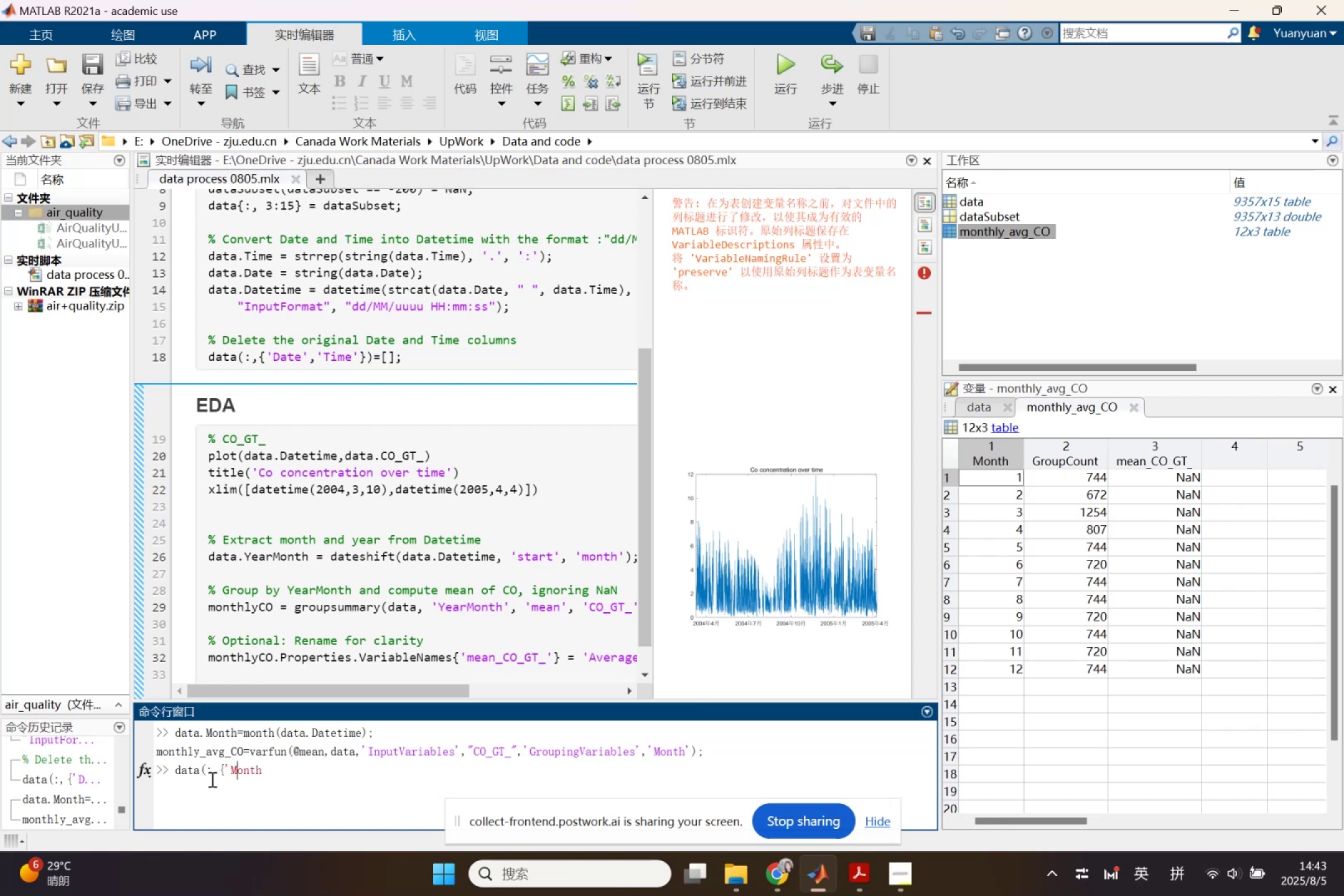 
key(ArrowRight)
 